 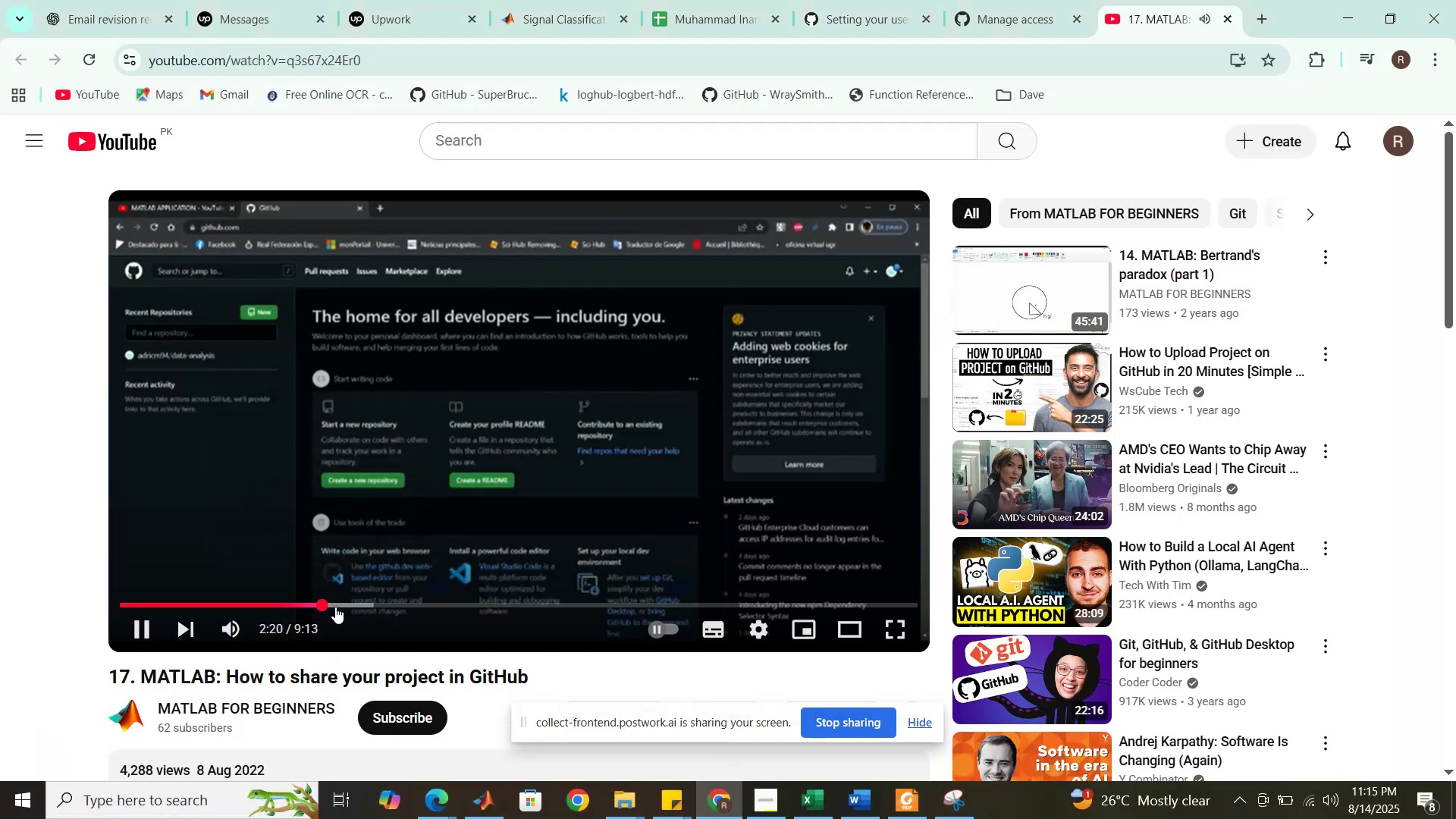 
left_click([893, 626])
 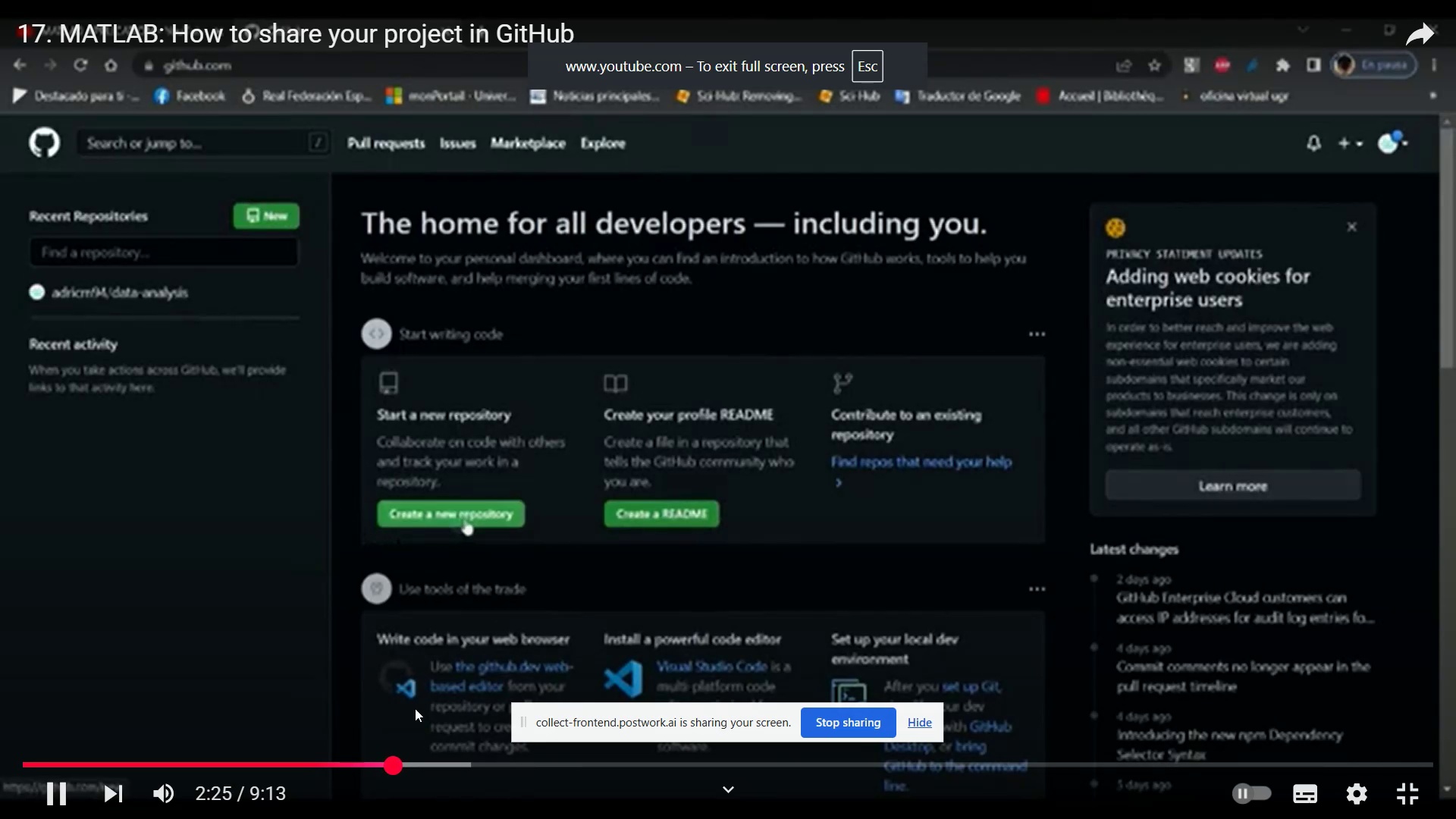 
left_click([385, 762])
 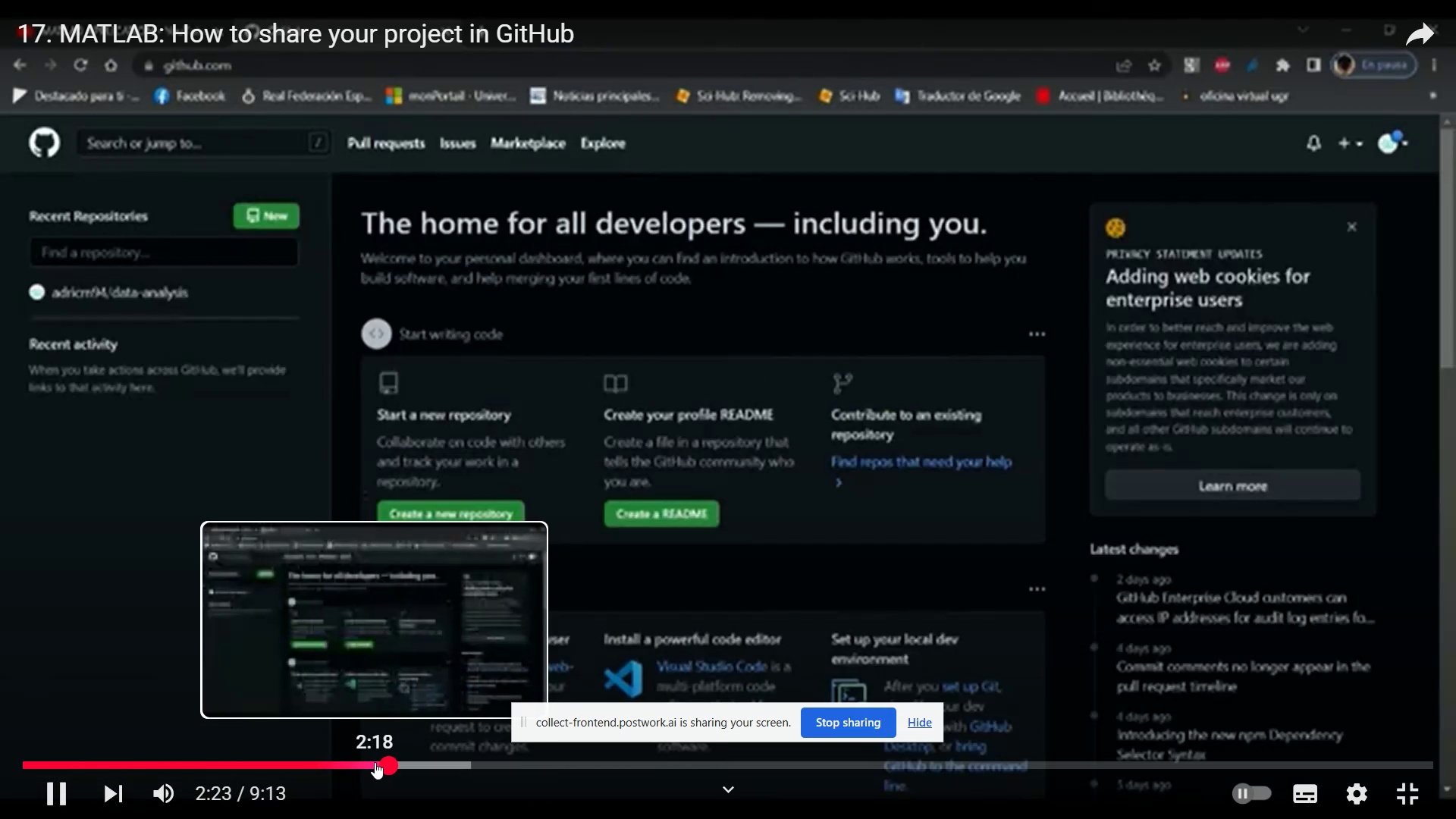 
left_click([372, 762])
 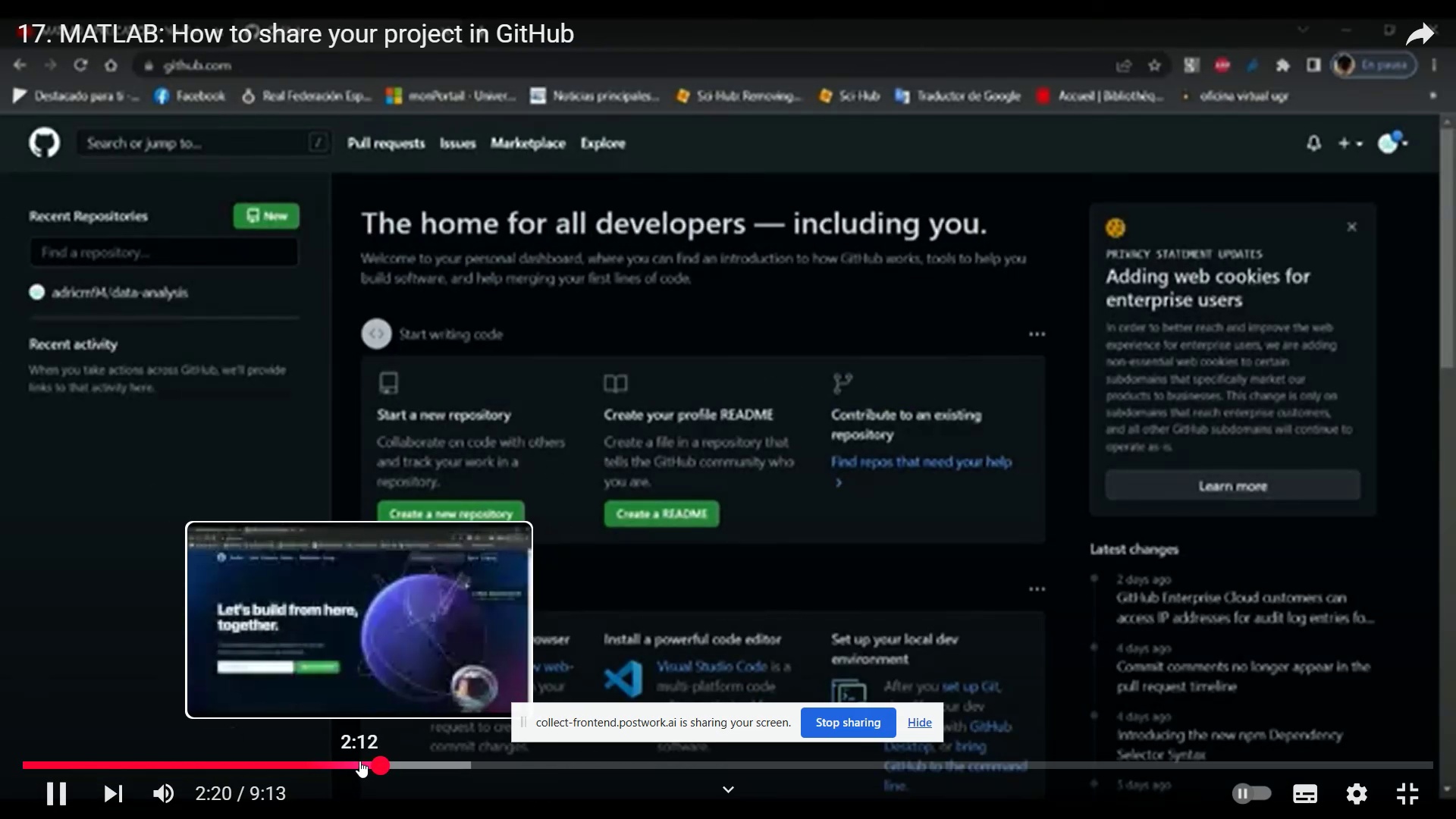 
left_click([358, 758])
 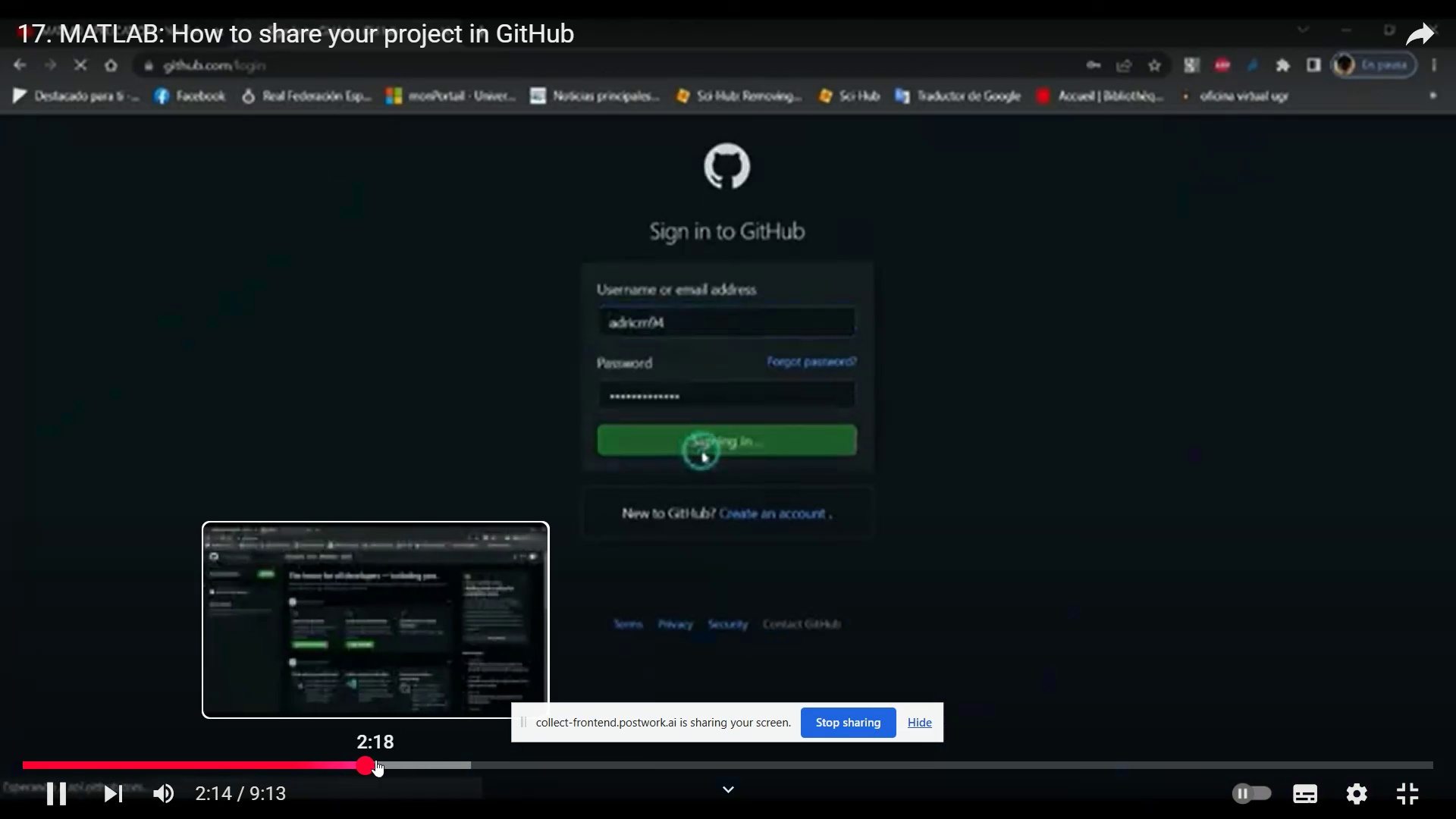 
wait(8.15)
 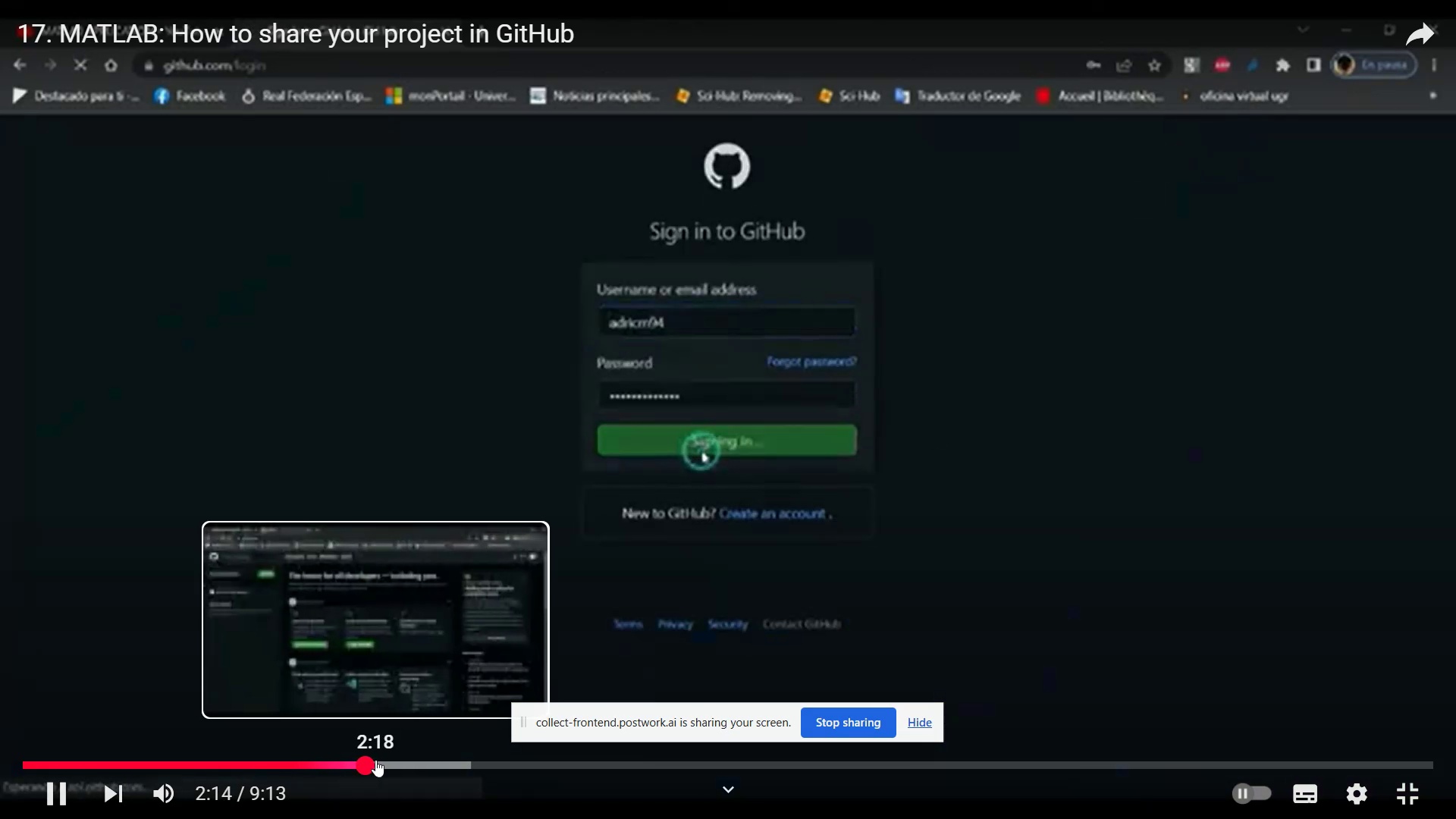 
left_click([1413, 796])
 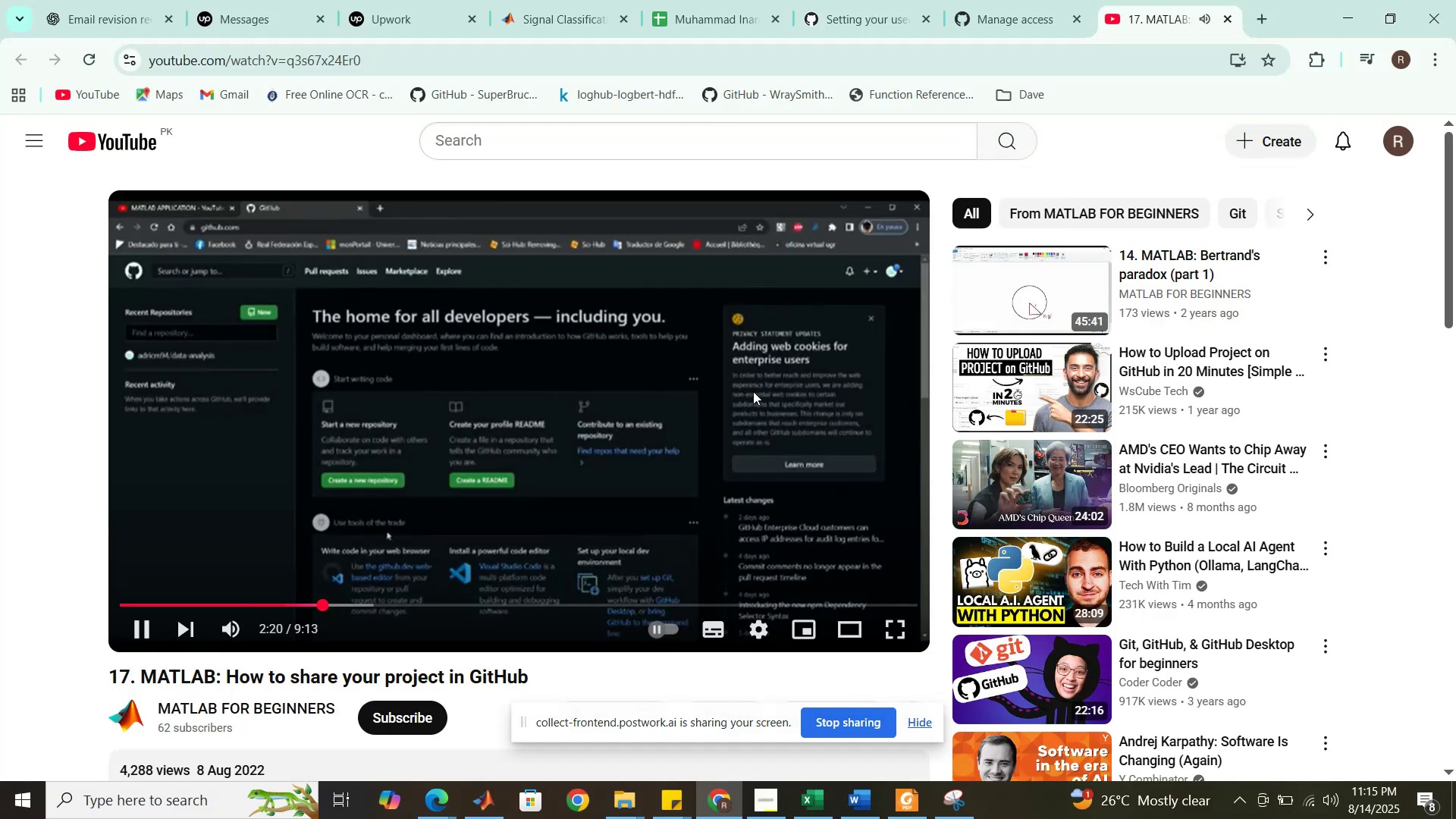 
left_click([753, 391])
 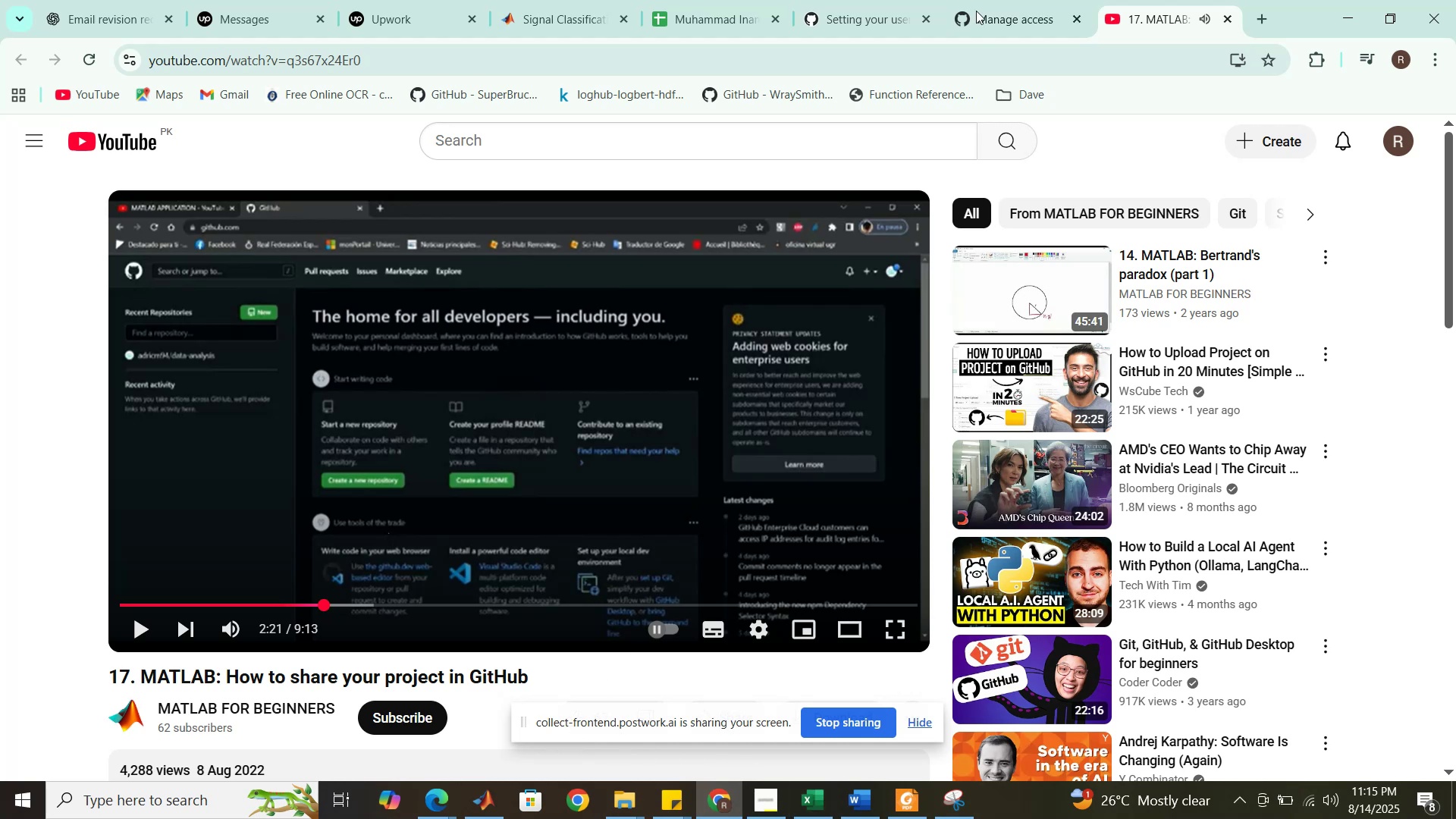 
left_click([898, 0])
 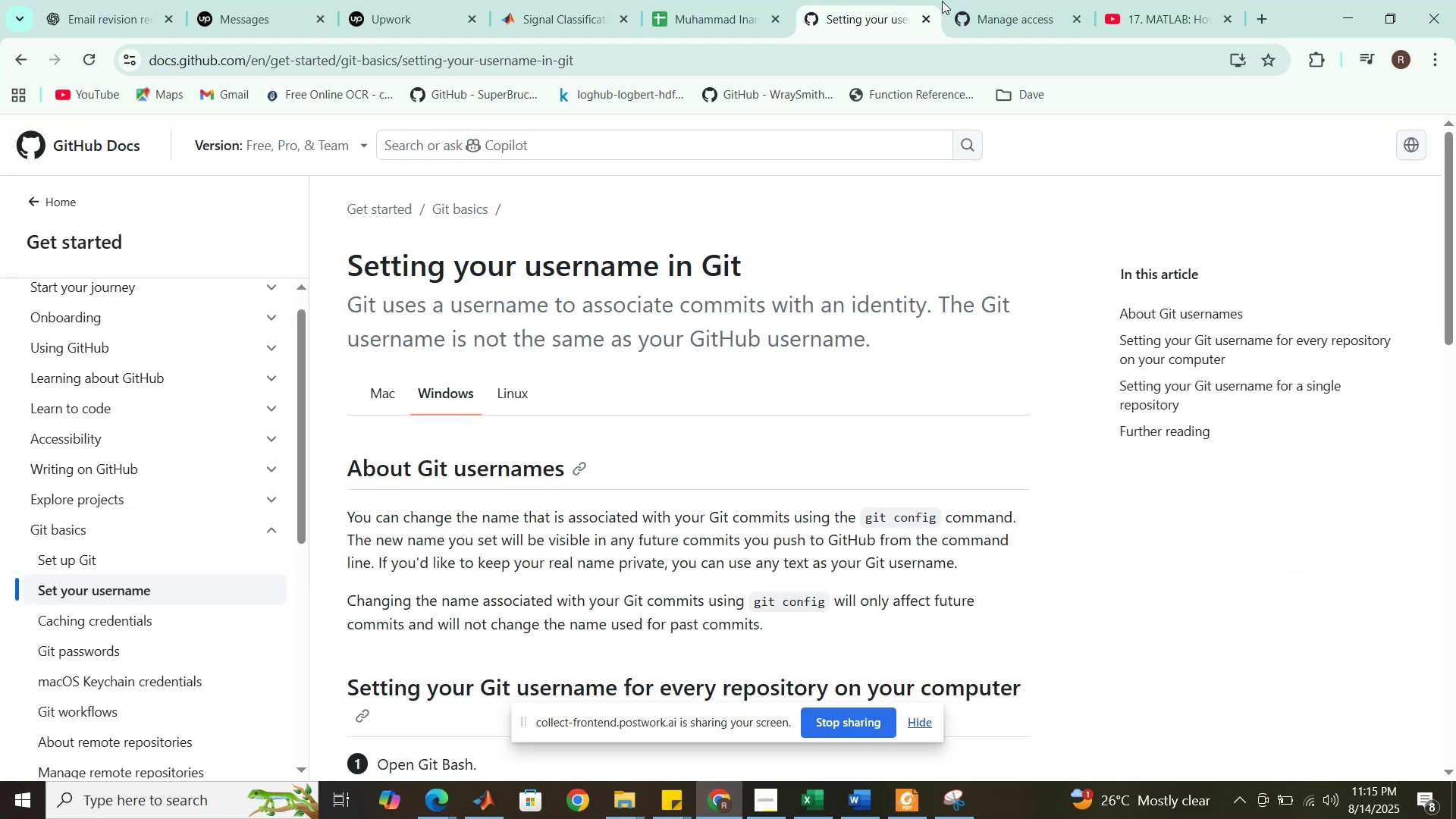 
left_click([1011, 0])
 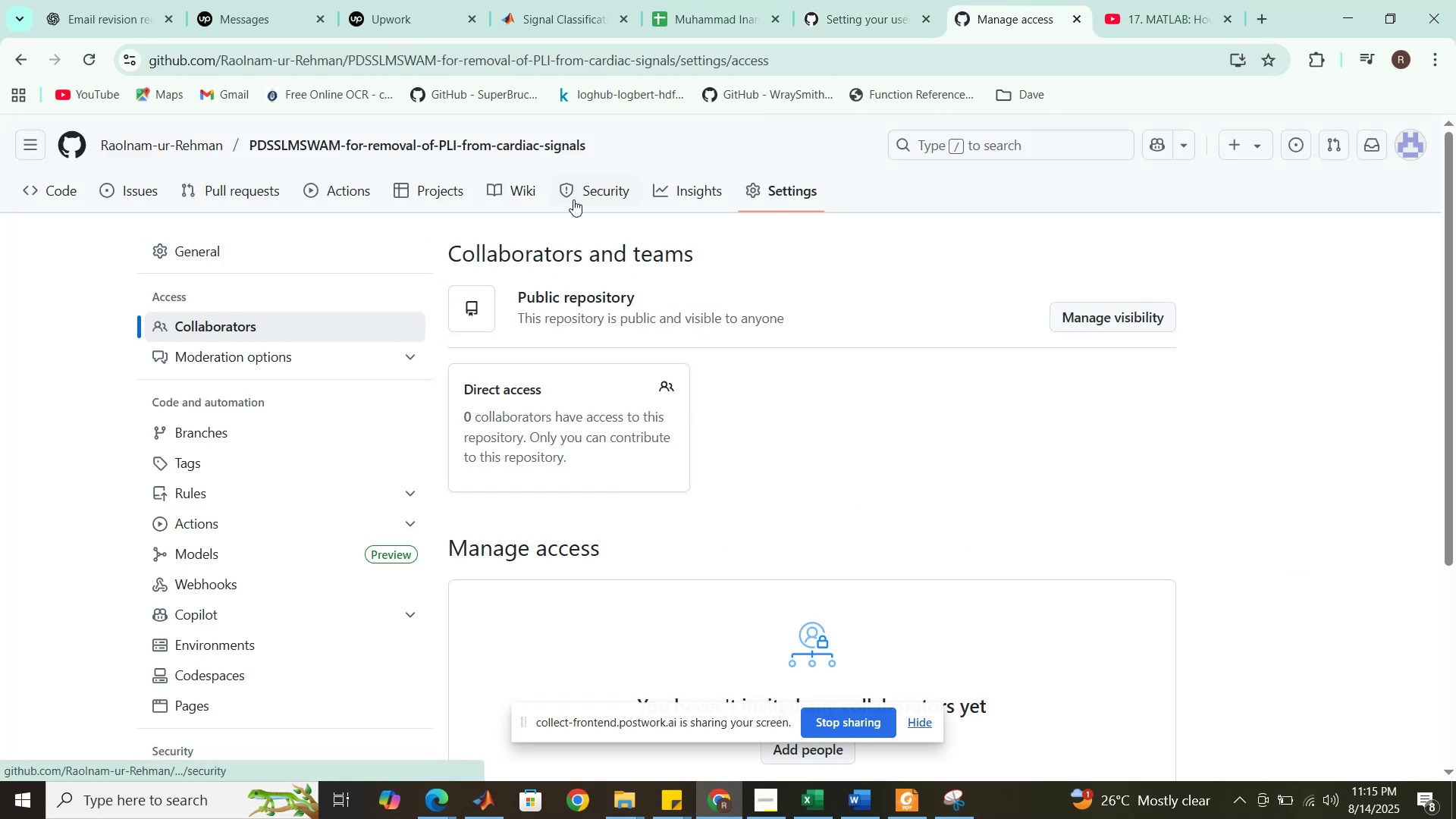 
left_click([194, 149])
 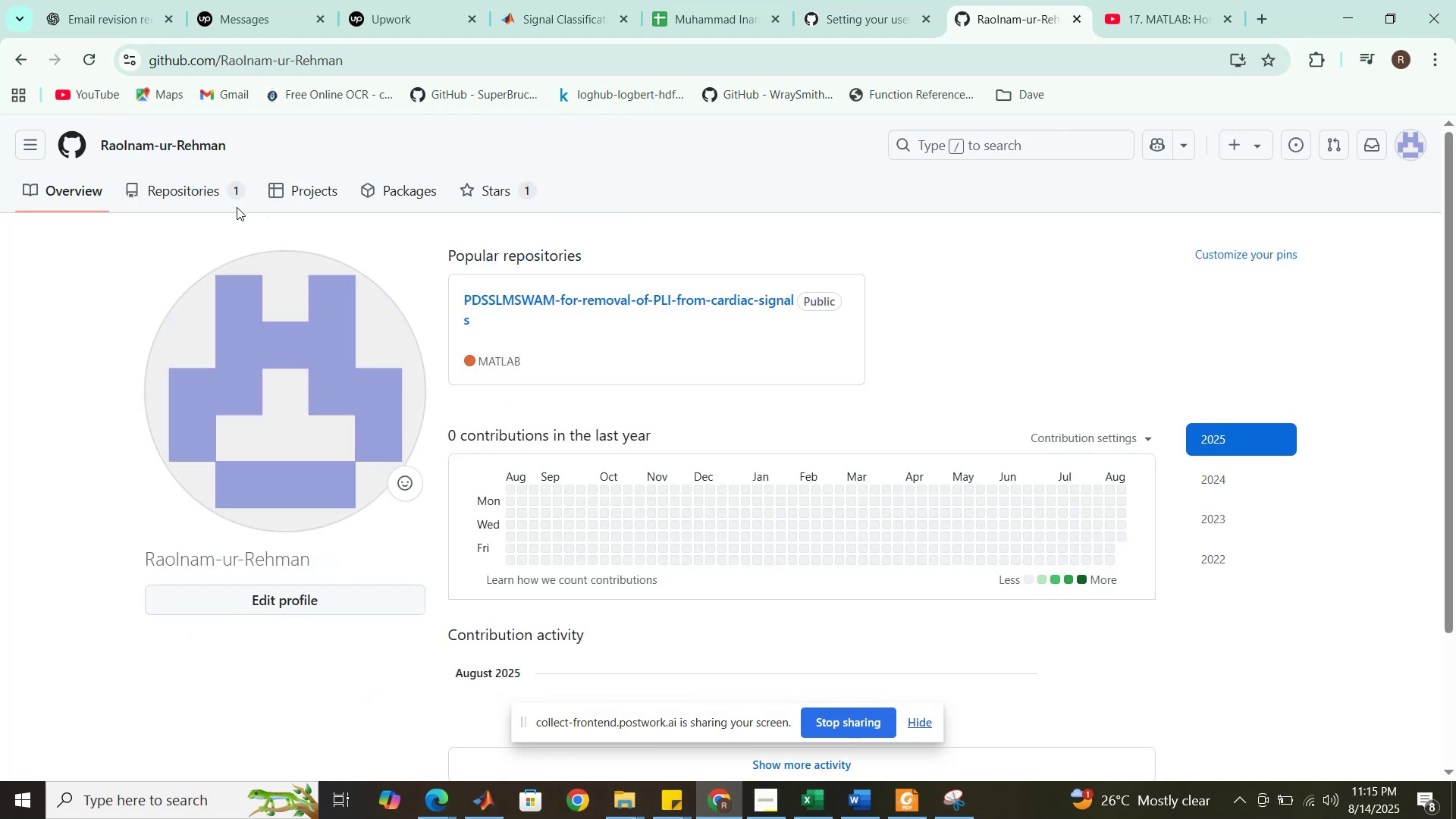 
wait(9.61)
 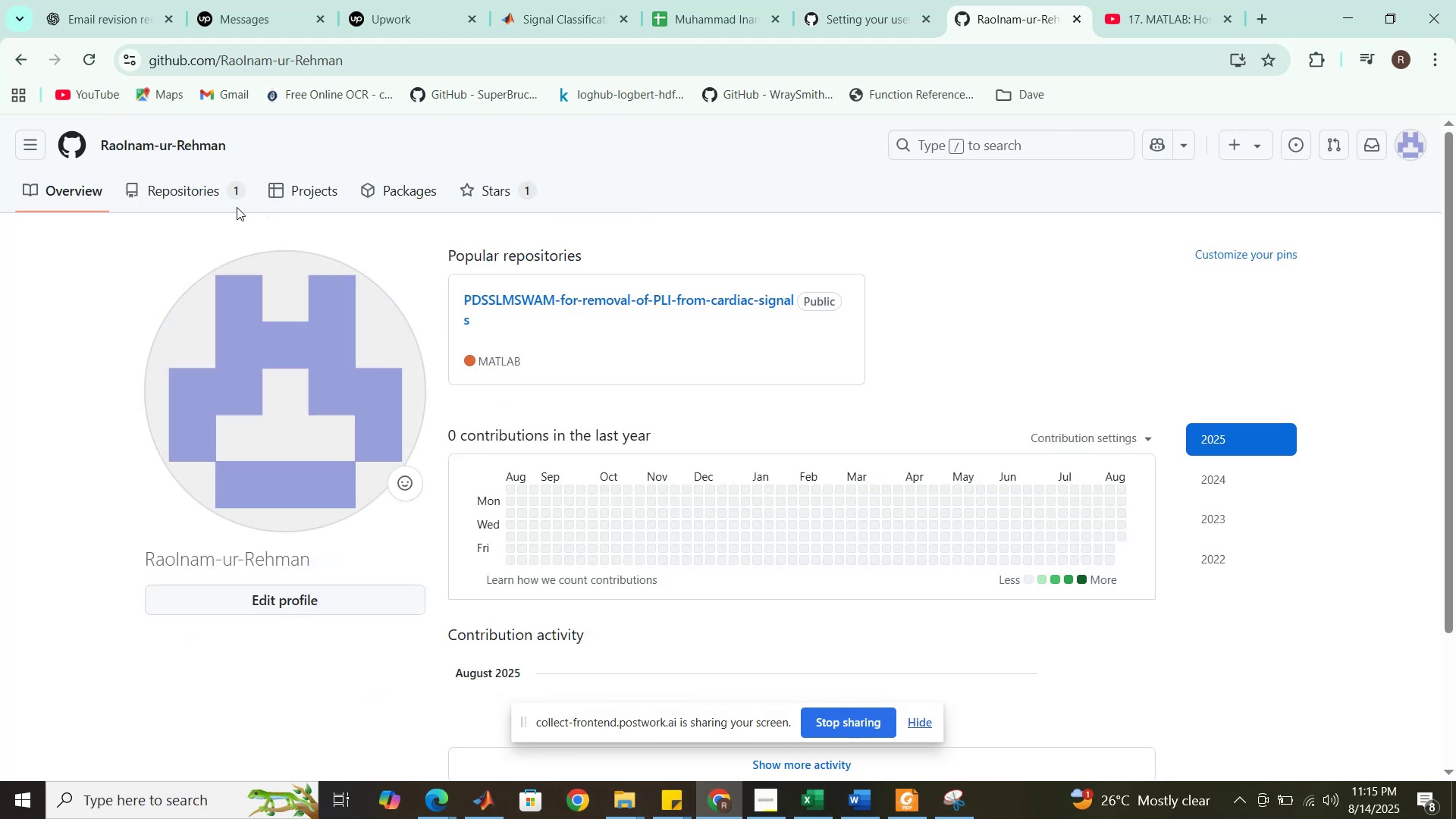 
left_click([172, 194])
 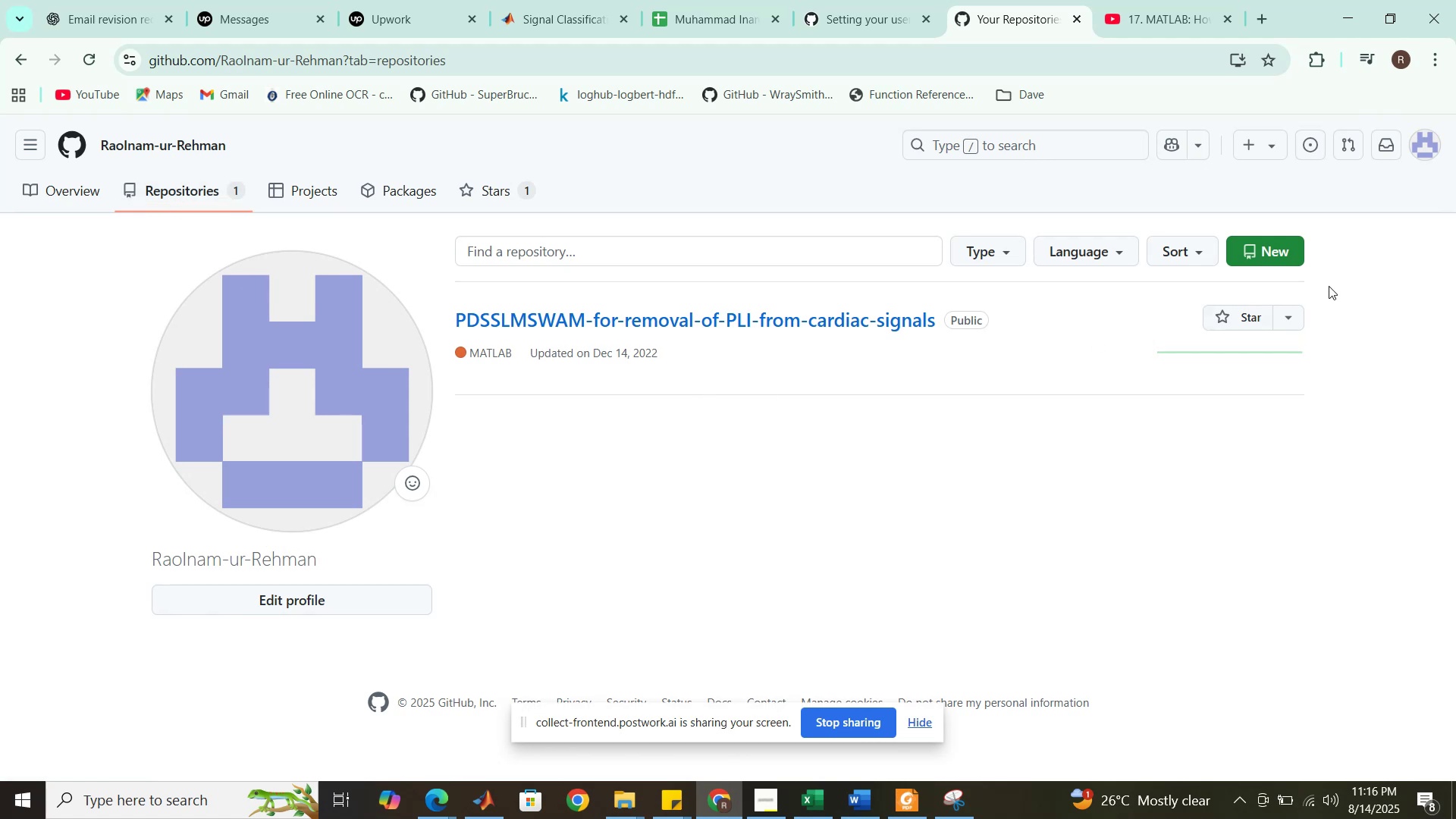 
wait(7.55)
 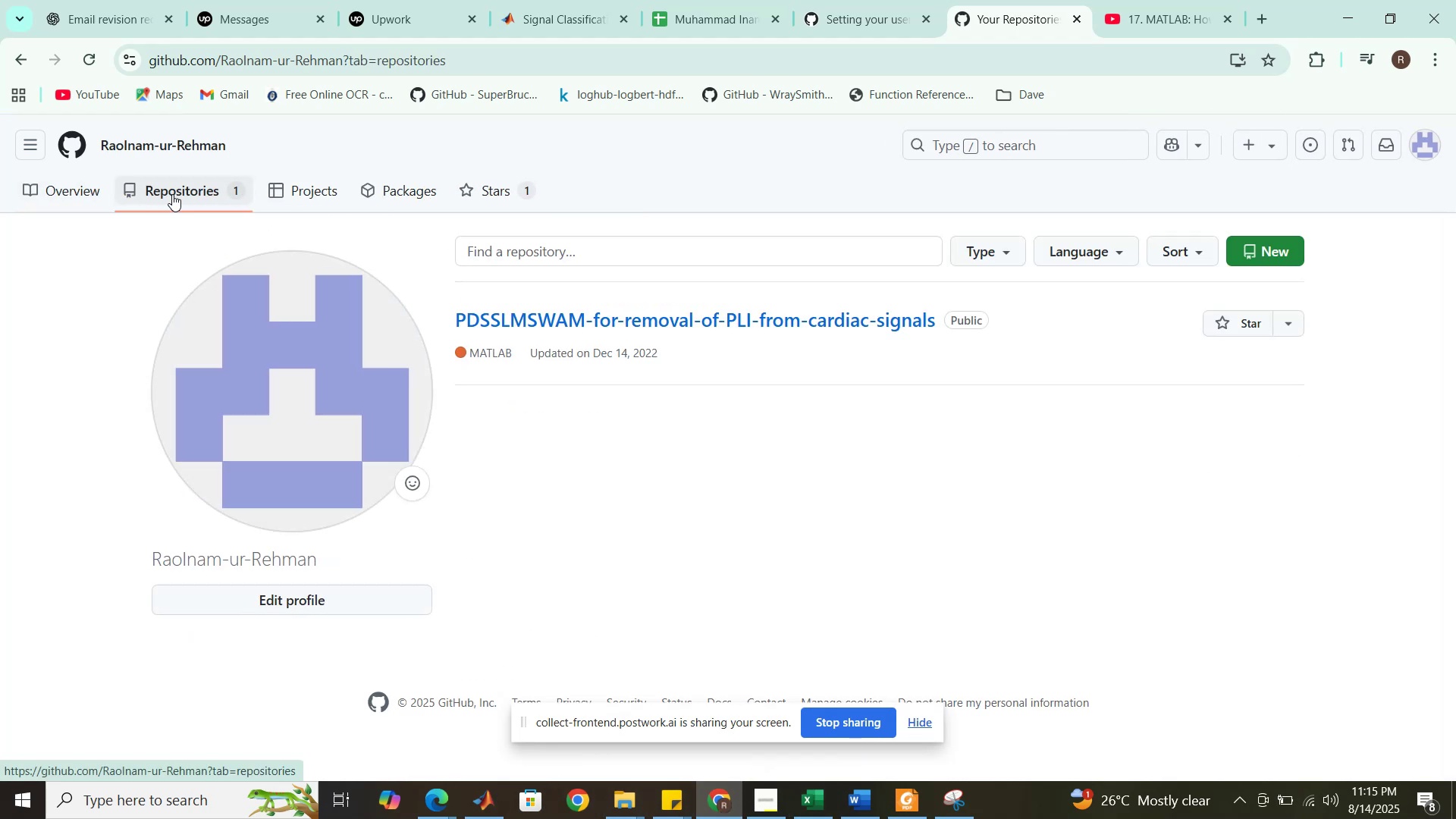 
left_click([1283, 251])
 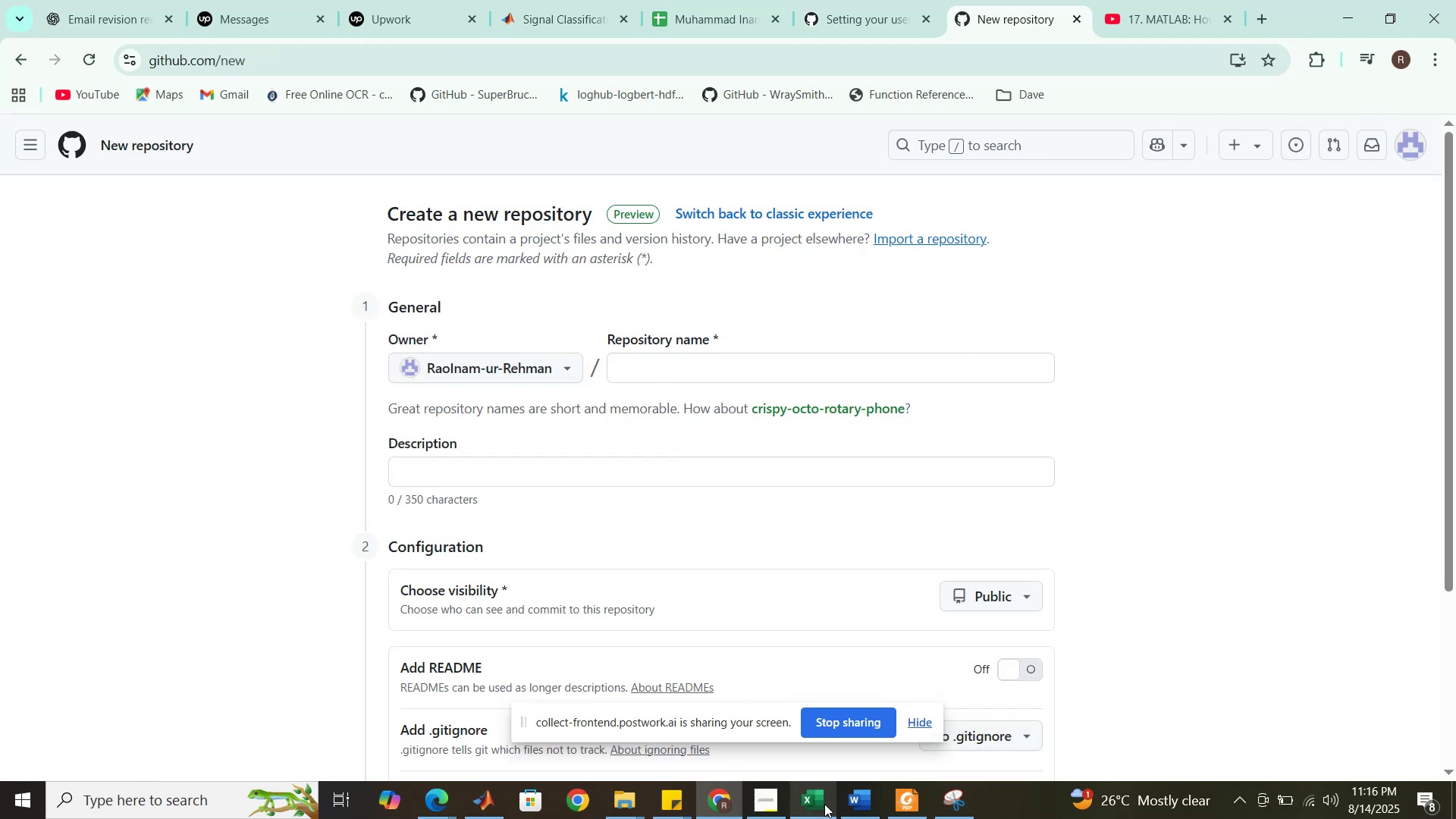 
wait(6.02)
 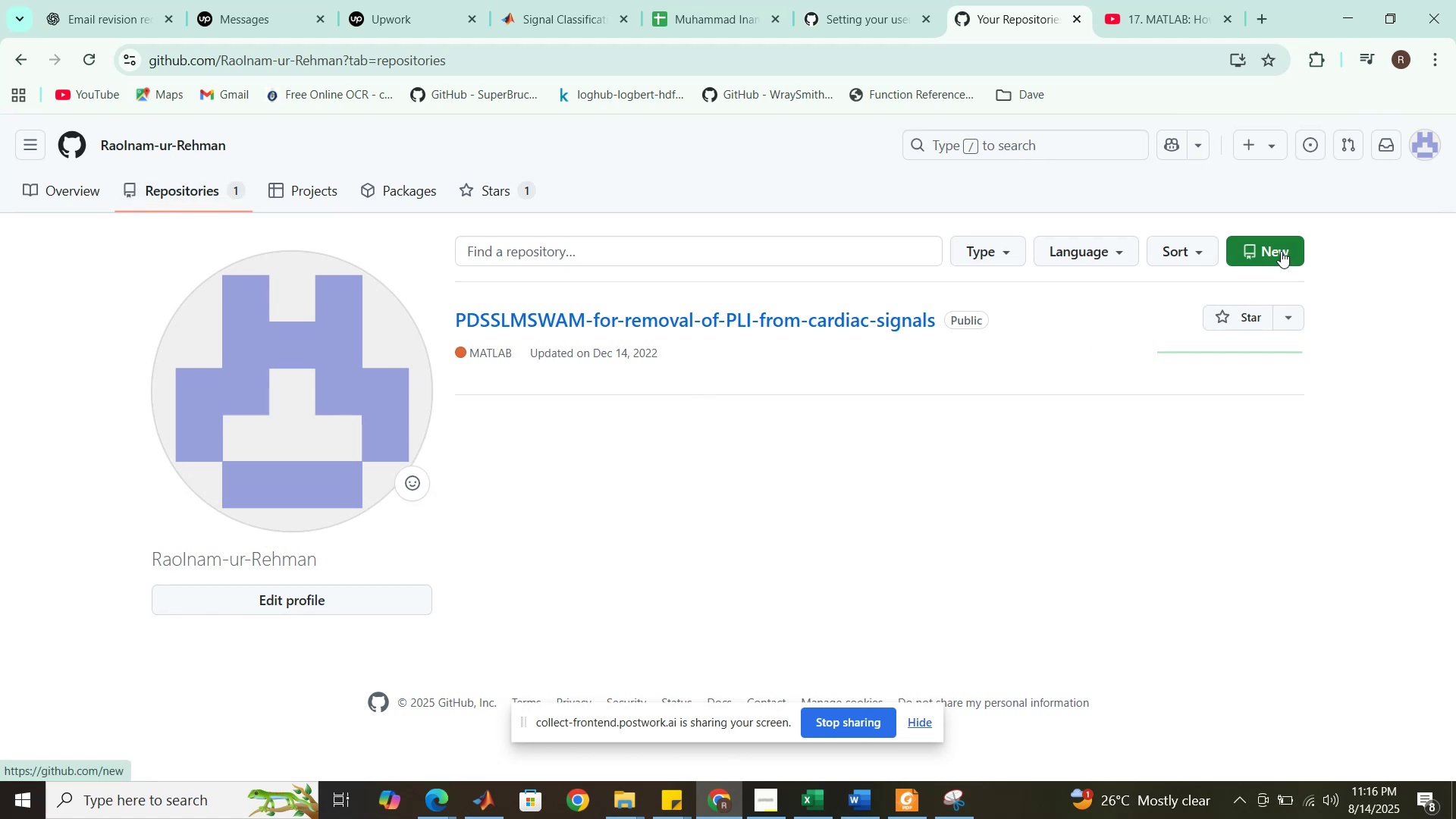 
left_click([715, 795])
 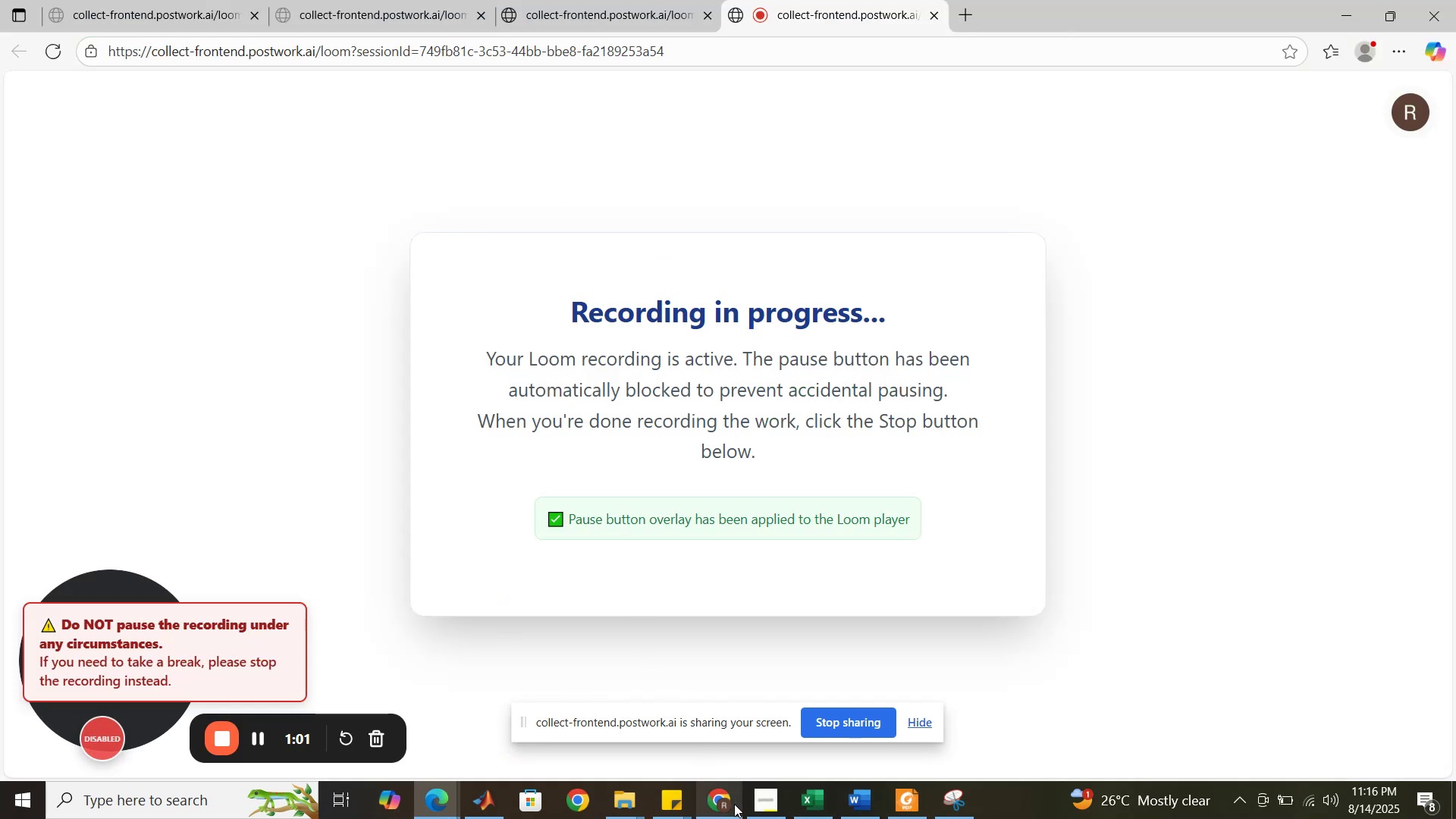 
left_click([728, 805])
 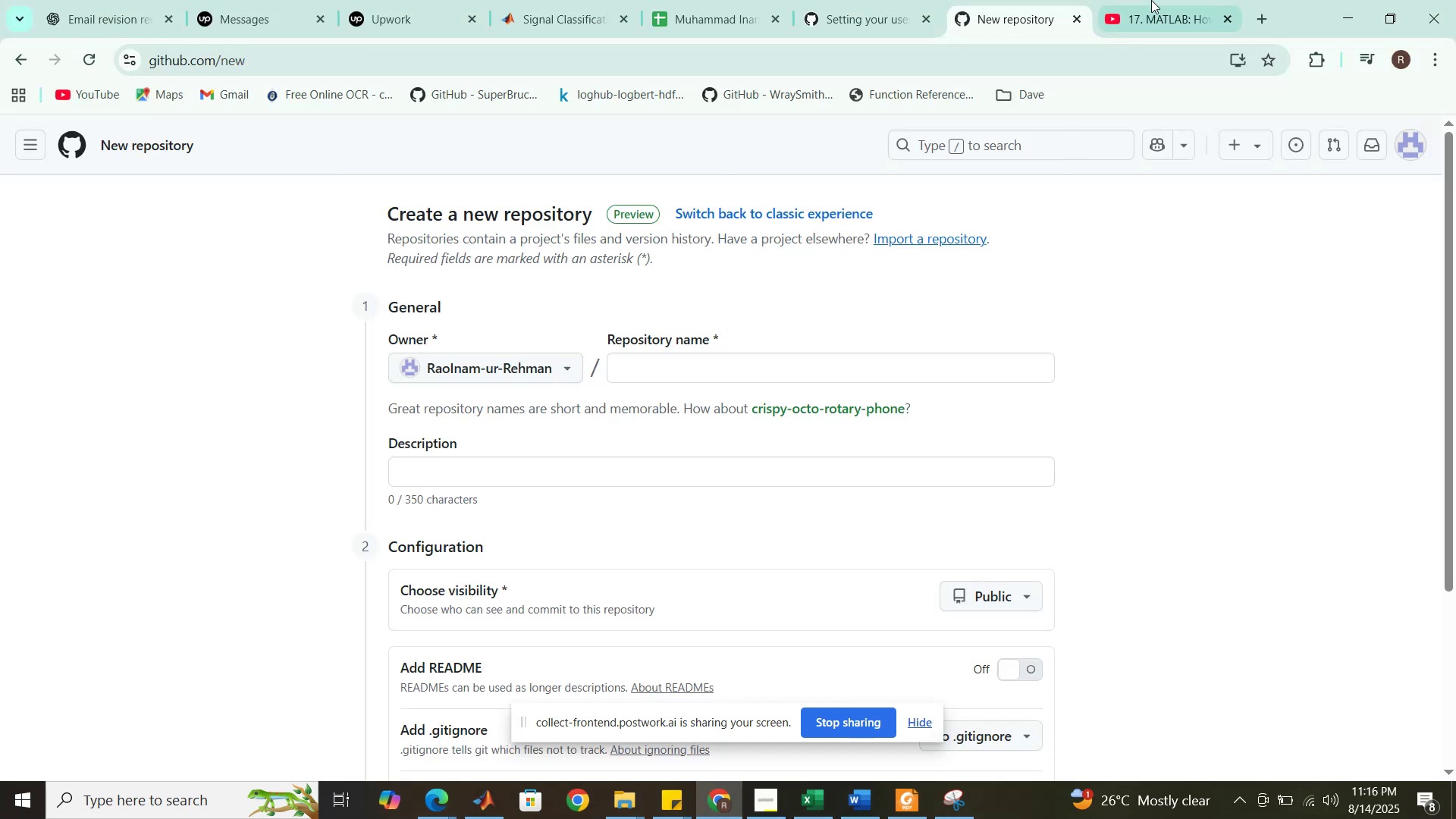 
left_click([1153, 0])
 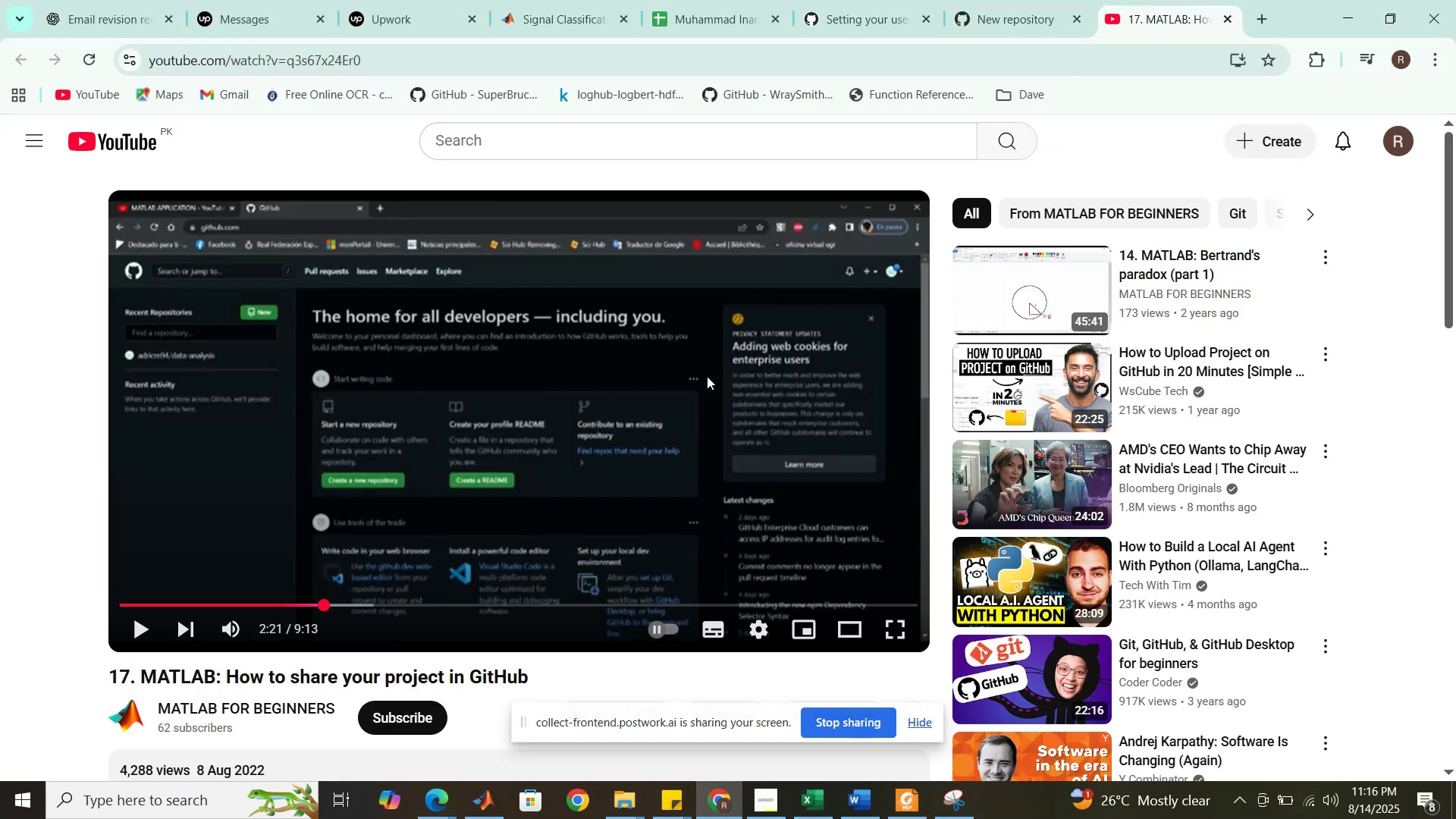 
left_click([704, 377])
 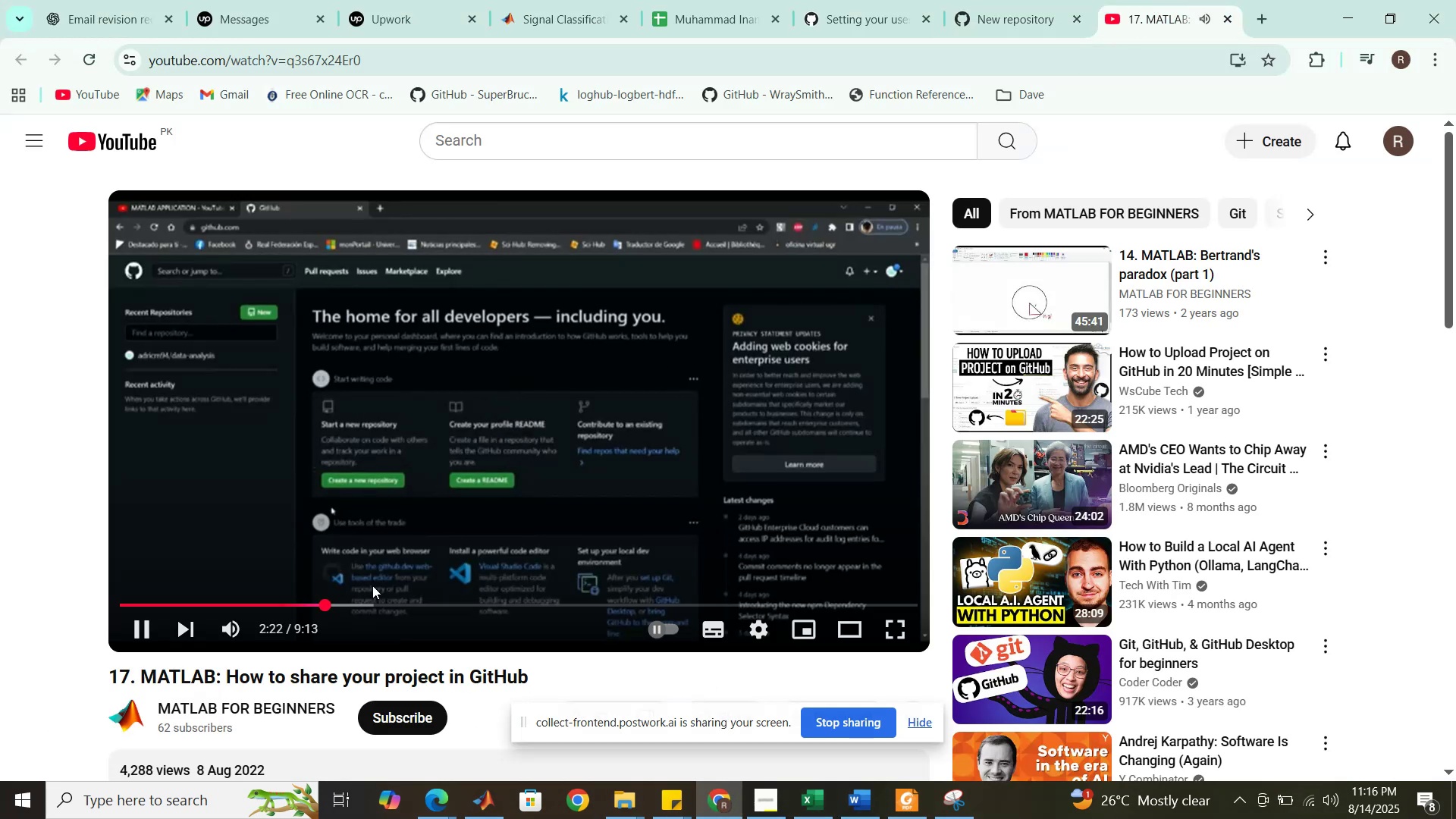 
left_click([337, 601])
 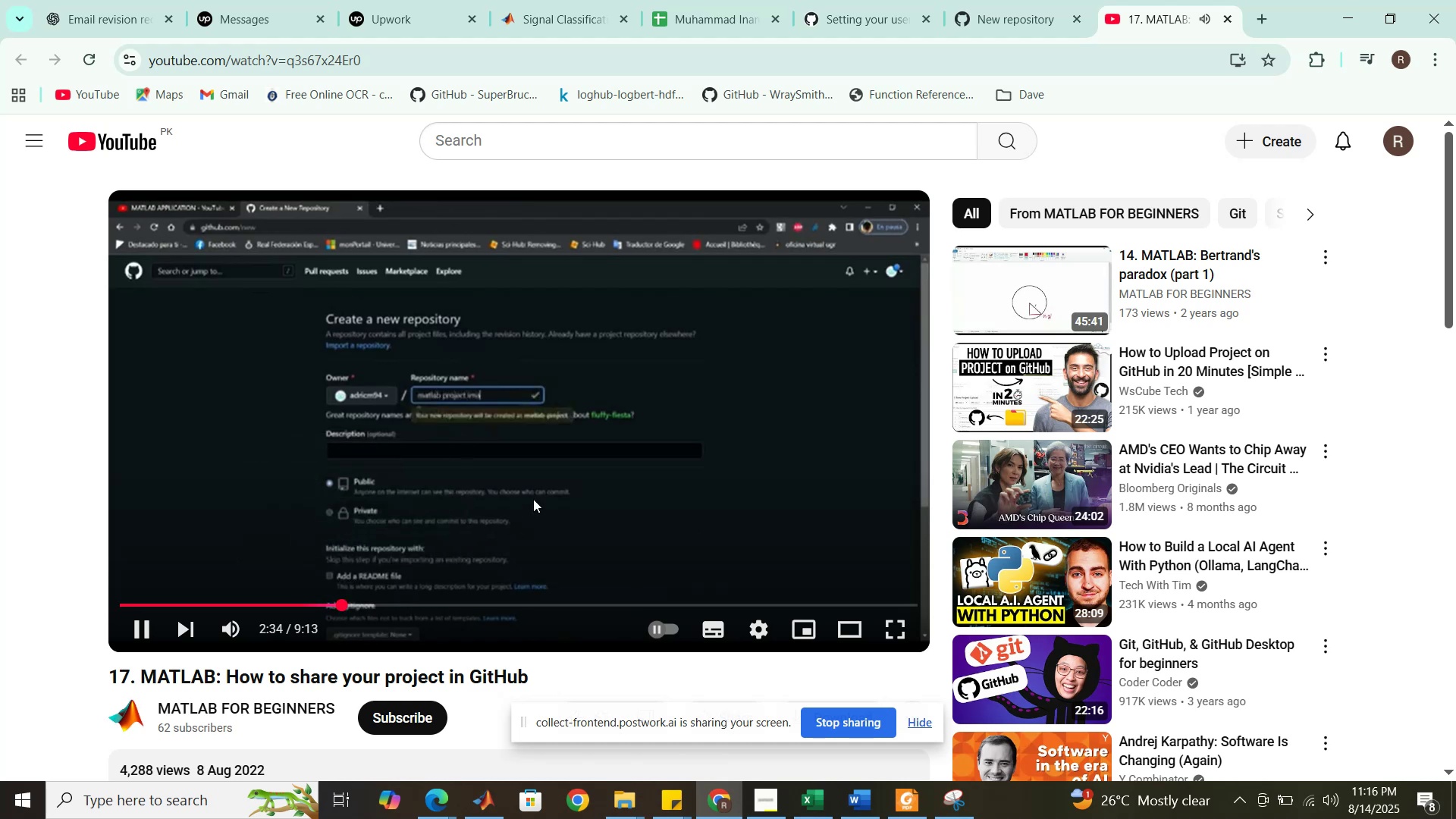 
wait(8.86)
 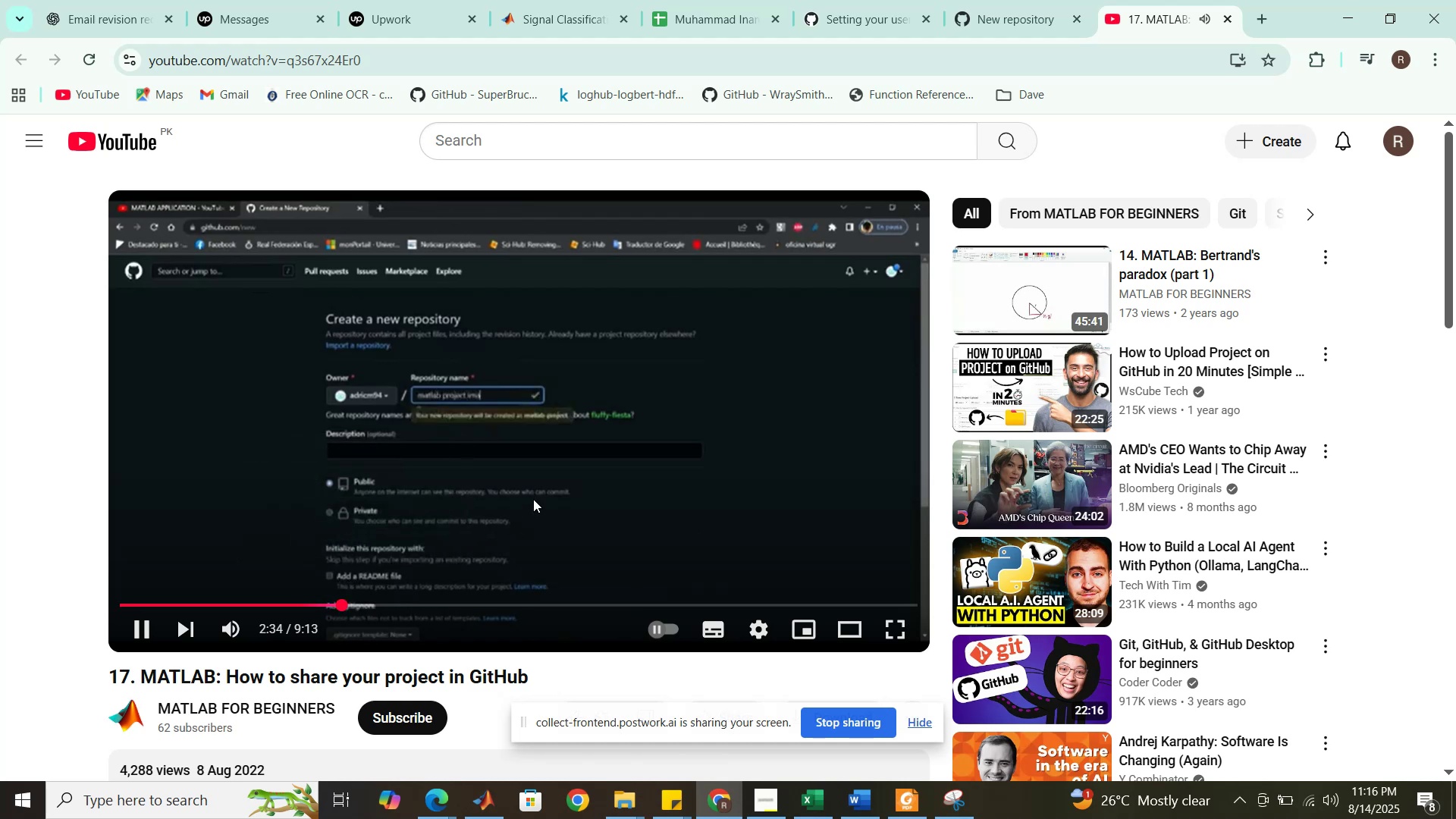 
left_click([535, 470])
 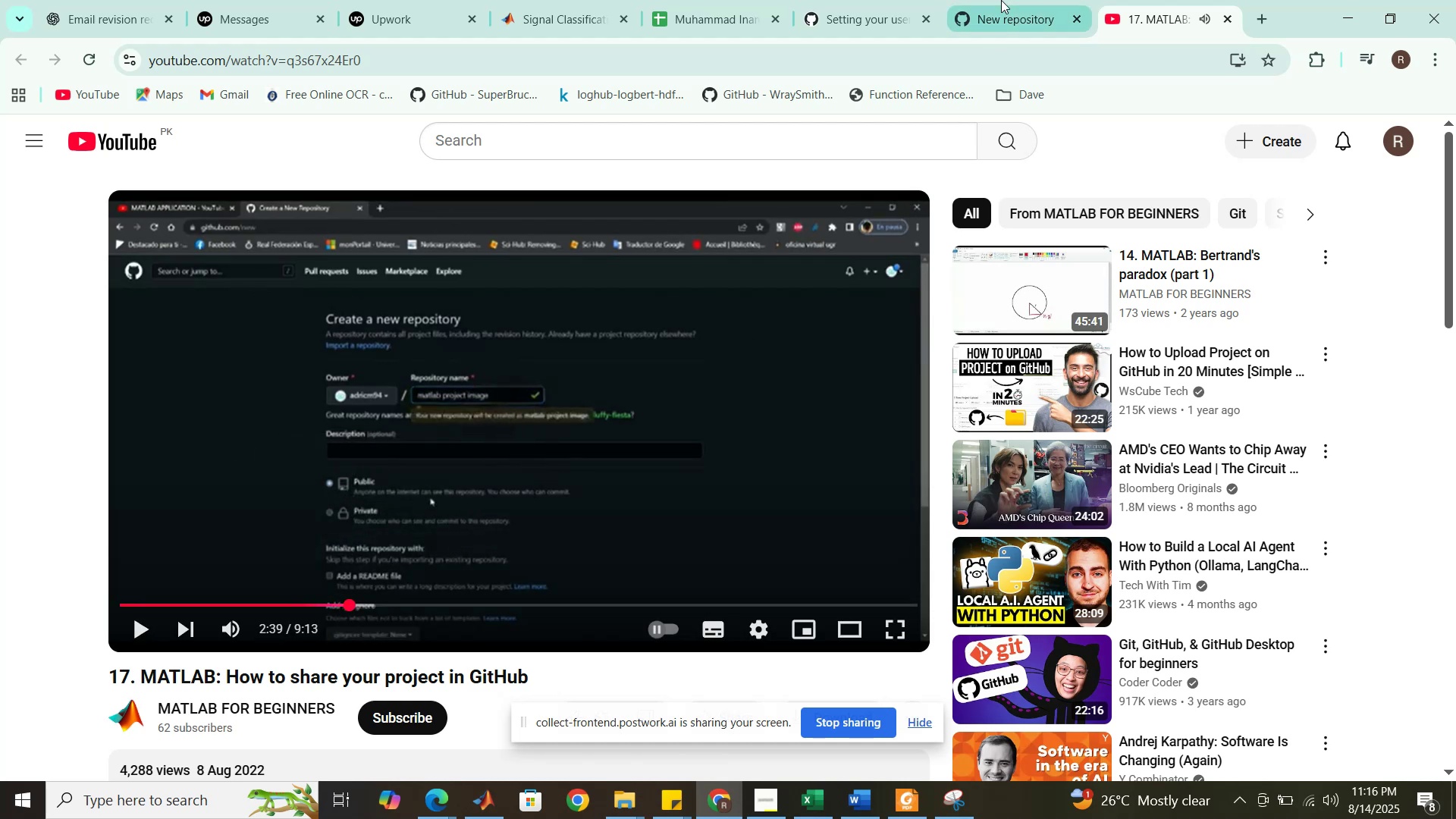 
left_click([1001, 0])
 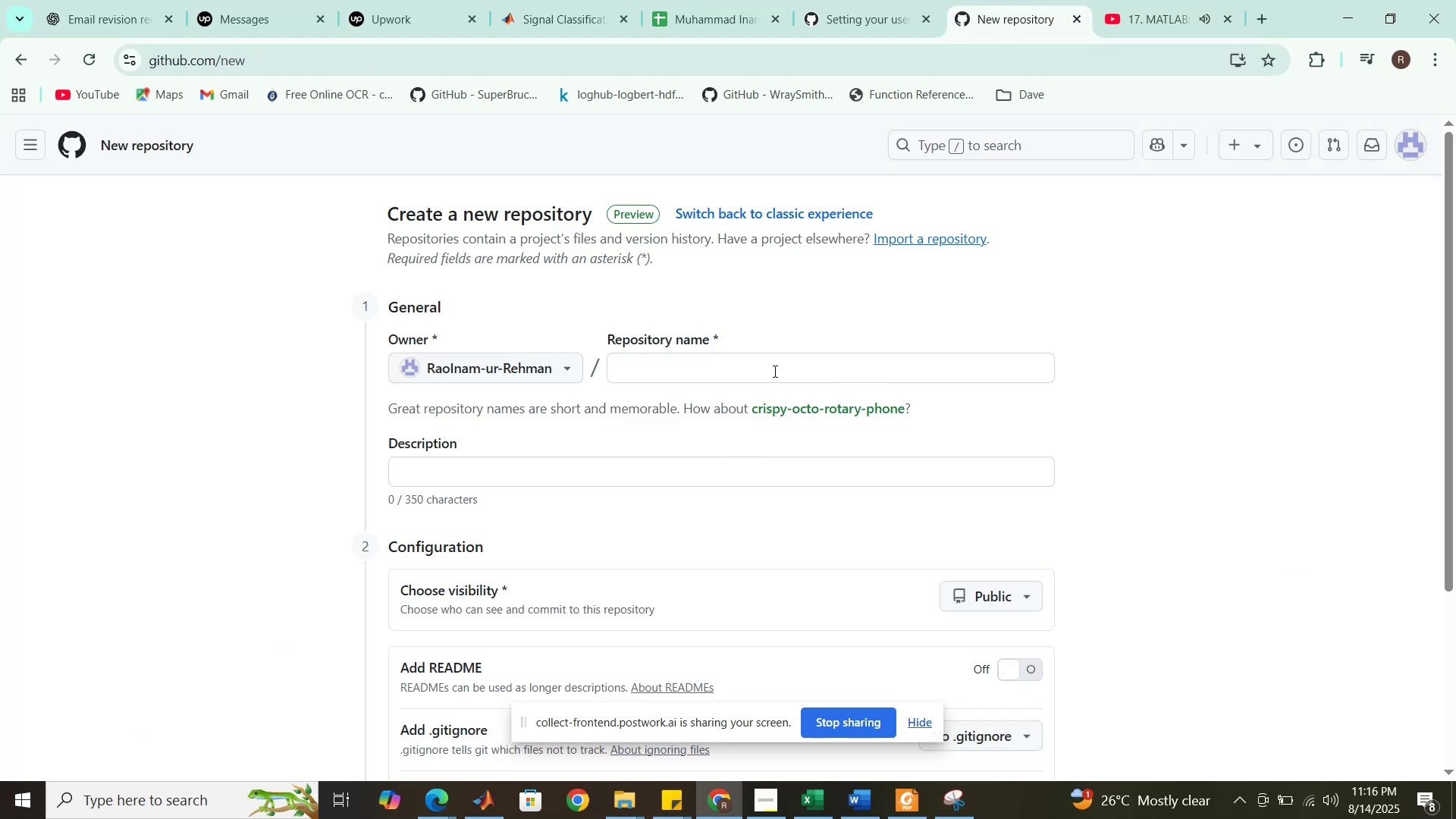 
left_click([772, 371])
 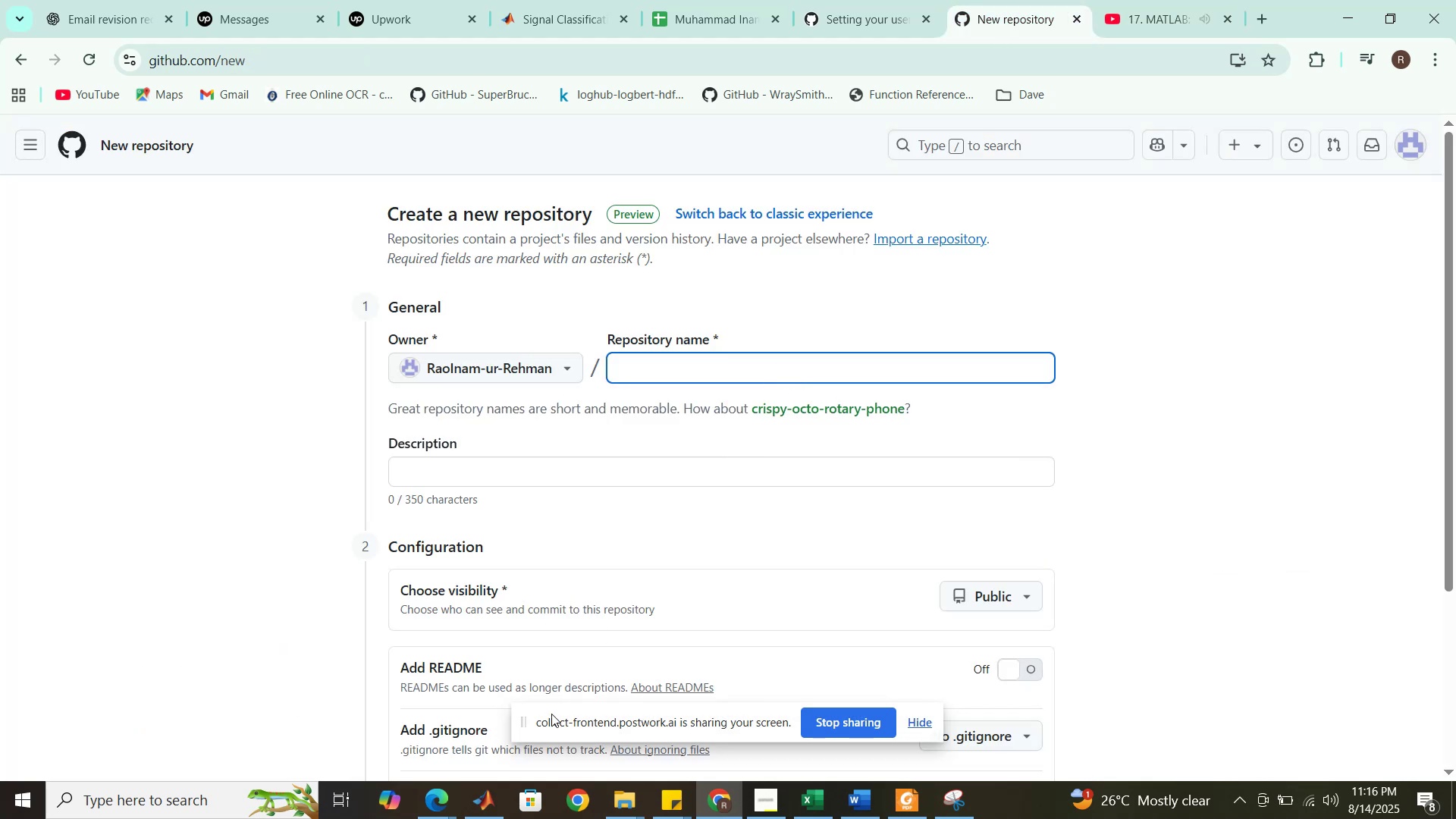 
mouse_move([520, 800])
 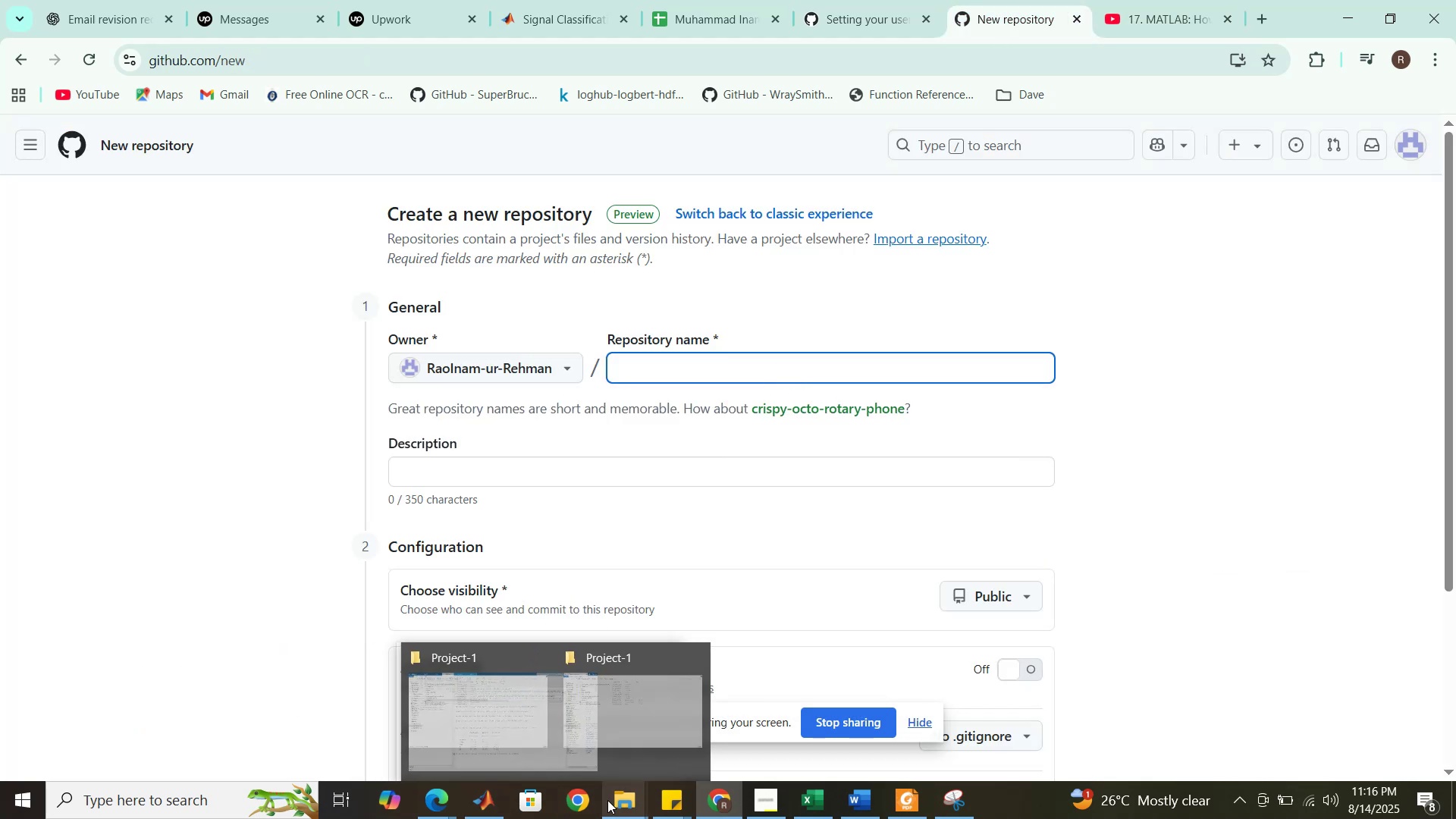 
left_click([609, 799])
 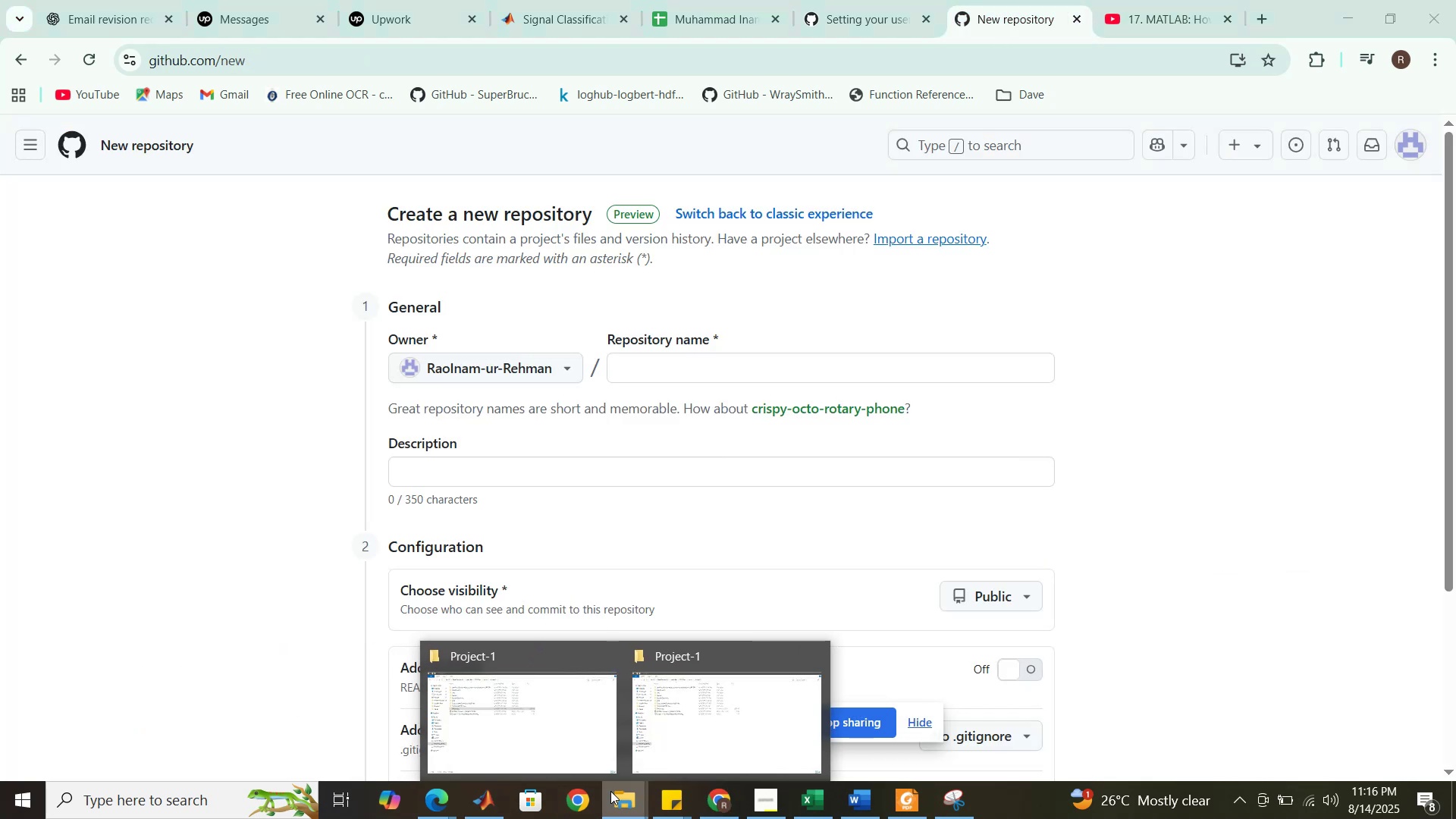 
mouse_move([601, 694])
 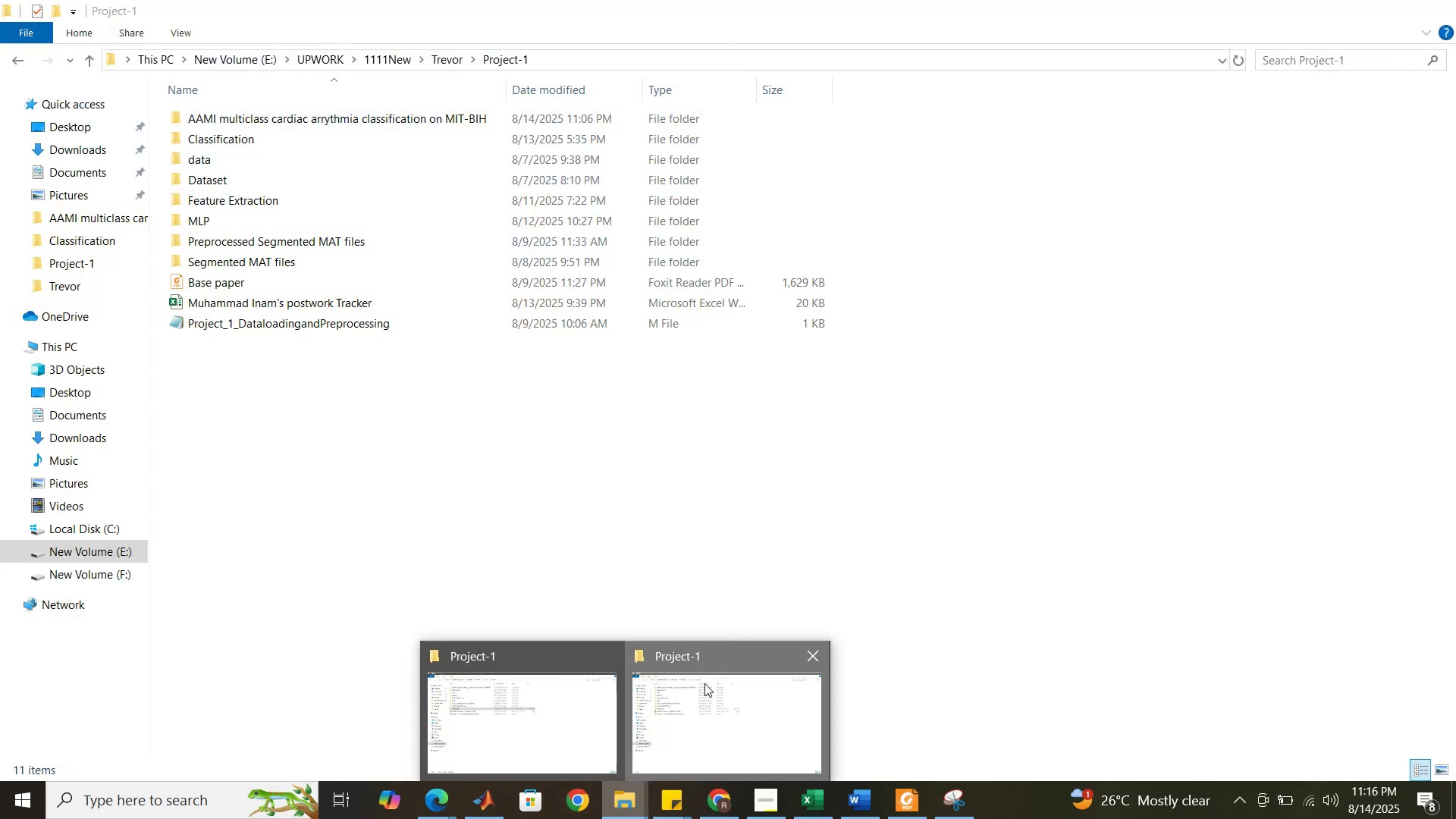 
left_click([704, 683])
 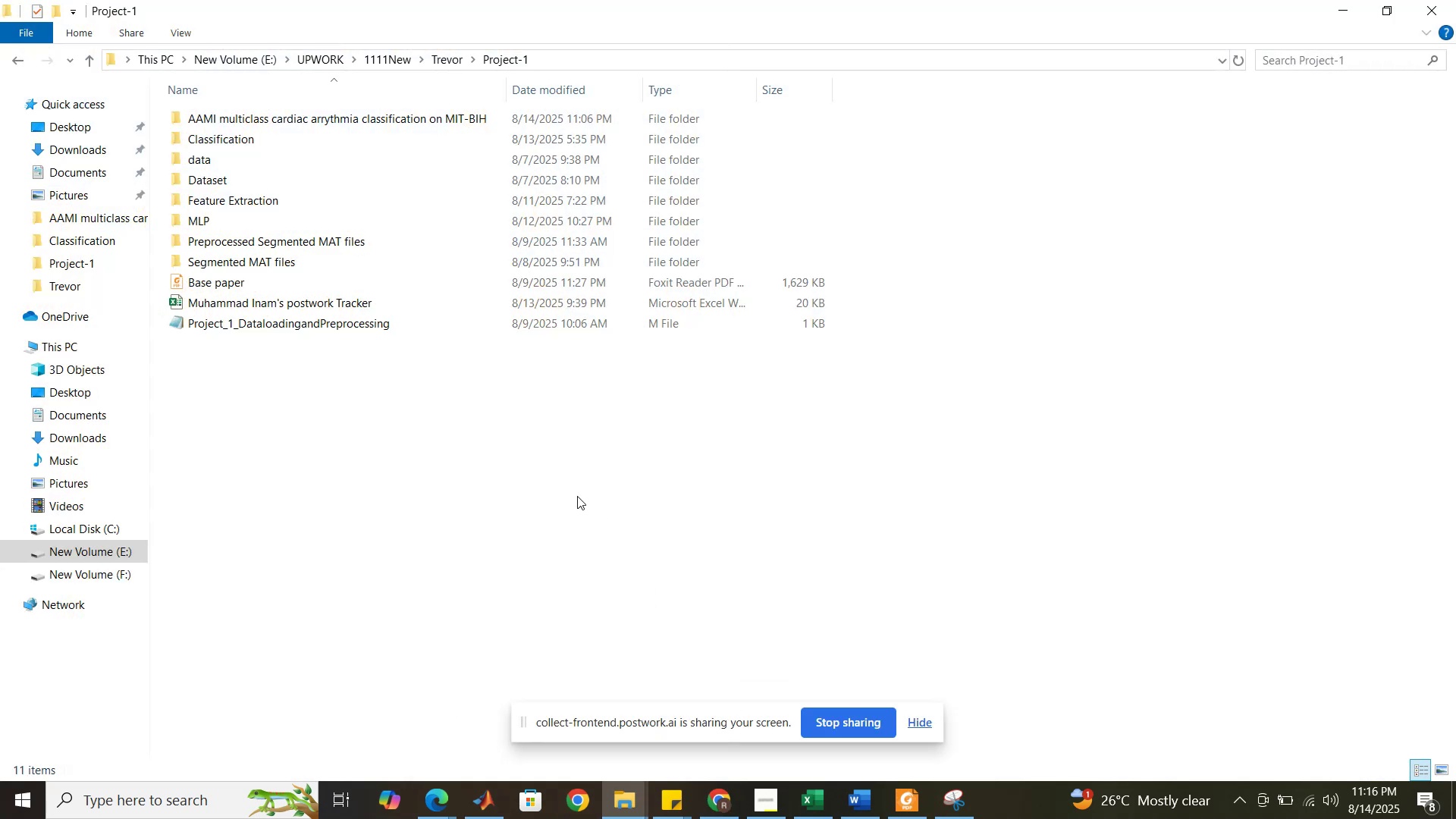 
left_click([577, 496])
 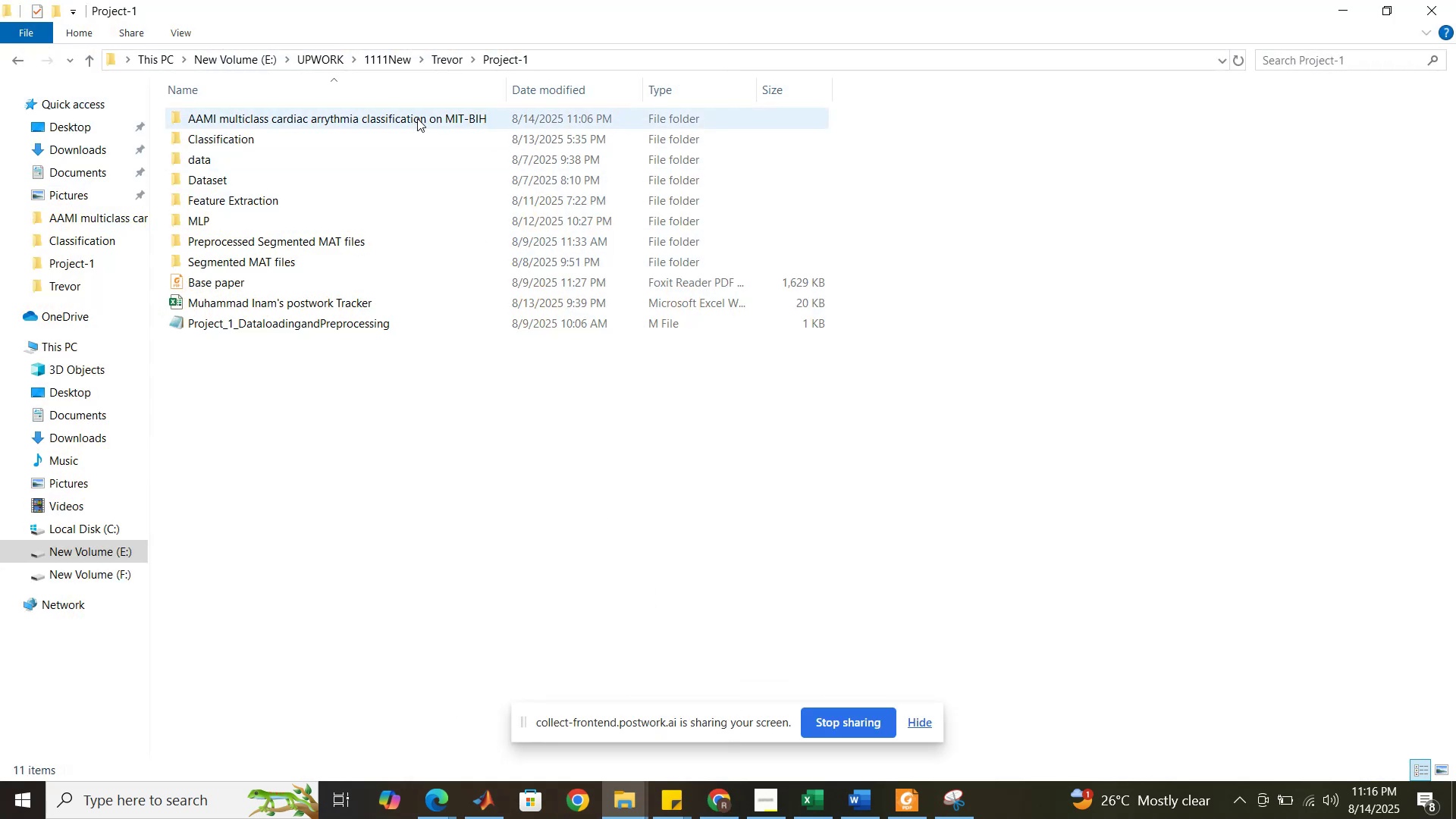 
left_click([417, 118])
 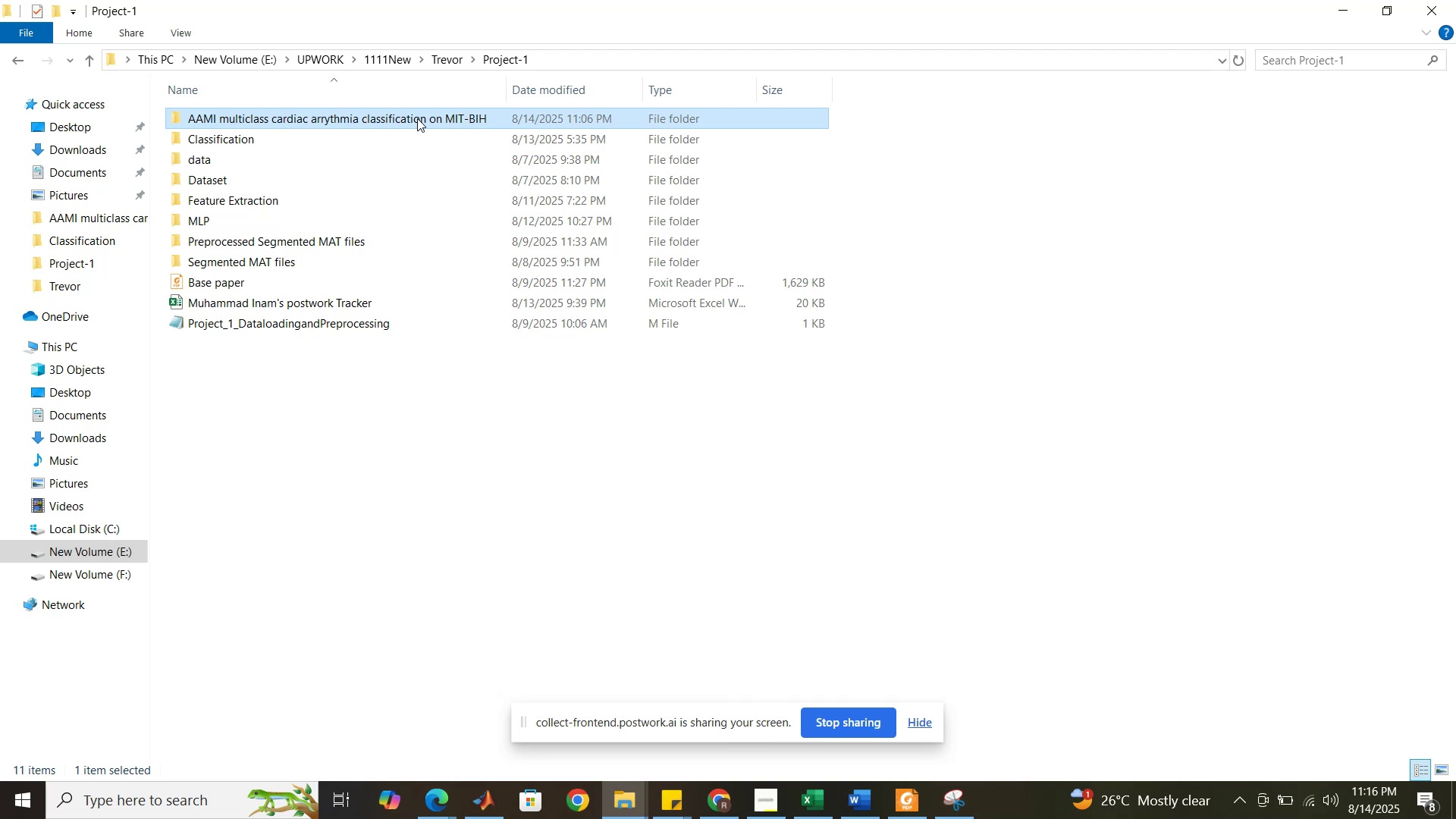 
left_click([417, 118])
 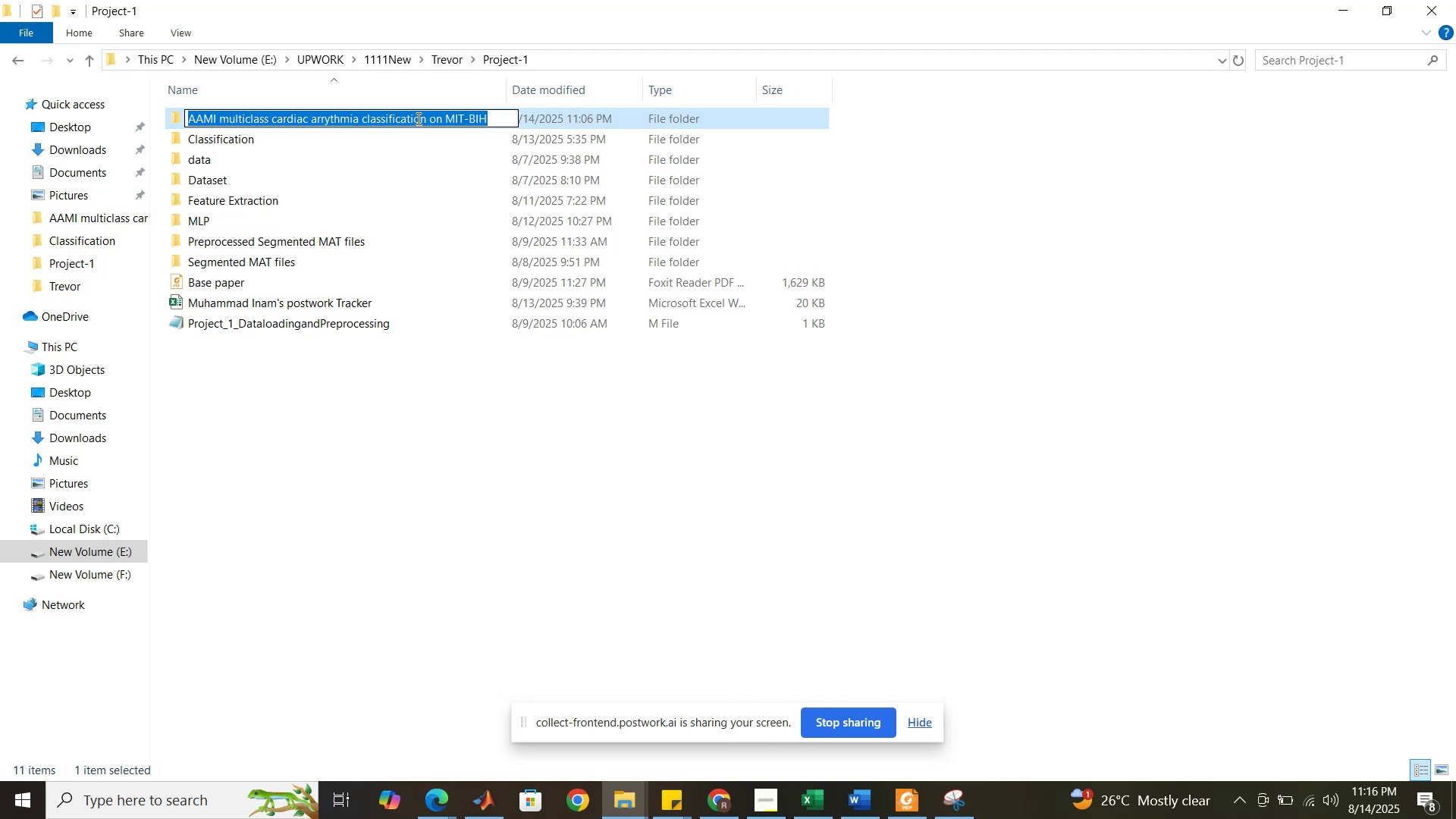 
key(Control+C)
 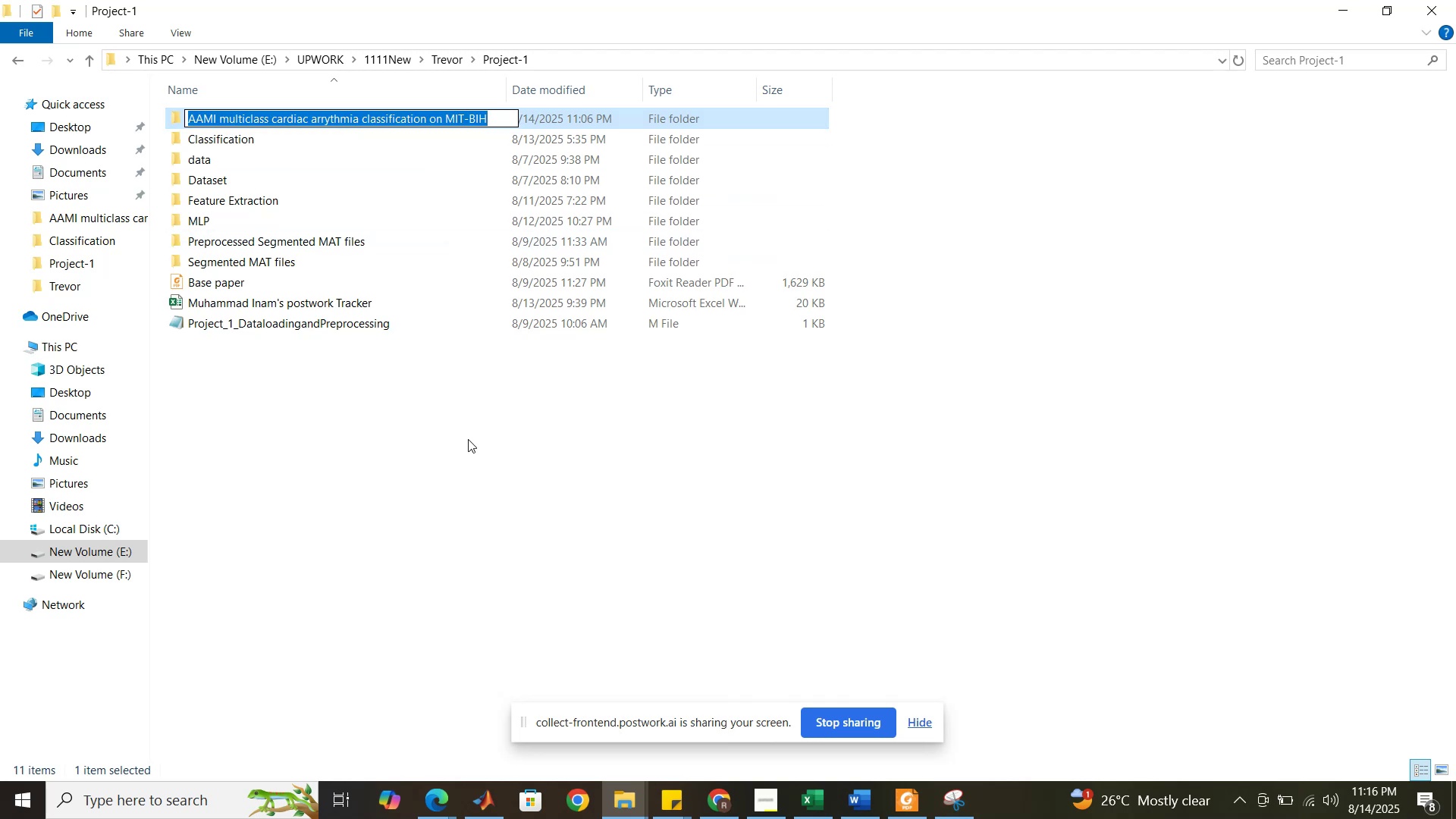 
left_click([468, 439])
 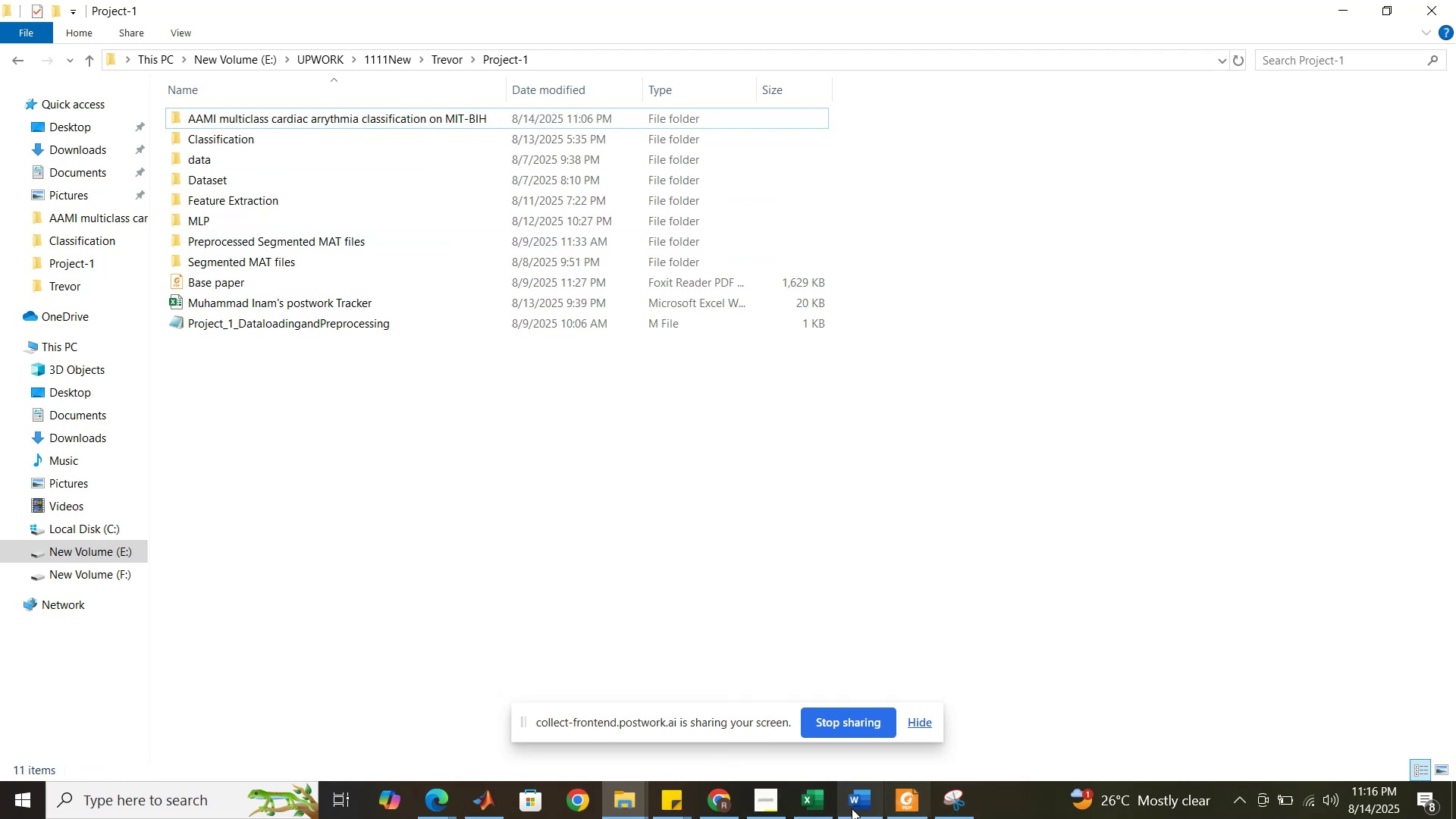 
left_click([730, 807])
 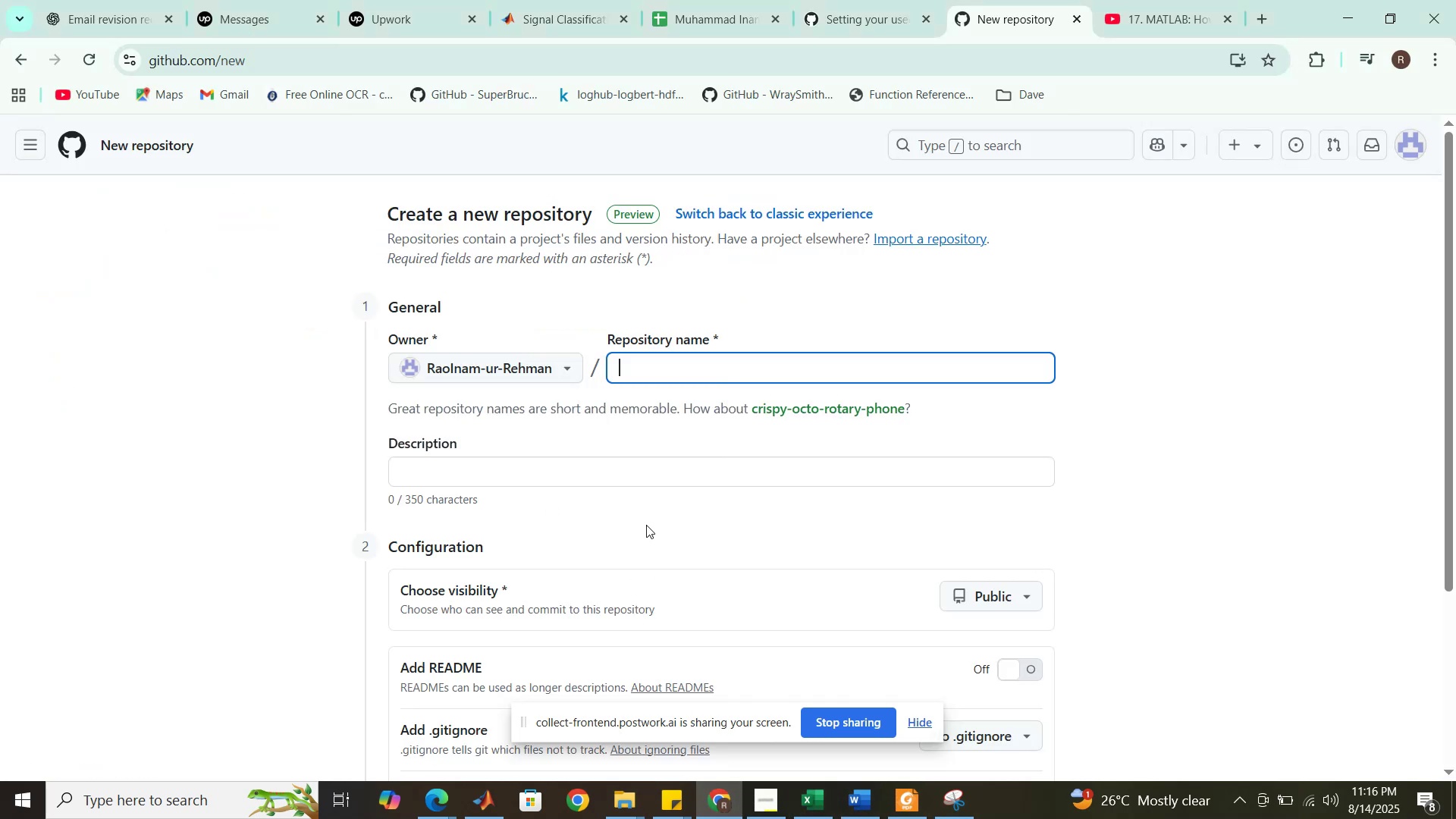 
key(Control+V)
 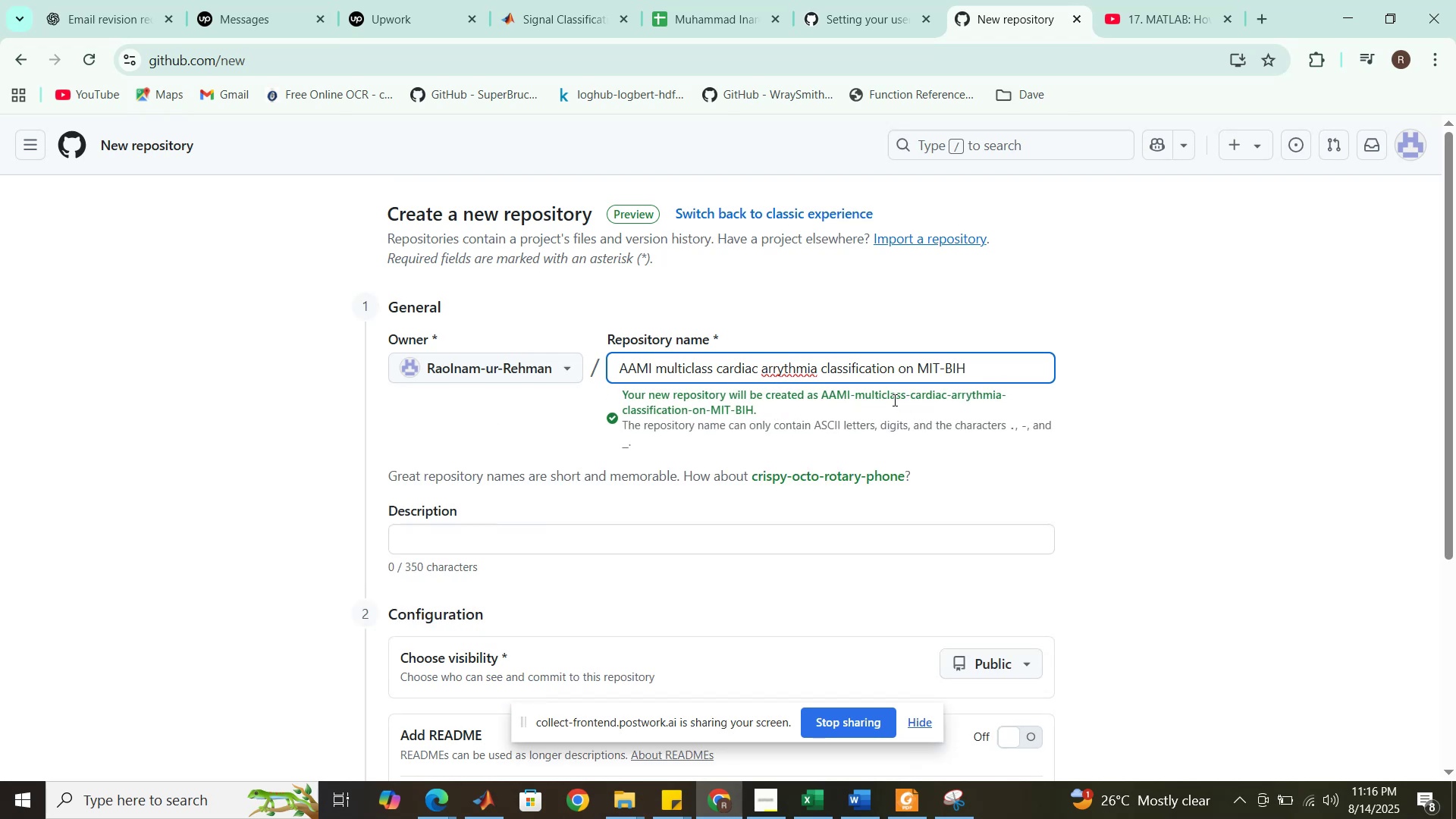 
wait(12.09)
 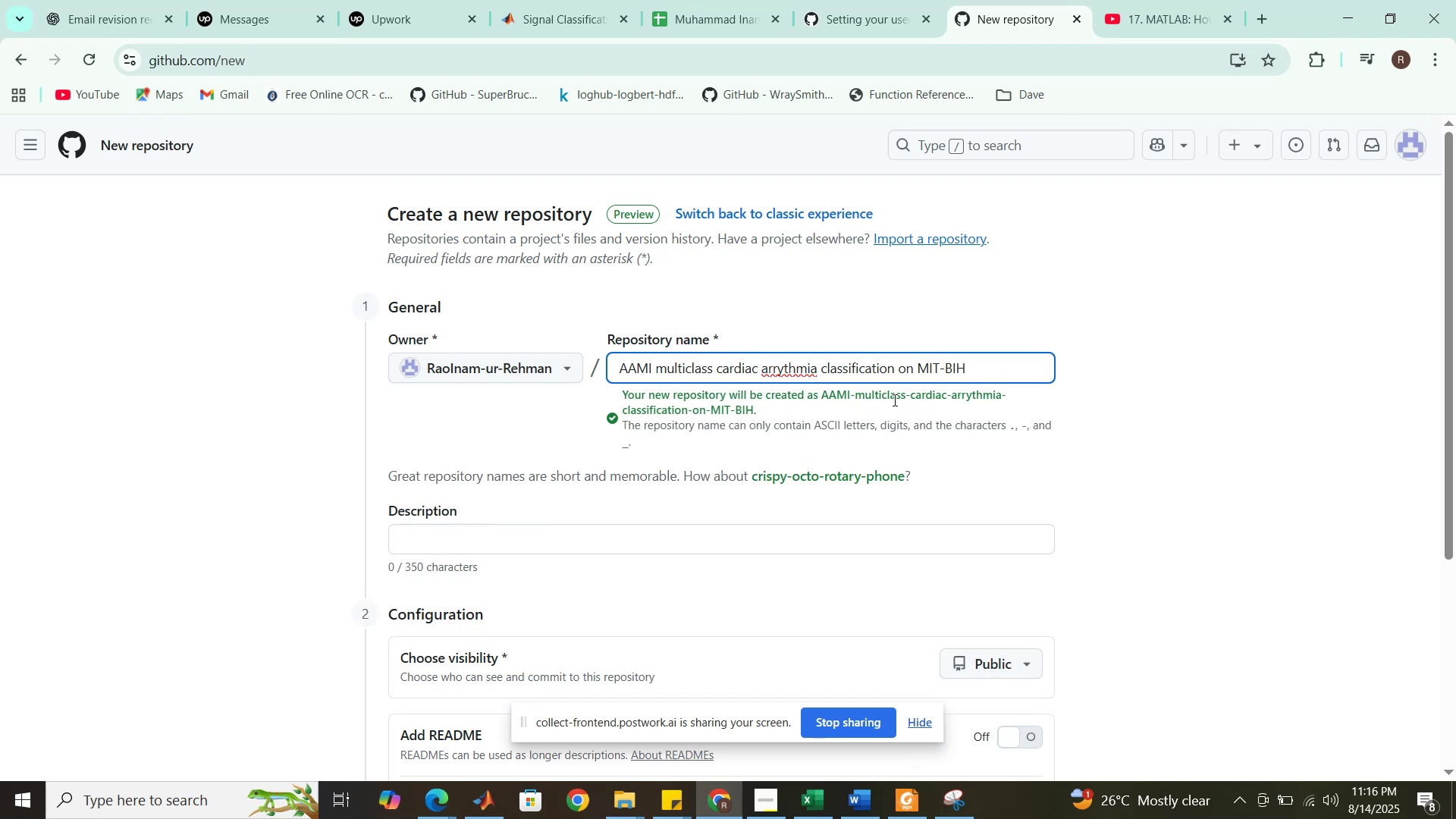 
right_click([785, 369])
 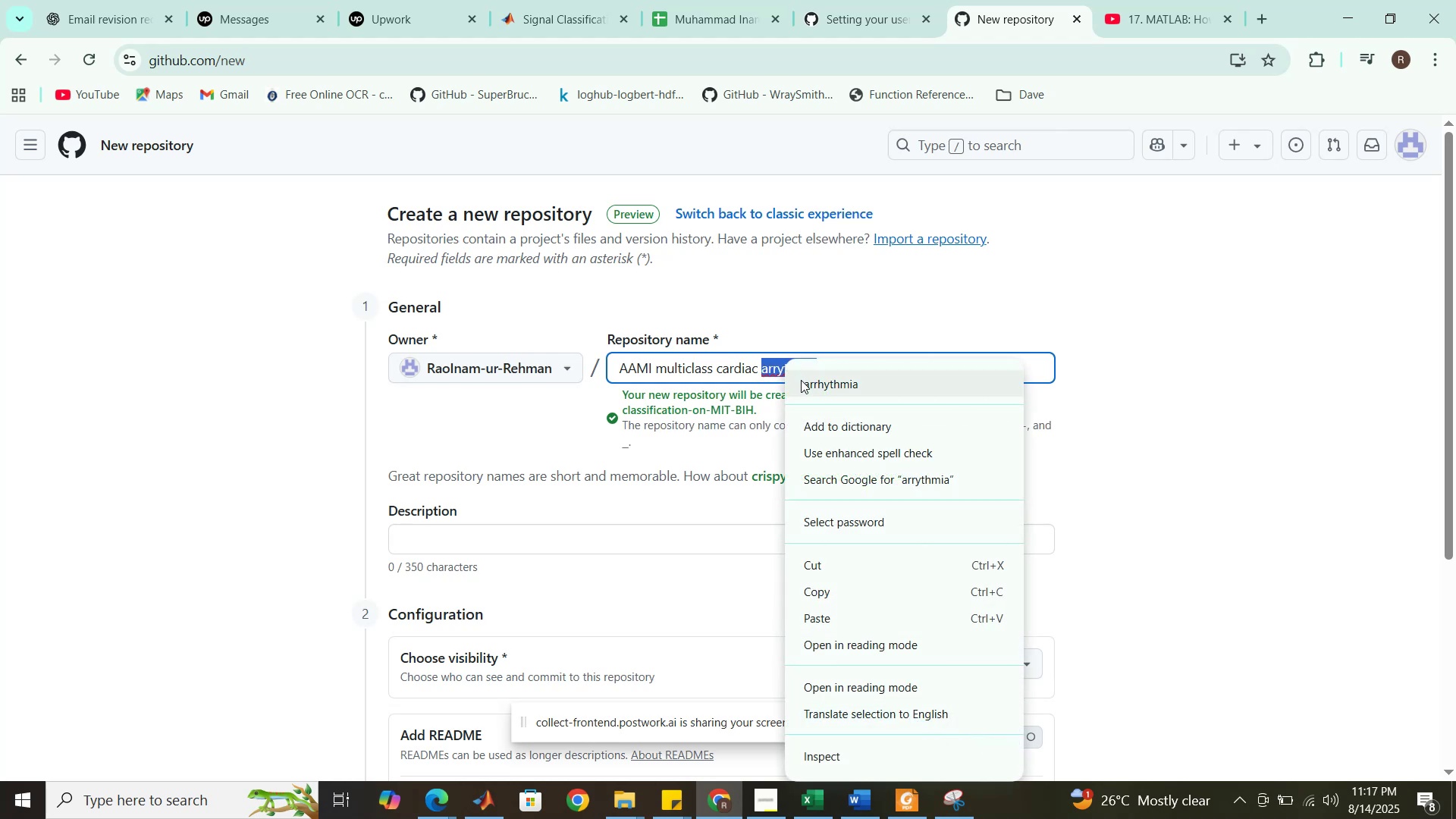 
left_click([811, 388])
 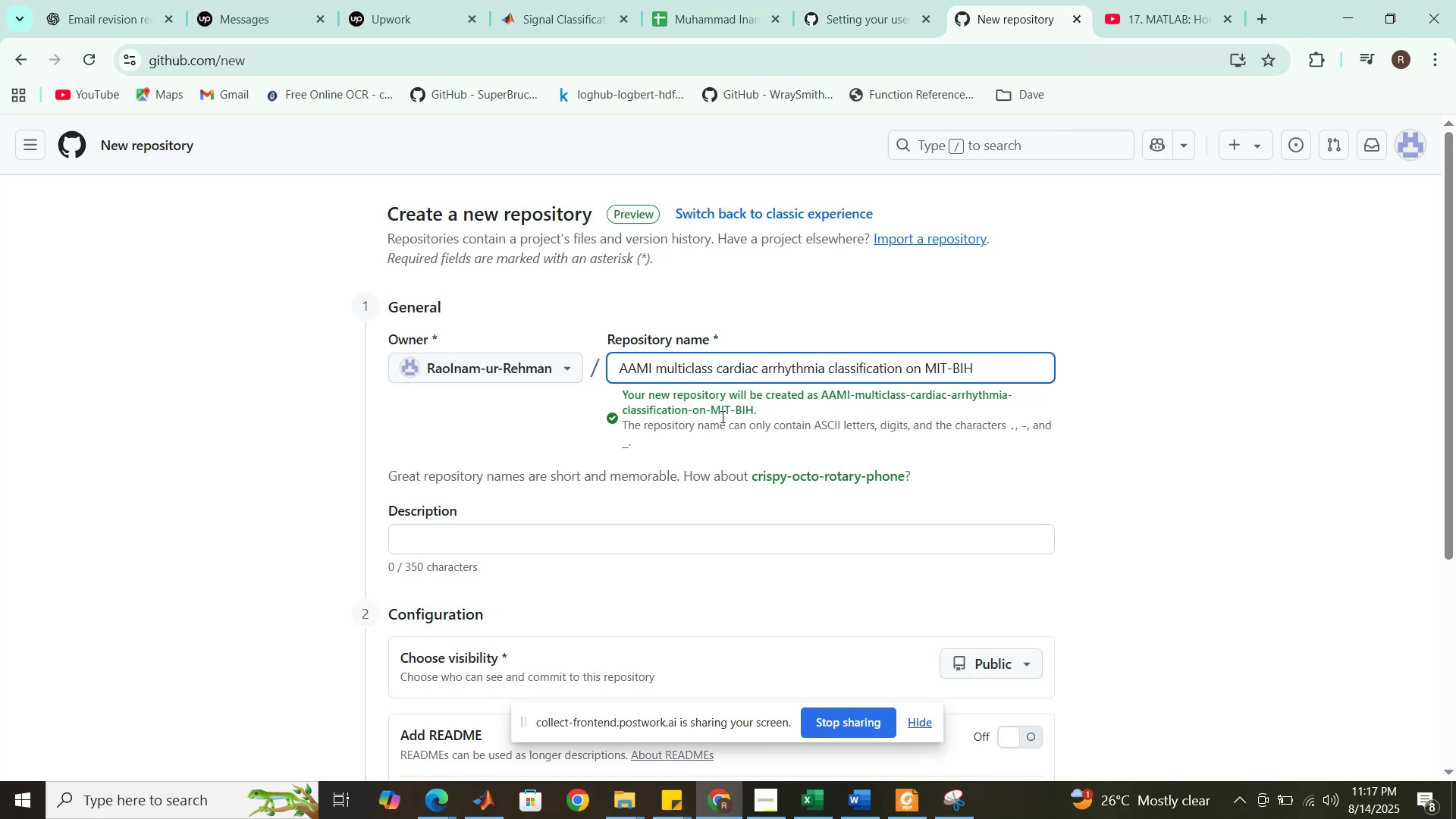 
wait(9.03)
 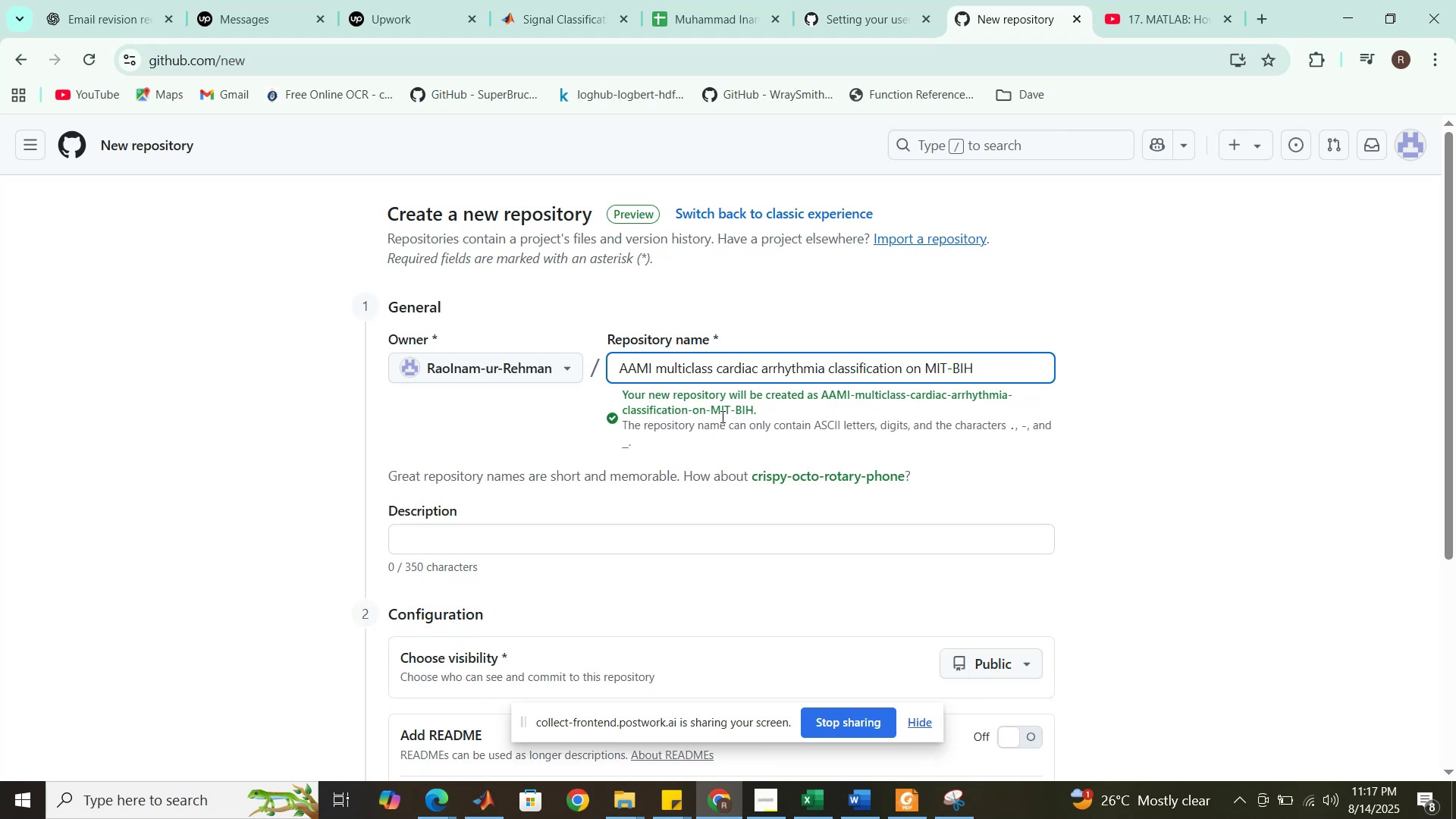 
left_click_drag(start_coordinate=[926, 369], to_coordinate=[903, 366])
 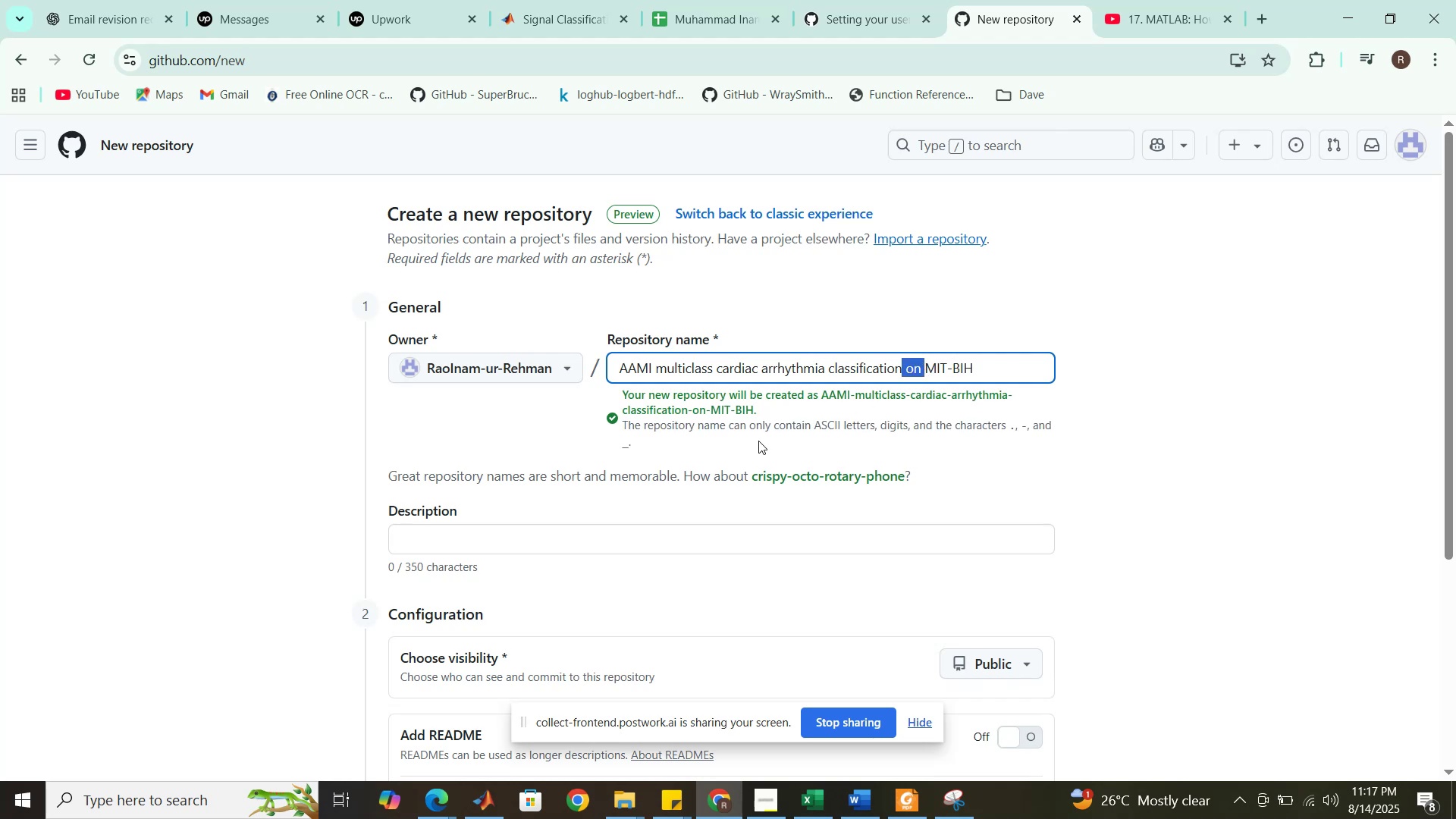 
wait(9.54)
 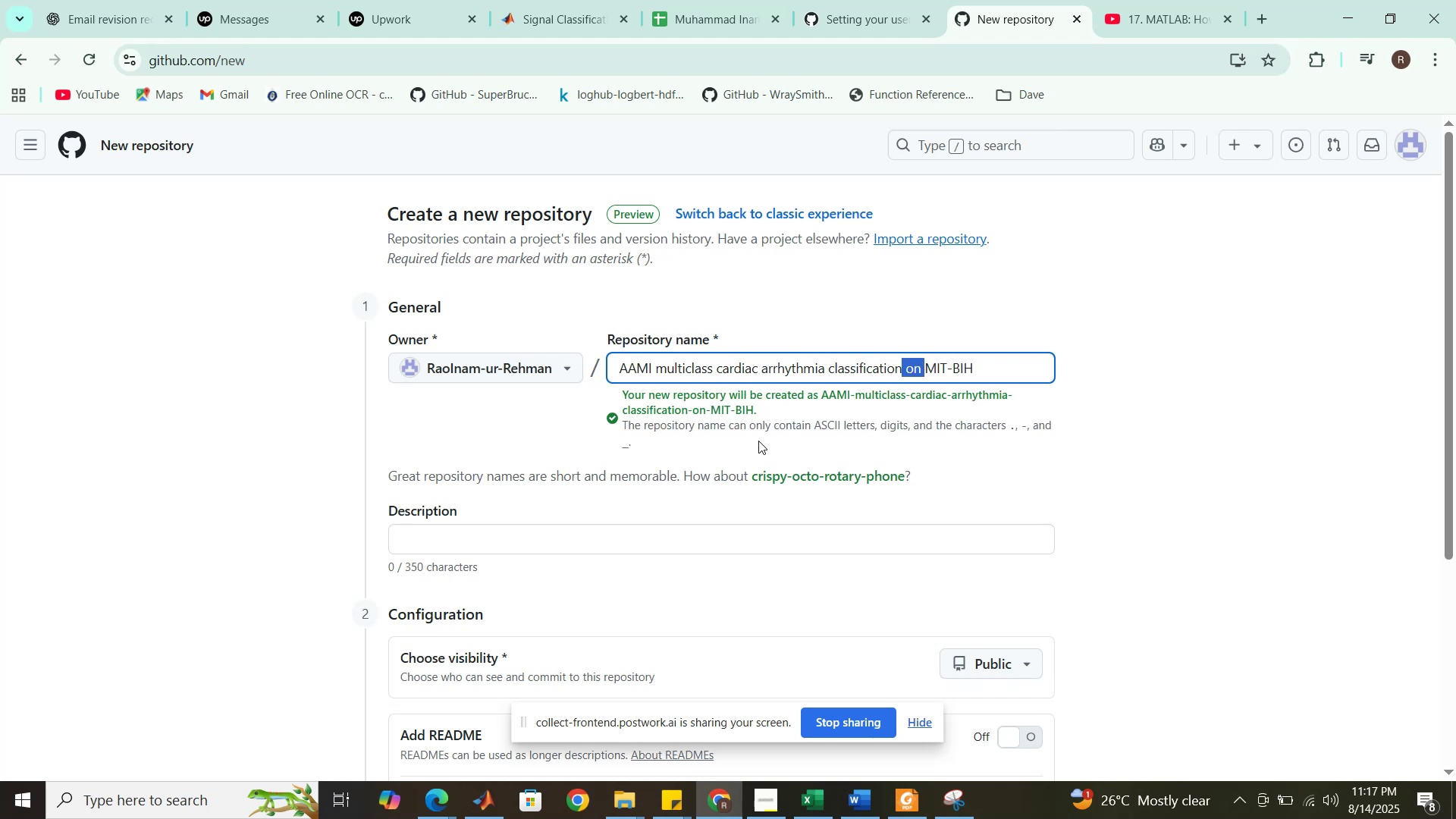 
left_click([758, 441])
 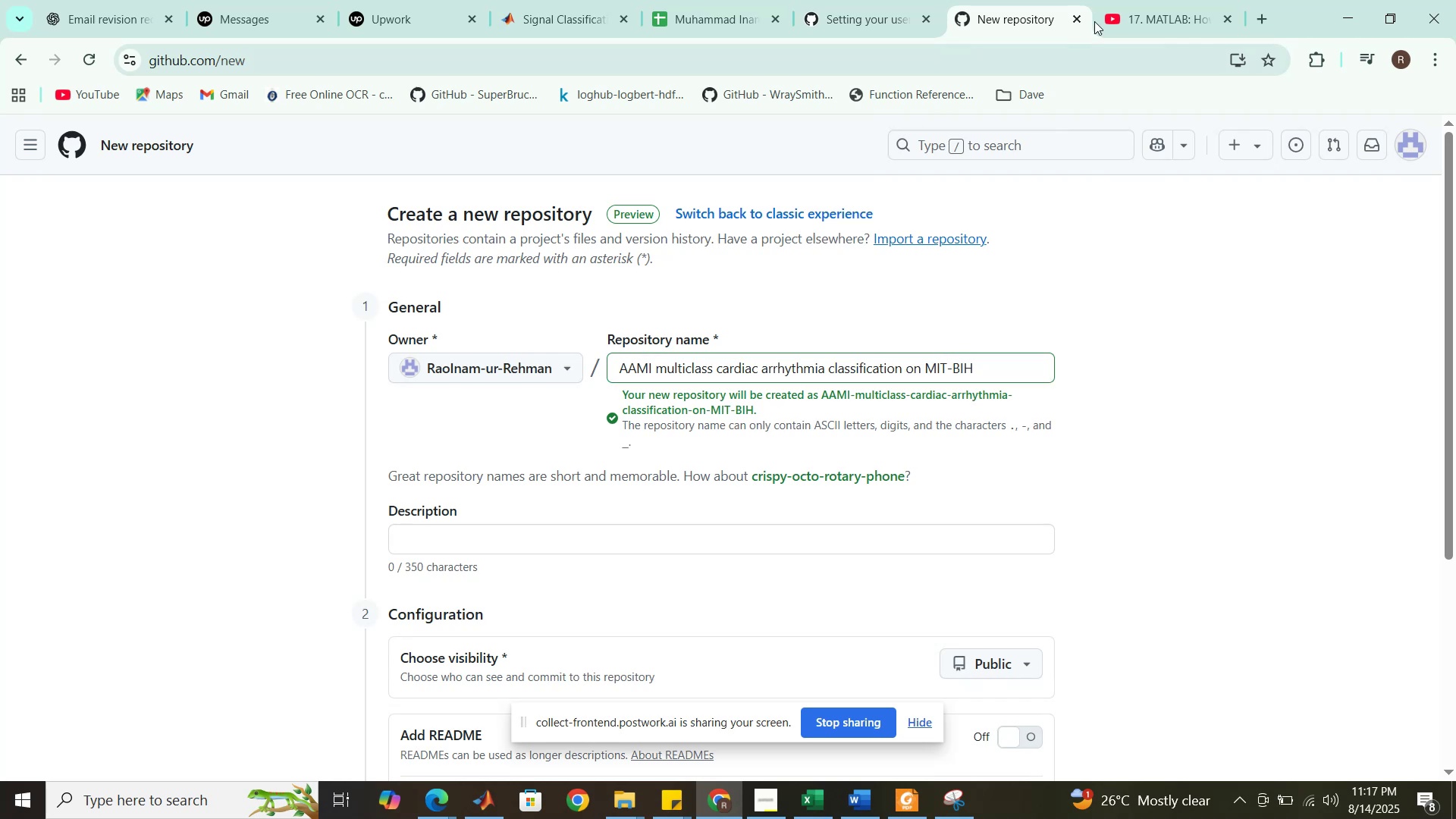 
left_click([1159, 4])
 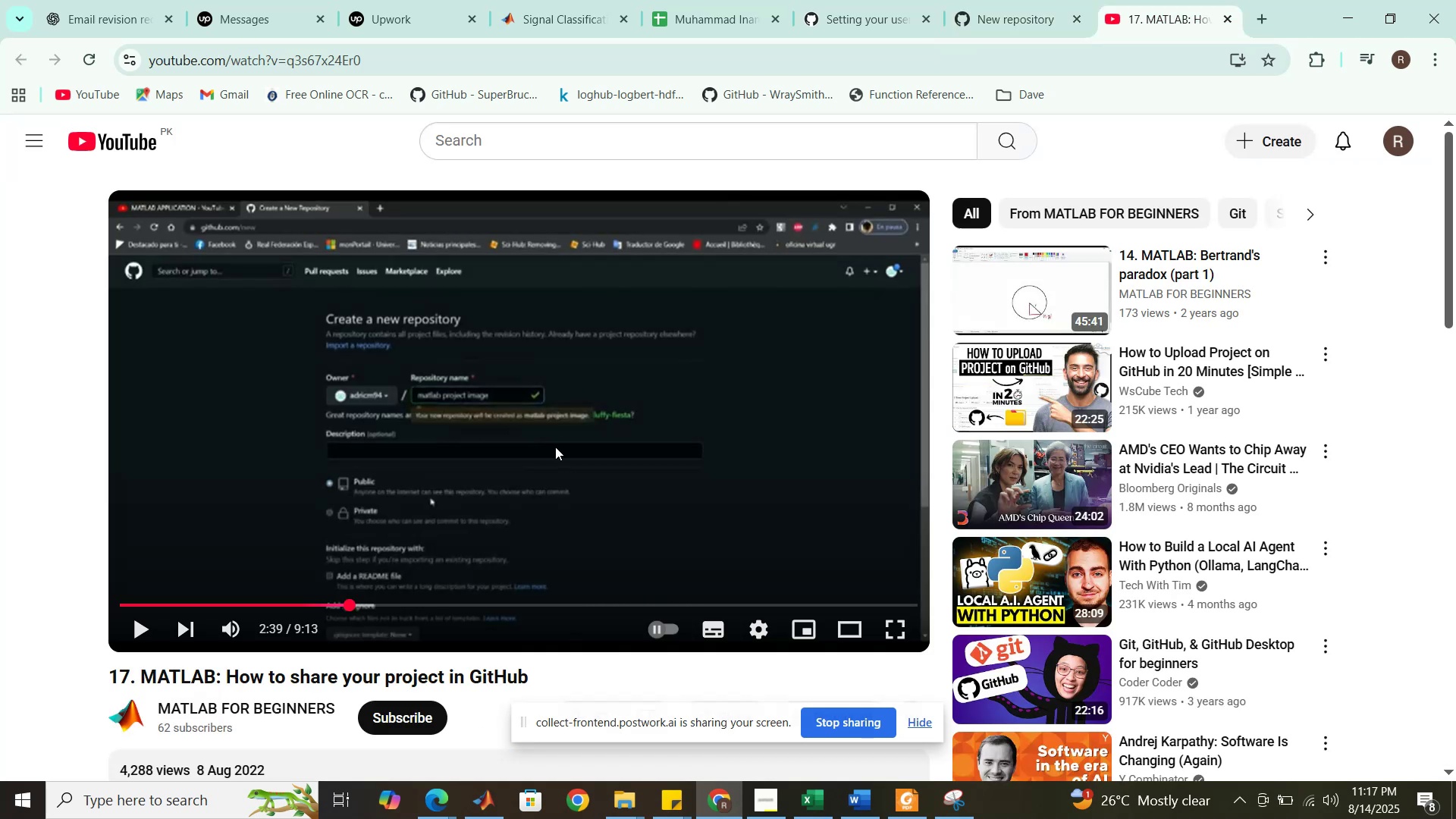 
left_click([555, 447])
 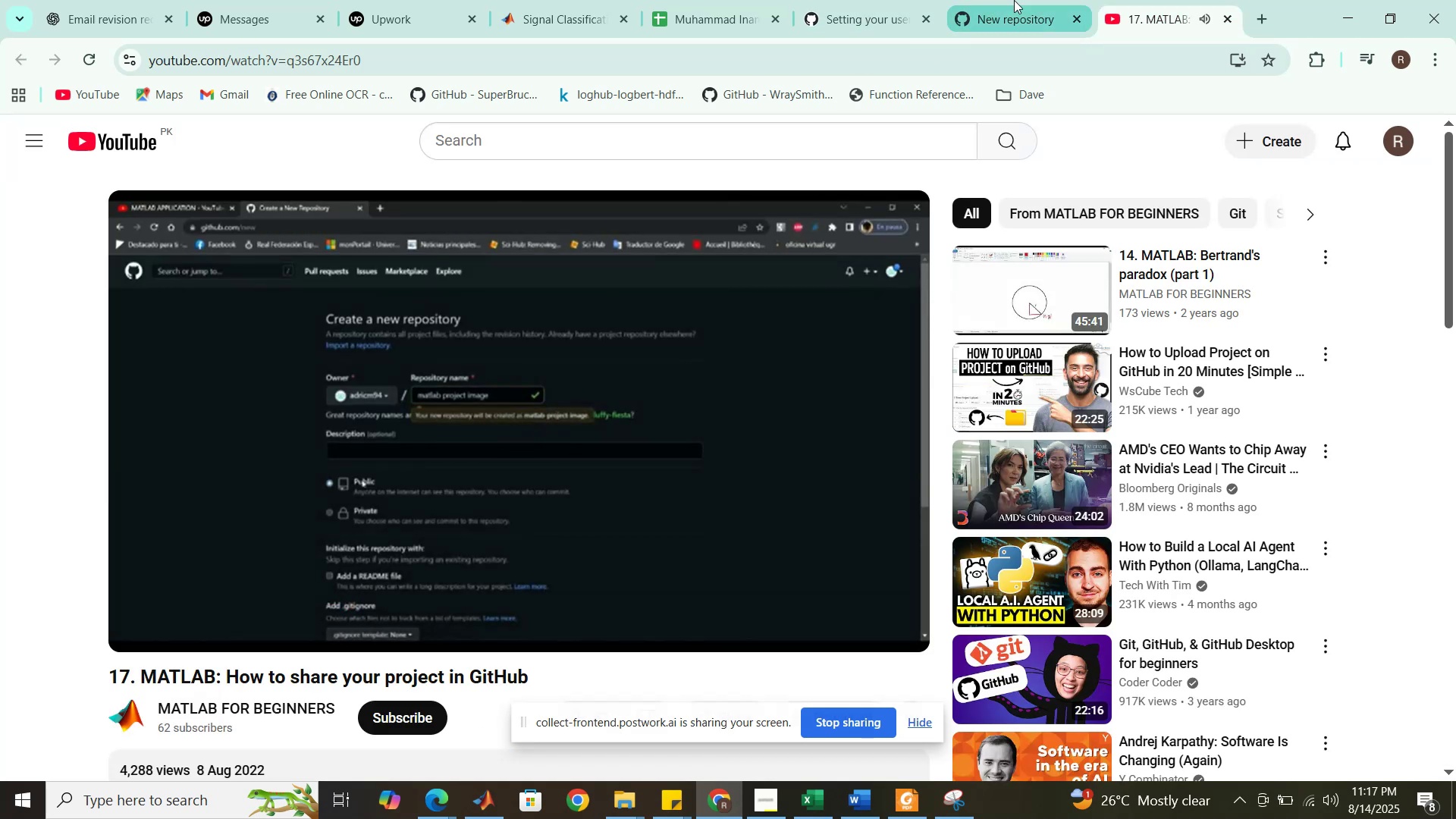 
left_click([1014, 0])
 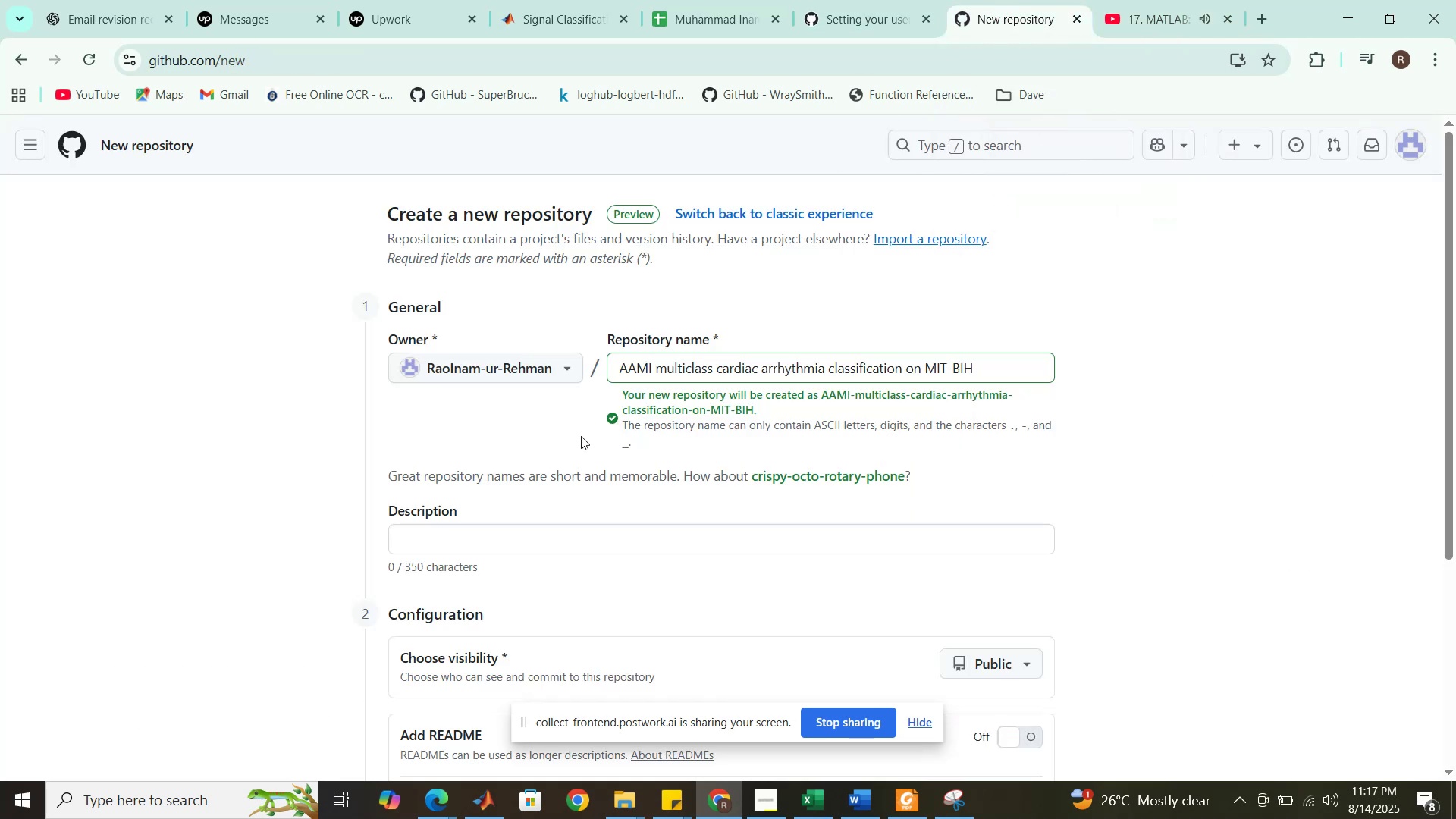 
scroll: coordinate [546, 463], scroll_direction: down, amount: 2.0
 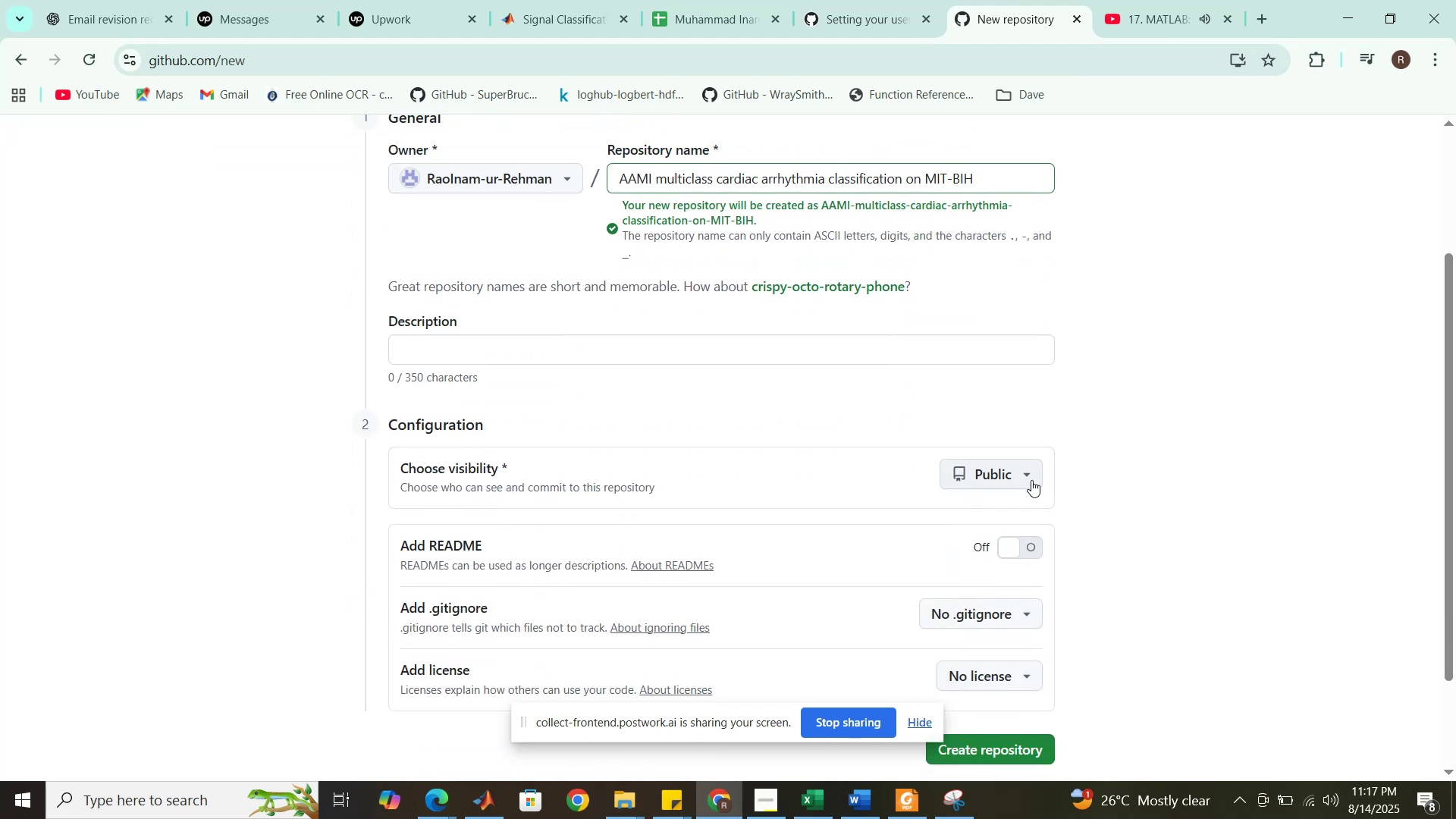 
wait(5.09)
 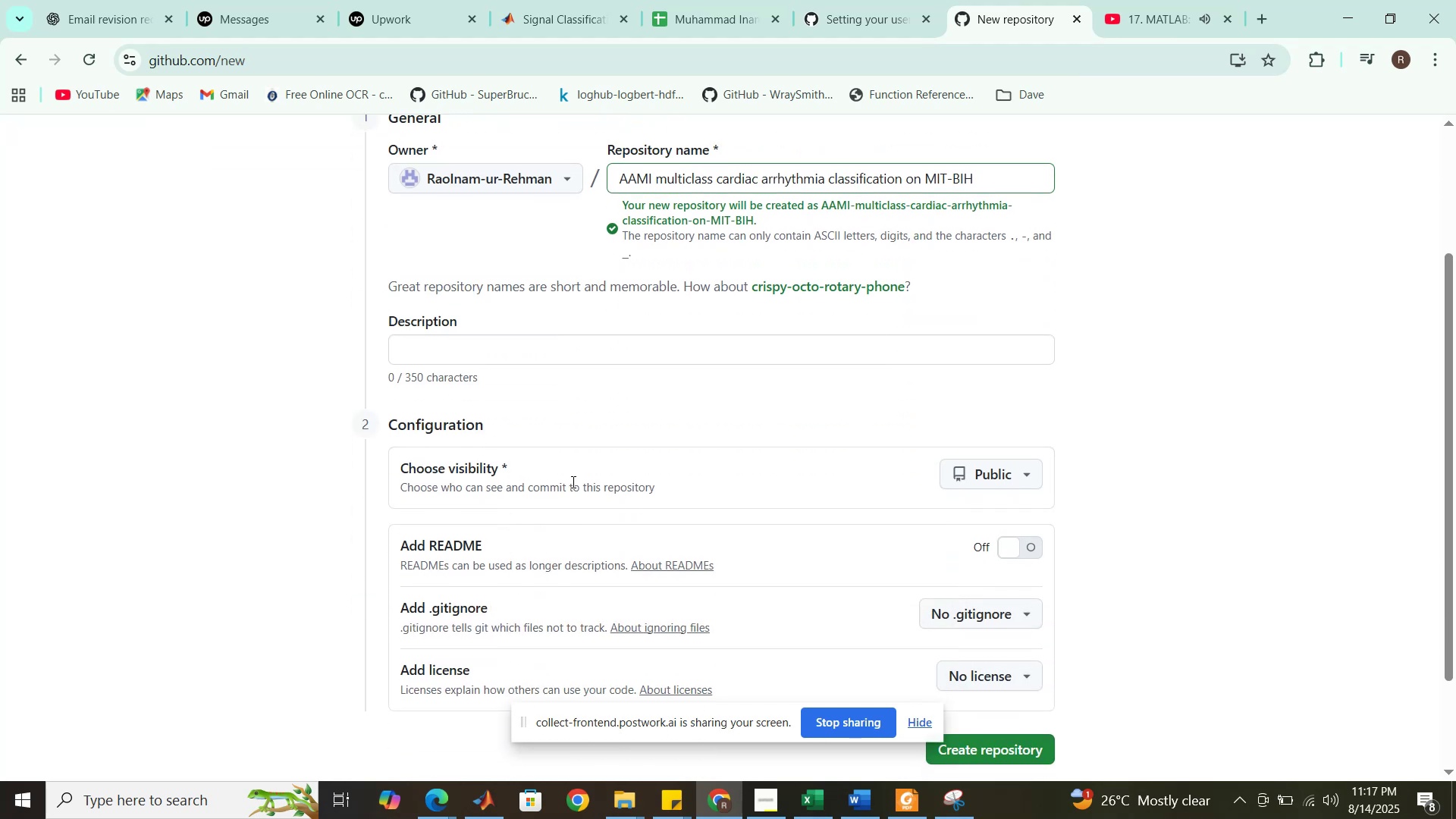 
left_click([1031, 480])
 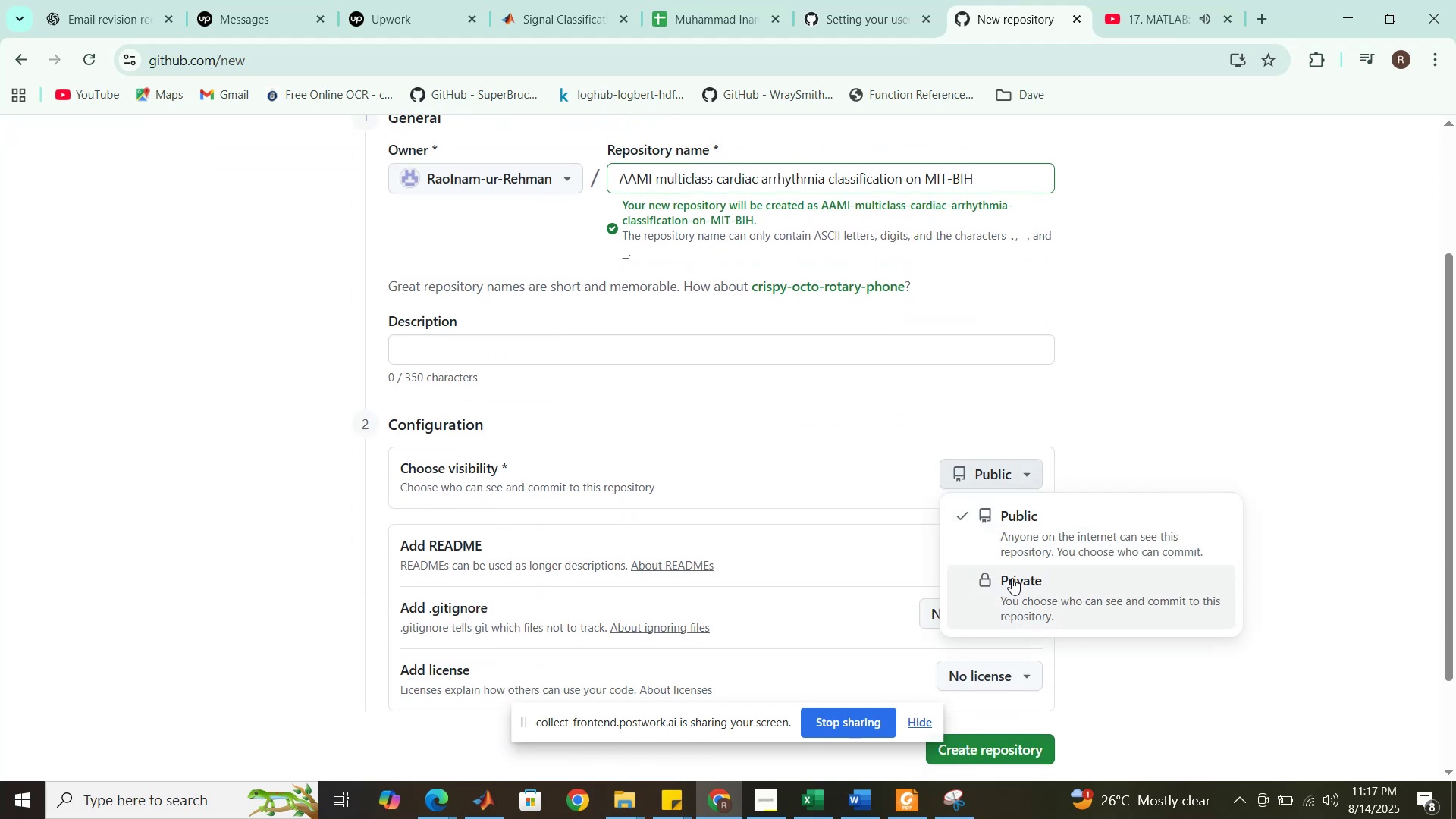 
left_click([1009, 521])
 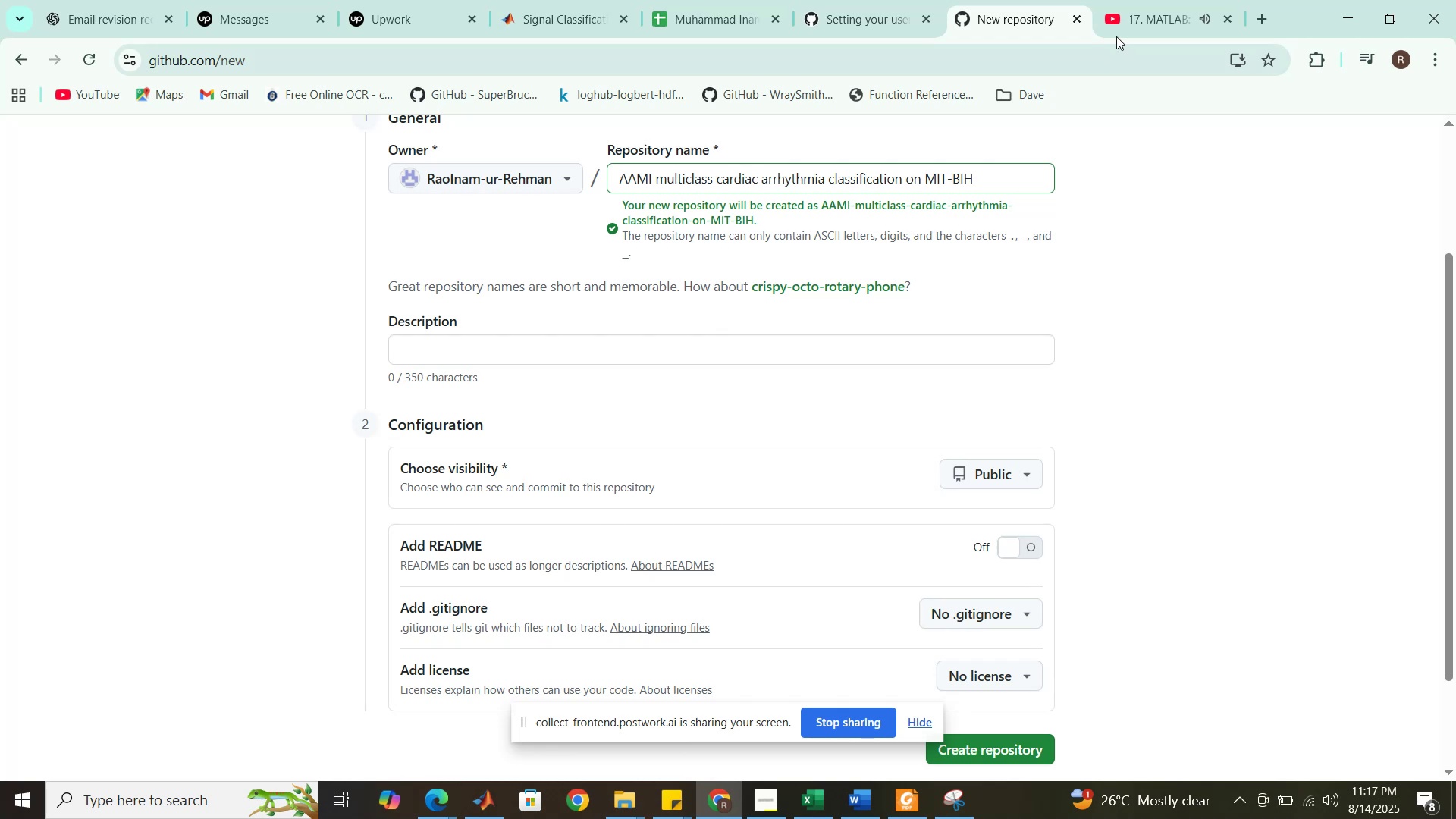 
left_click([1132, 2])
 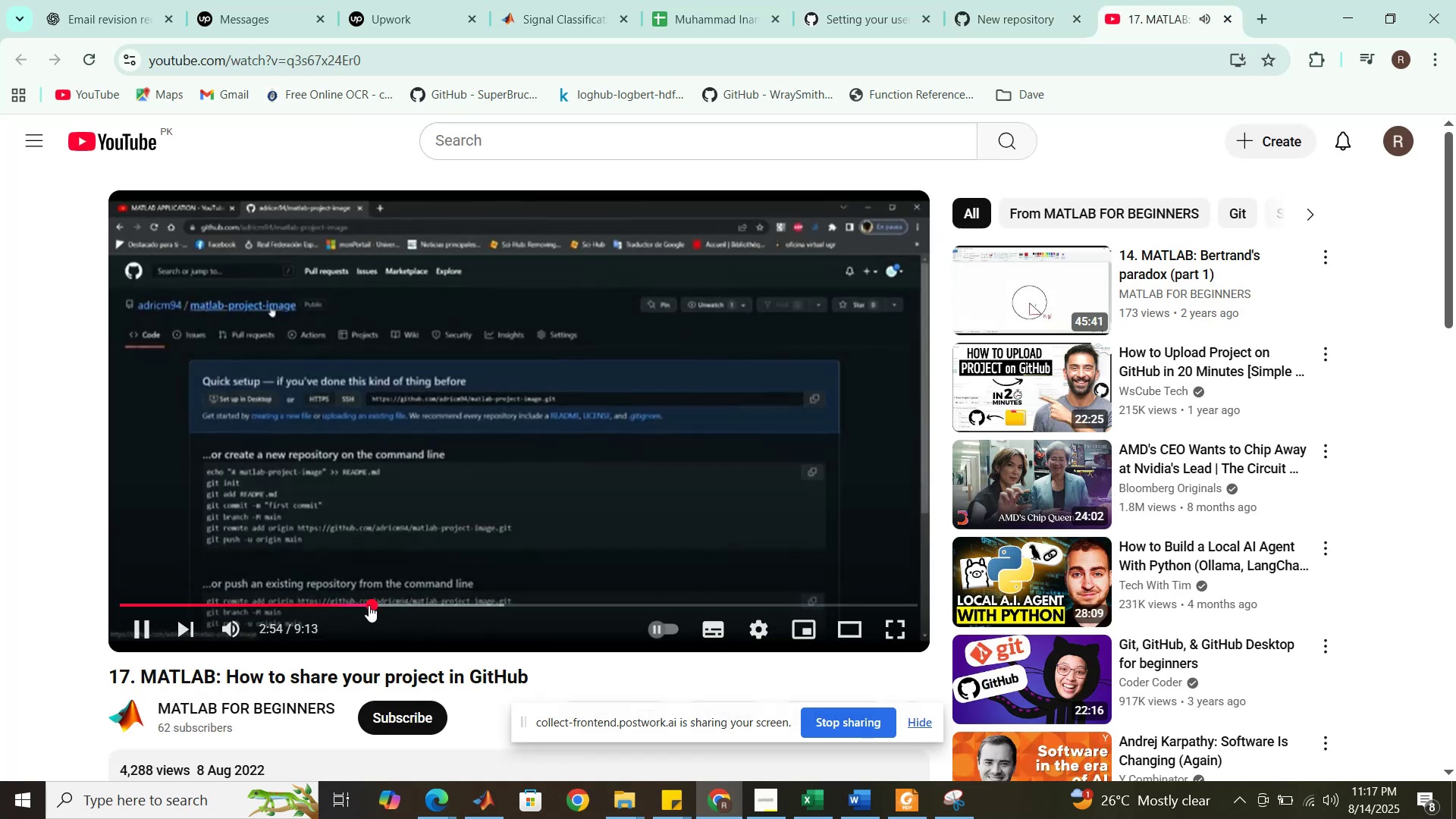 
left_click([364, 605])
 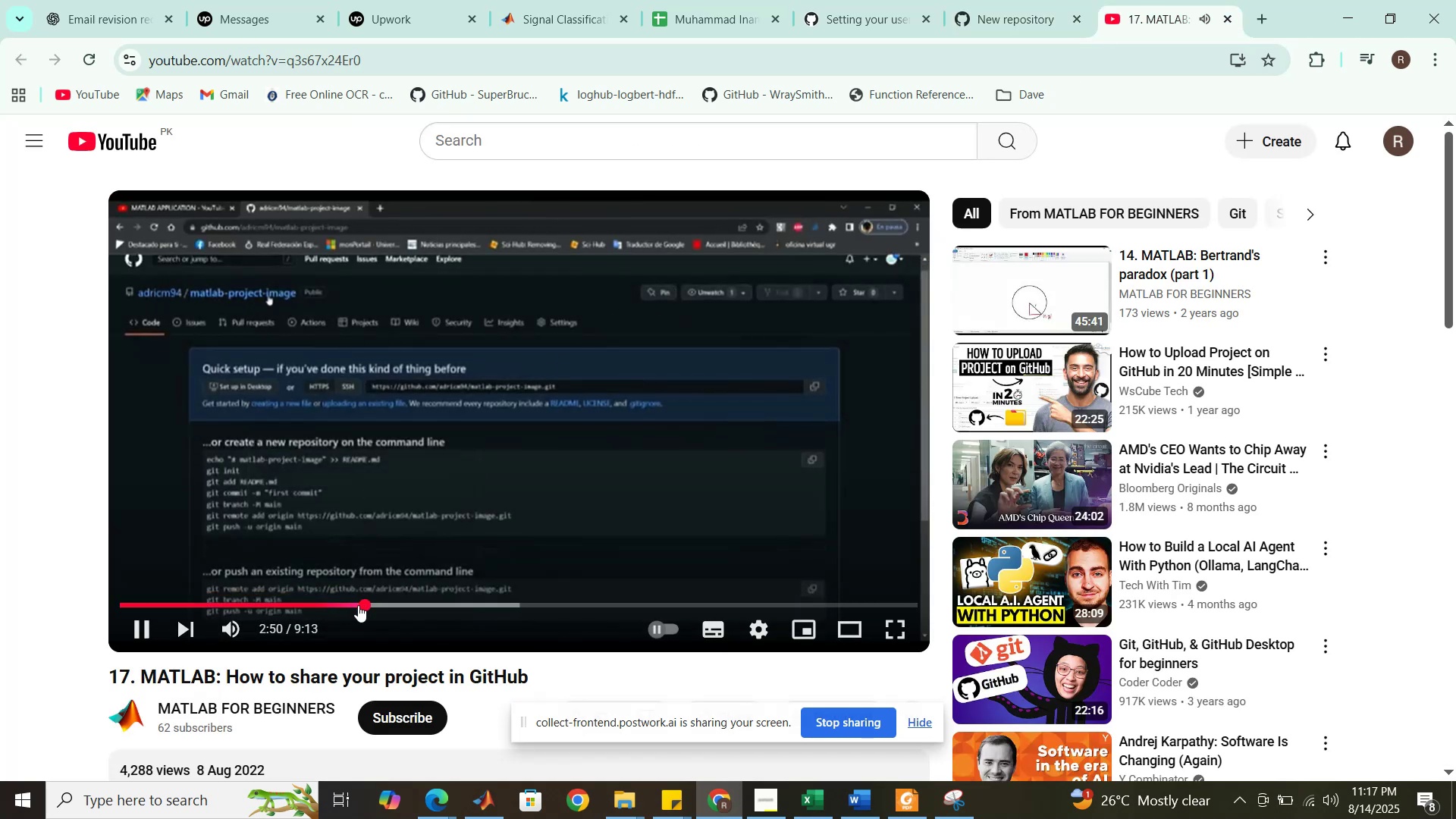 
left_click([357, 605])
 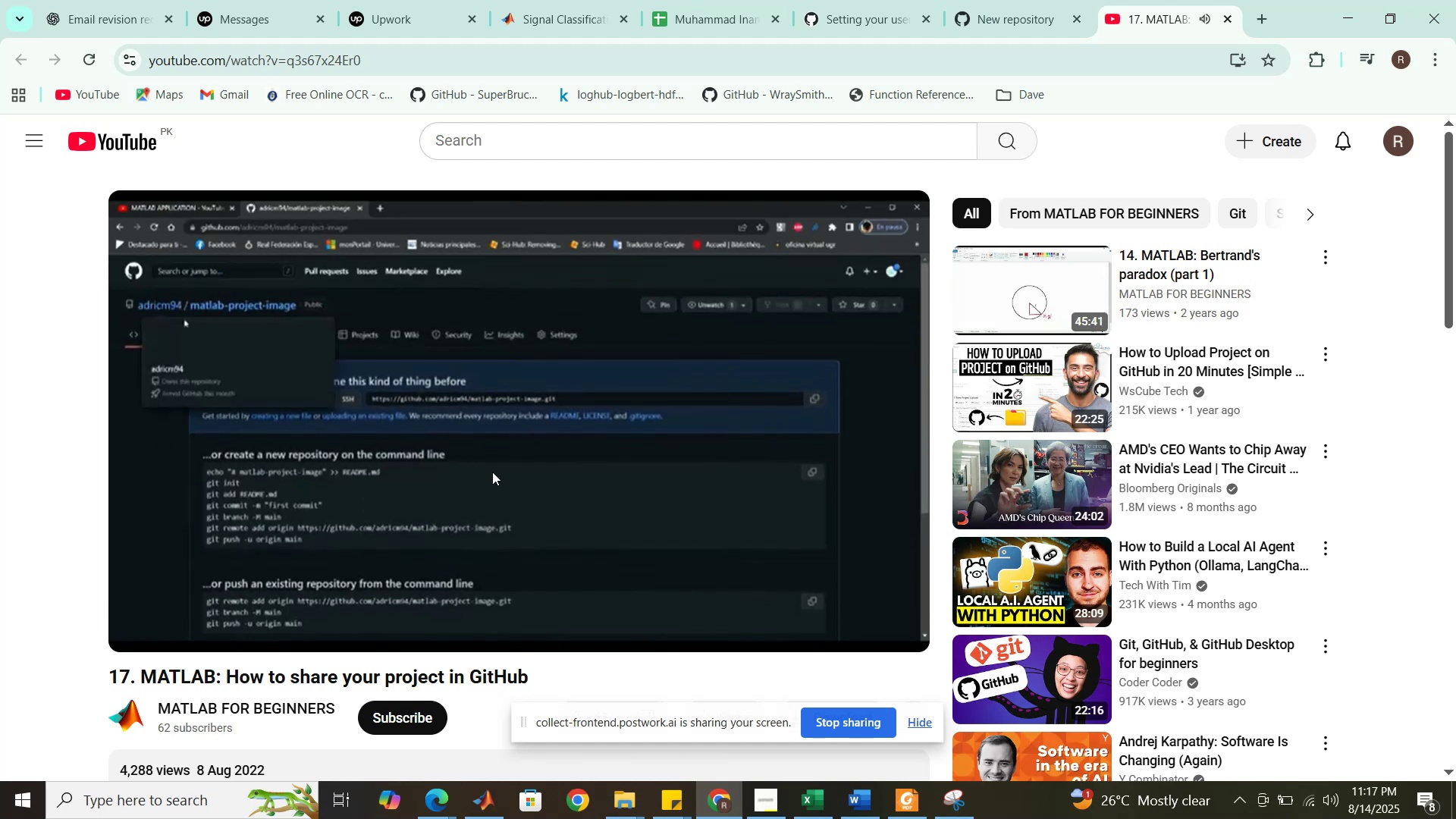 
wait(14.21)
 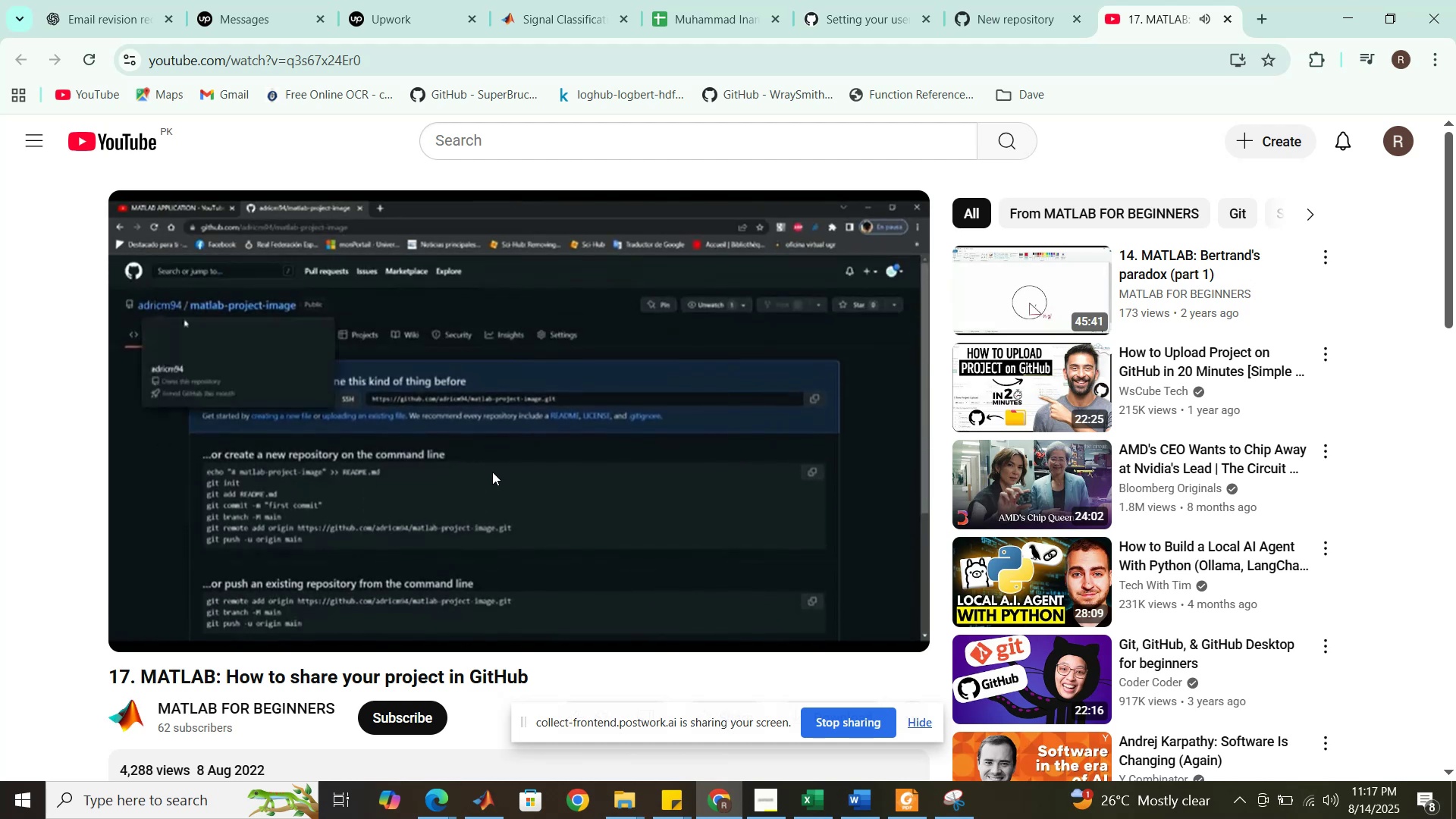 
left_click([506, 479])
 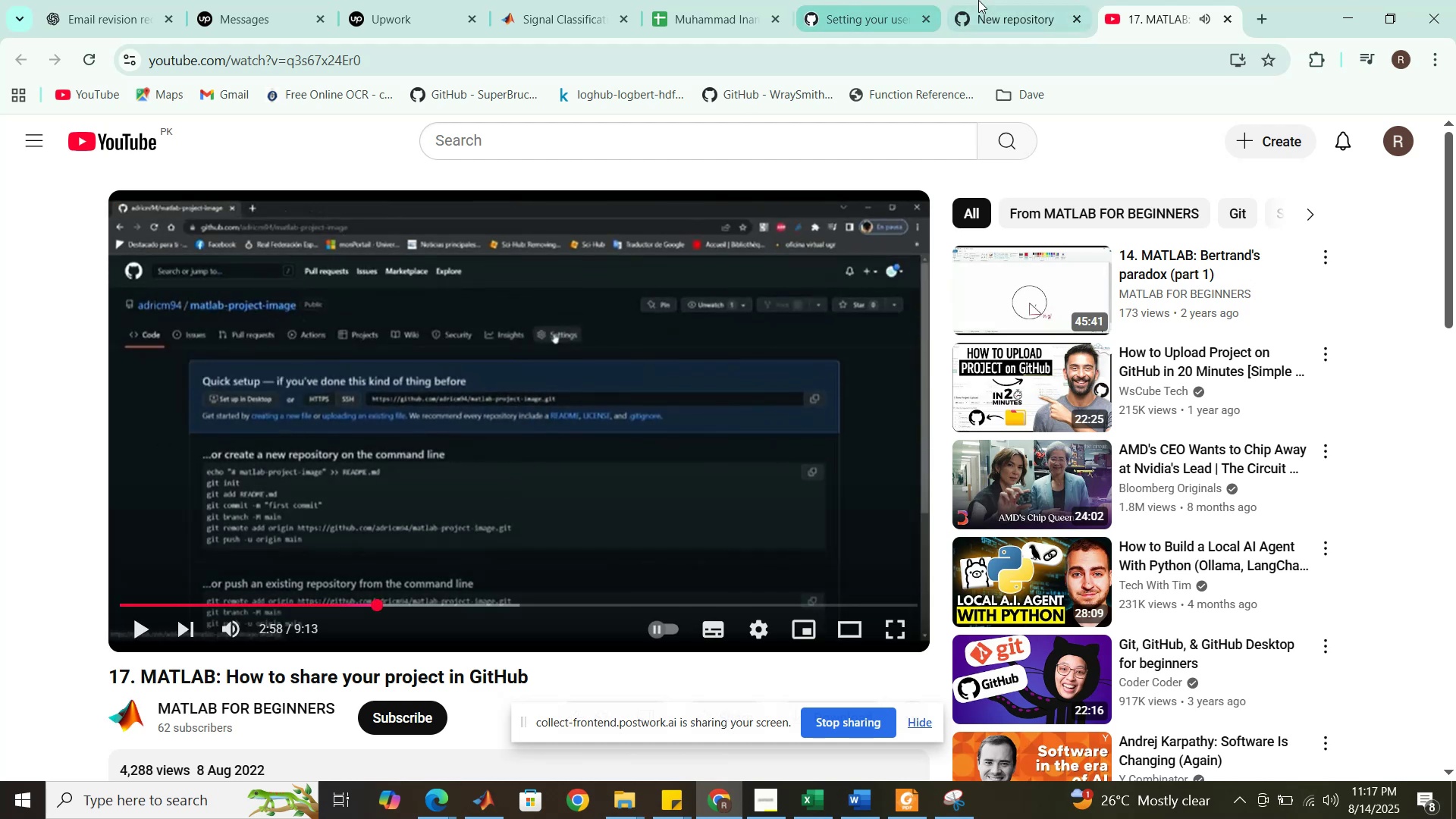 
left_click([1026, 0])
 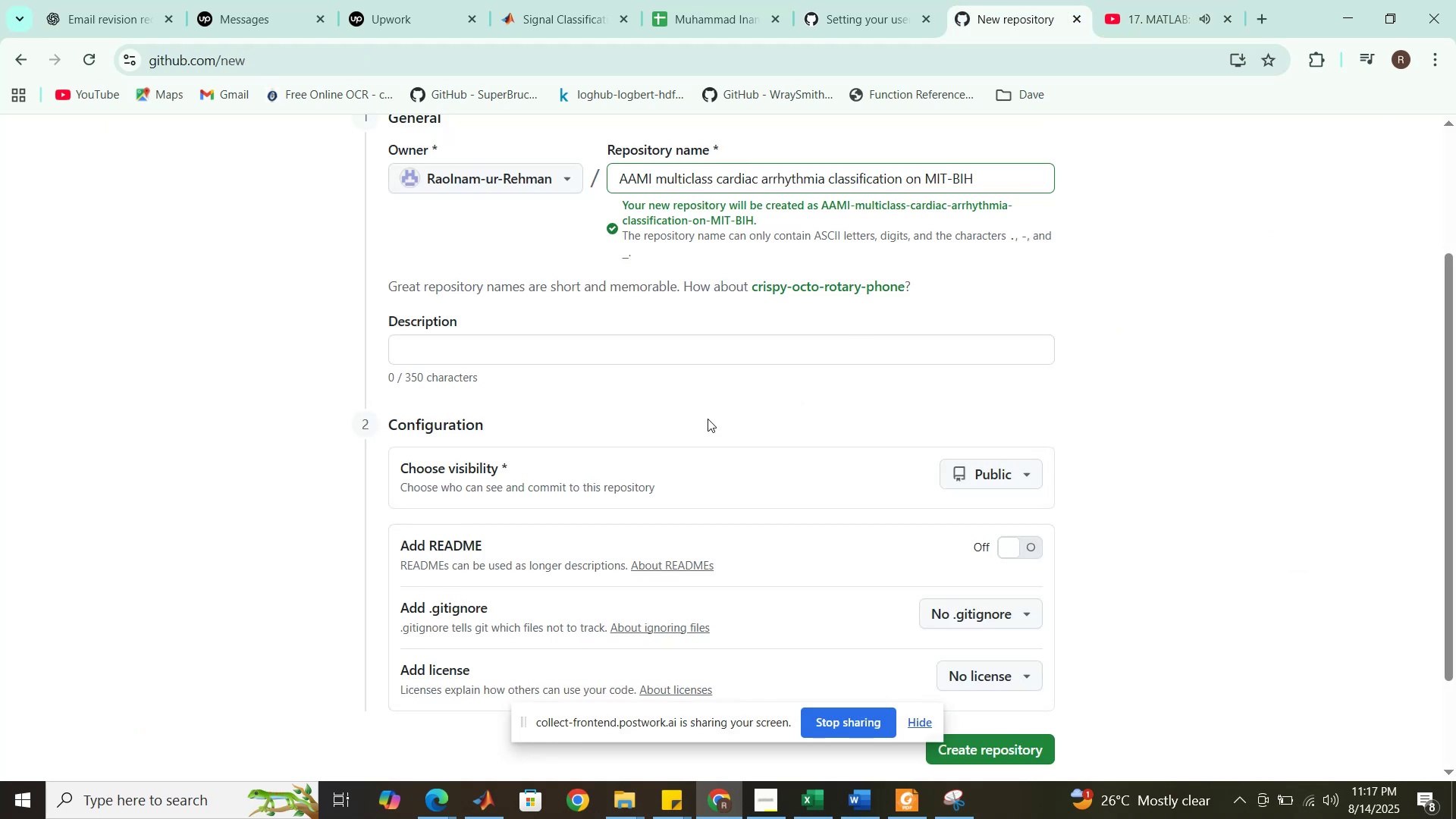 
scroll: coordinate [698, 421], scroll_direction: down, amount: 2.0
 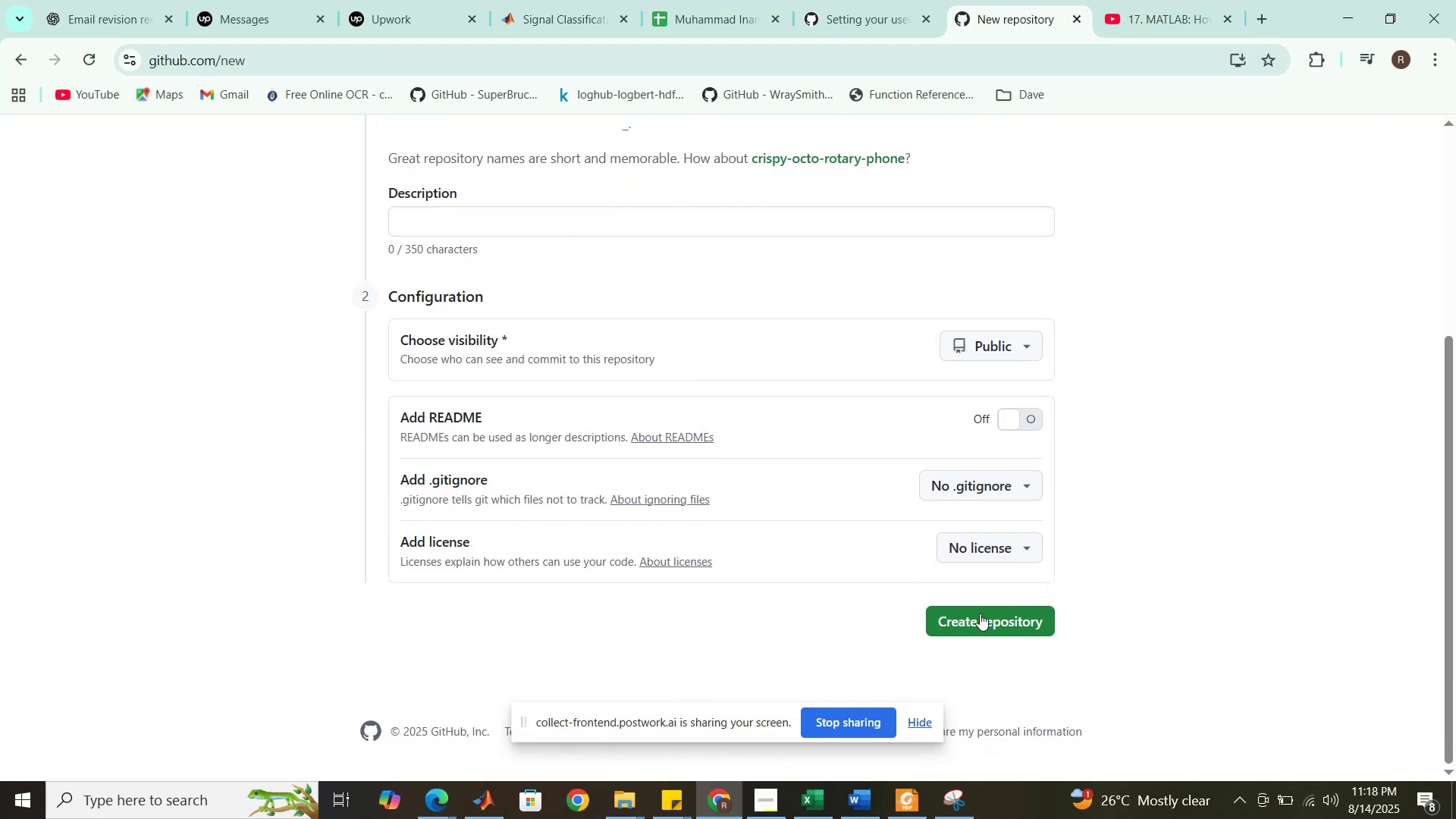 
left_click([982, 618])
 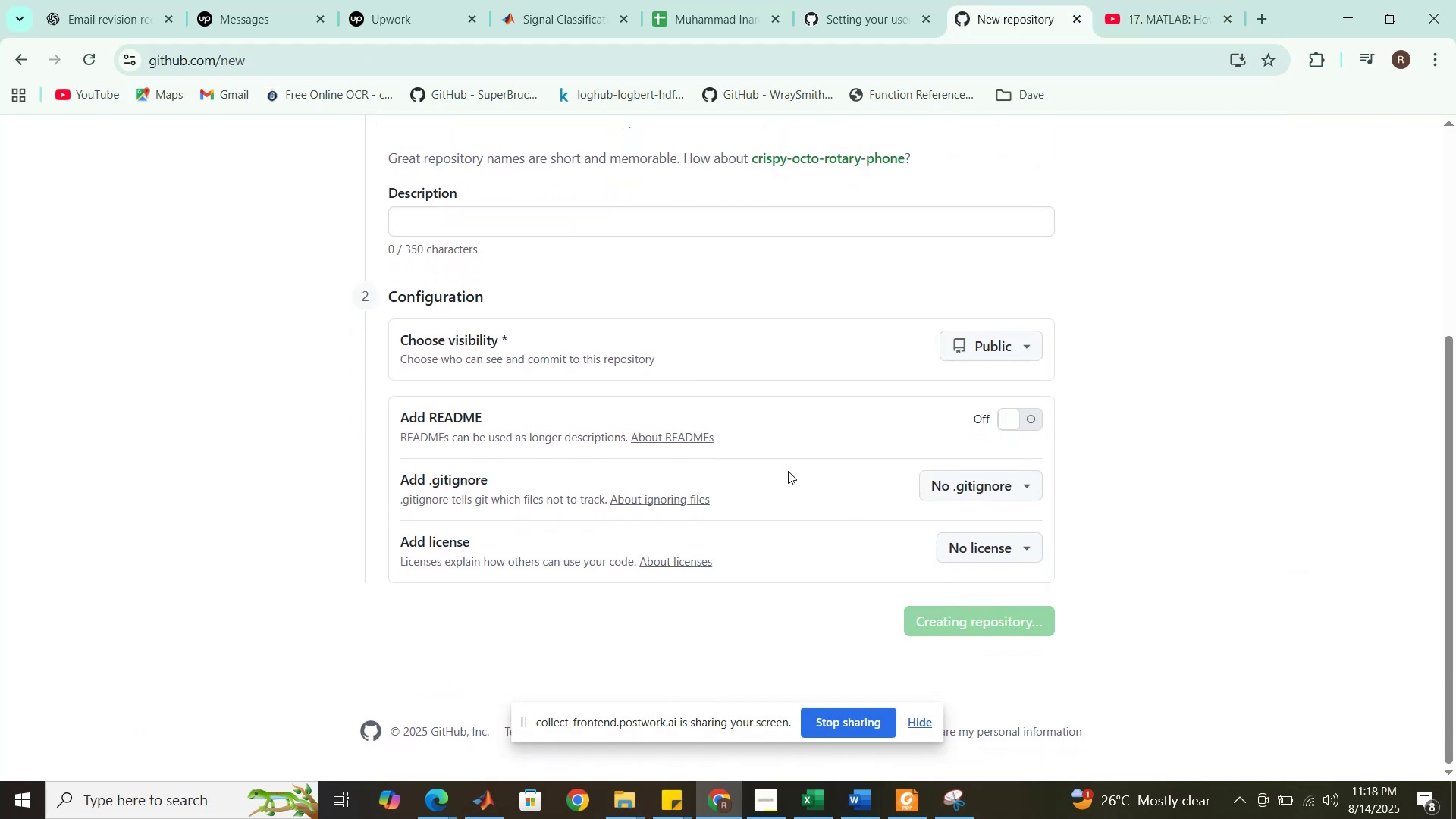 
wait(8.76)
 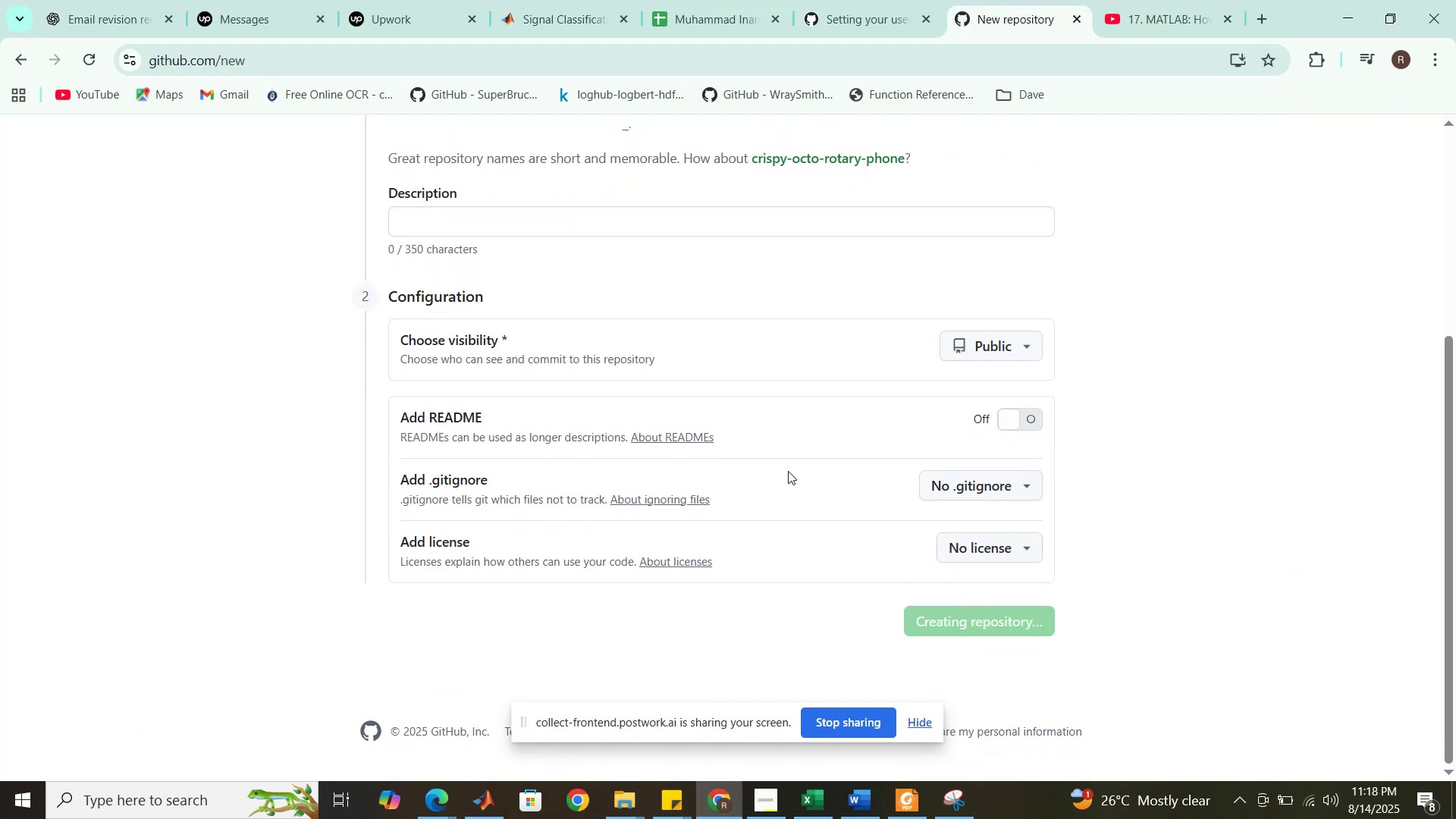 
scroll: coordinate [566, 389], scroll_direction: down, amount: 2.0
 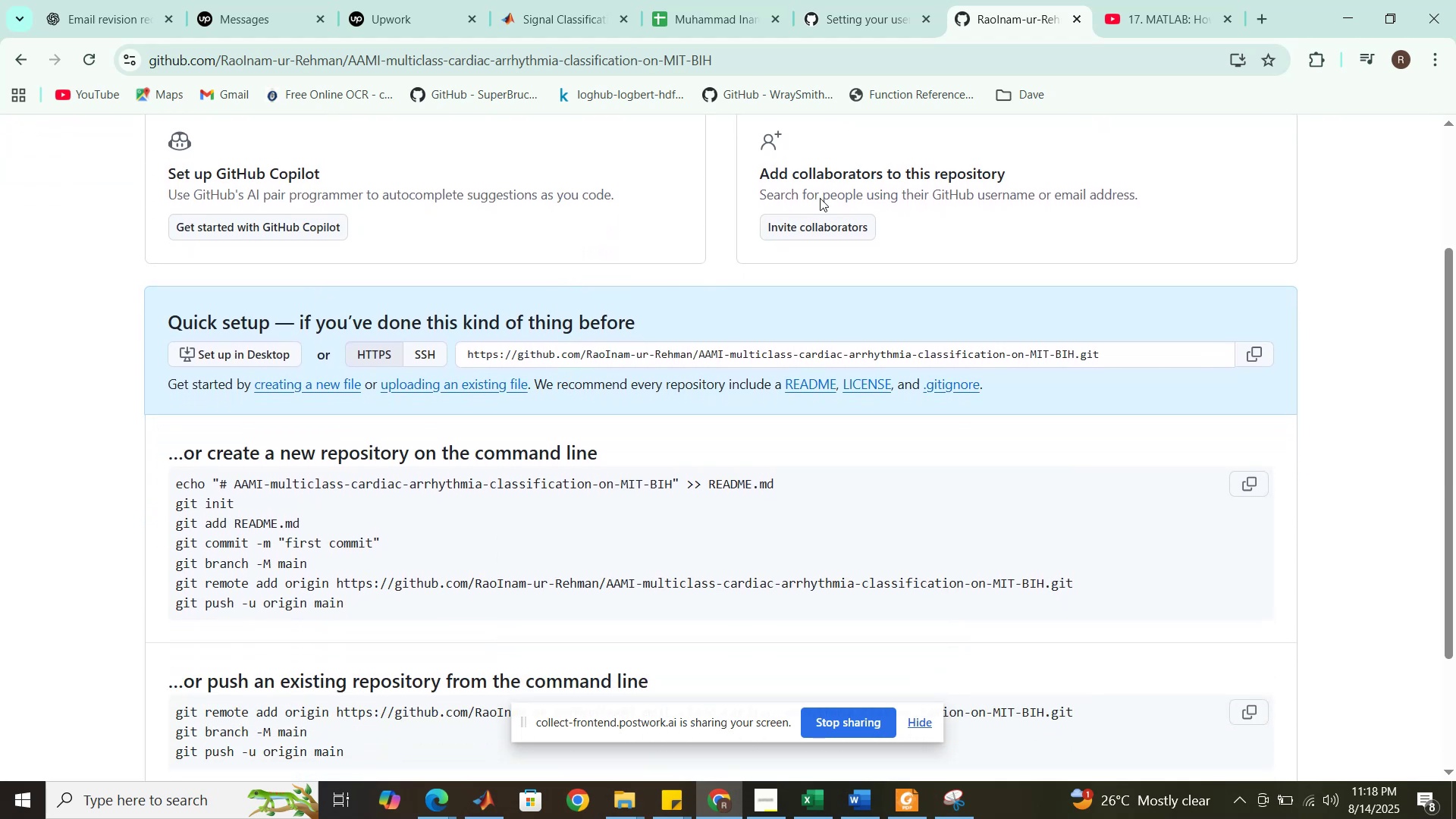 
left_click([1131, 0])
 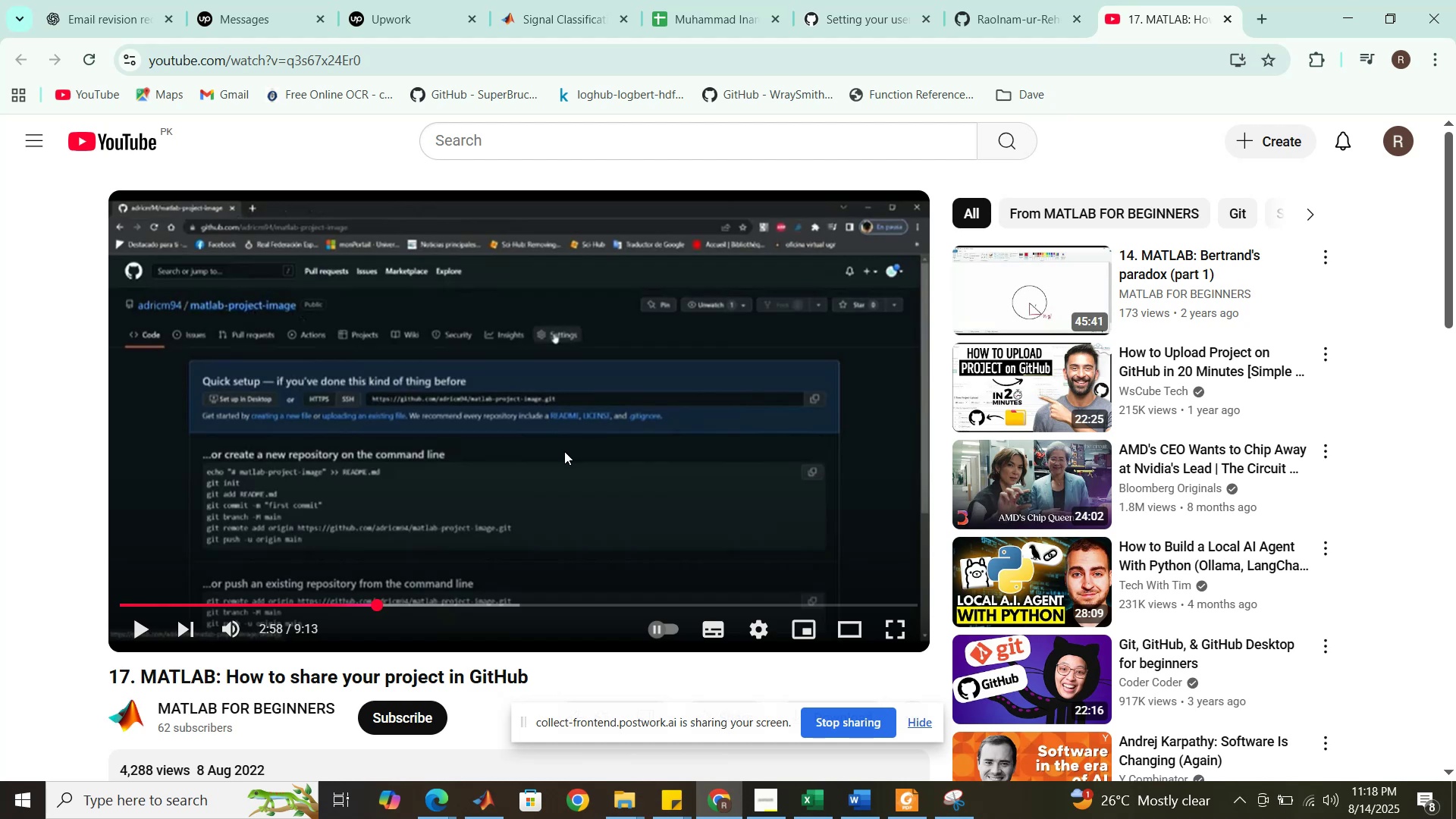 
left_click([564, 451])
 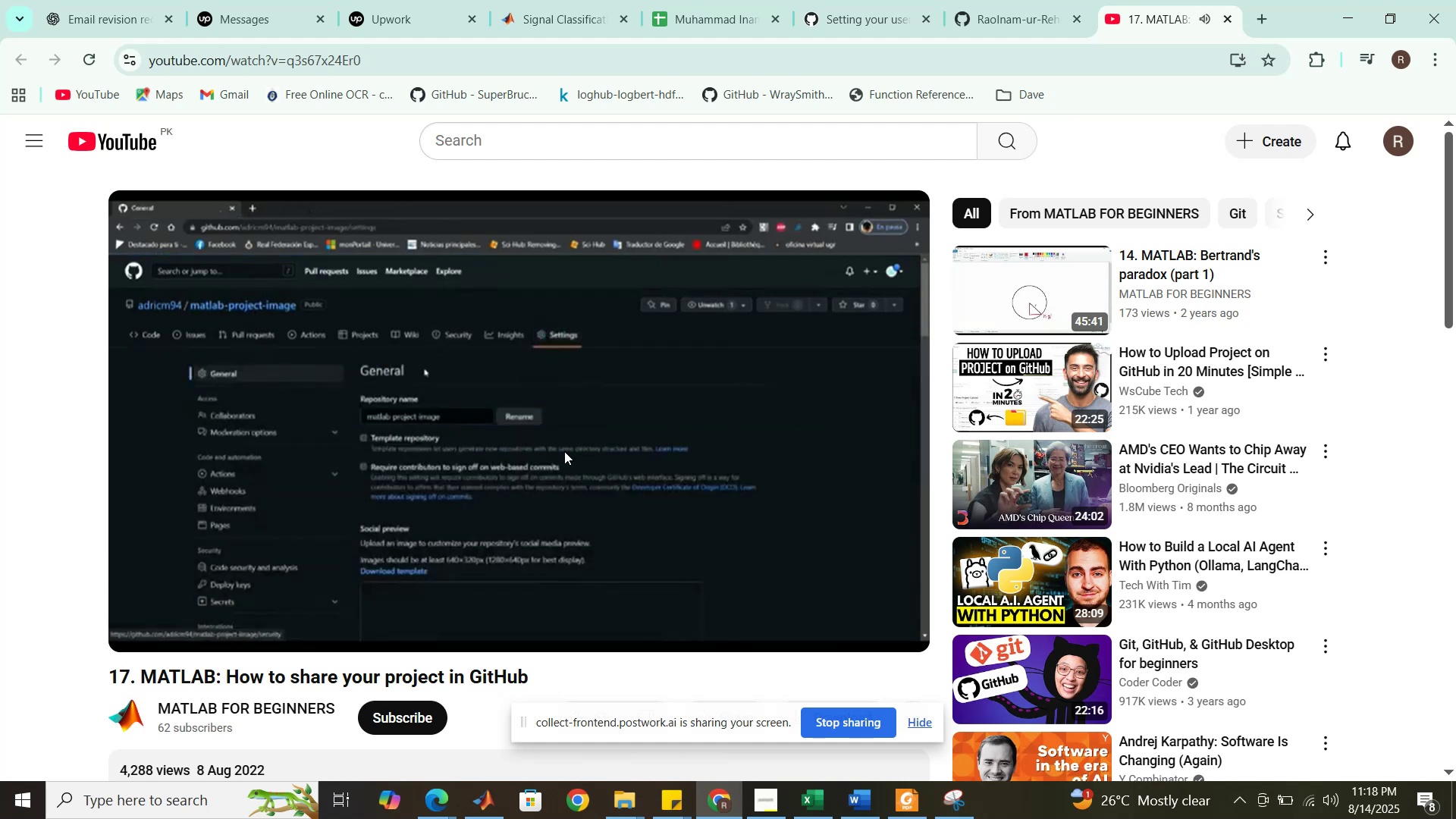 
wait(5.52)
 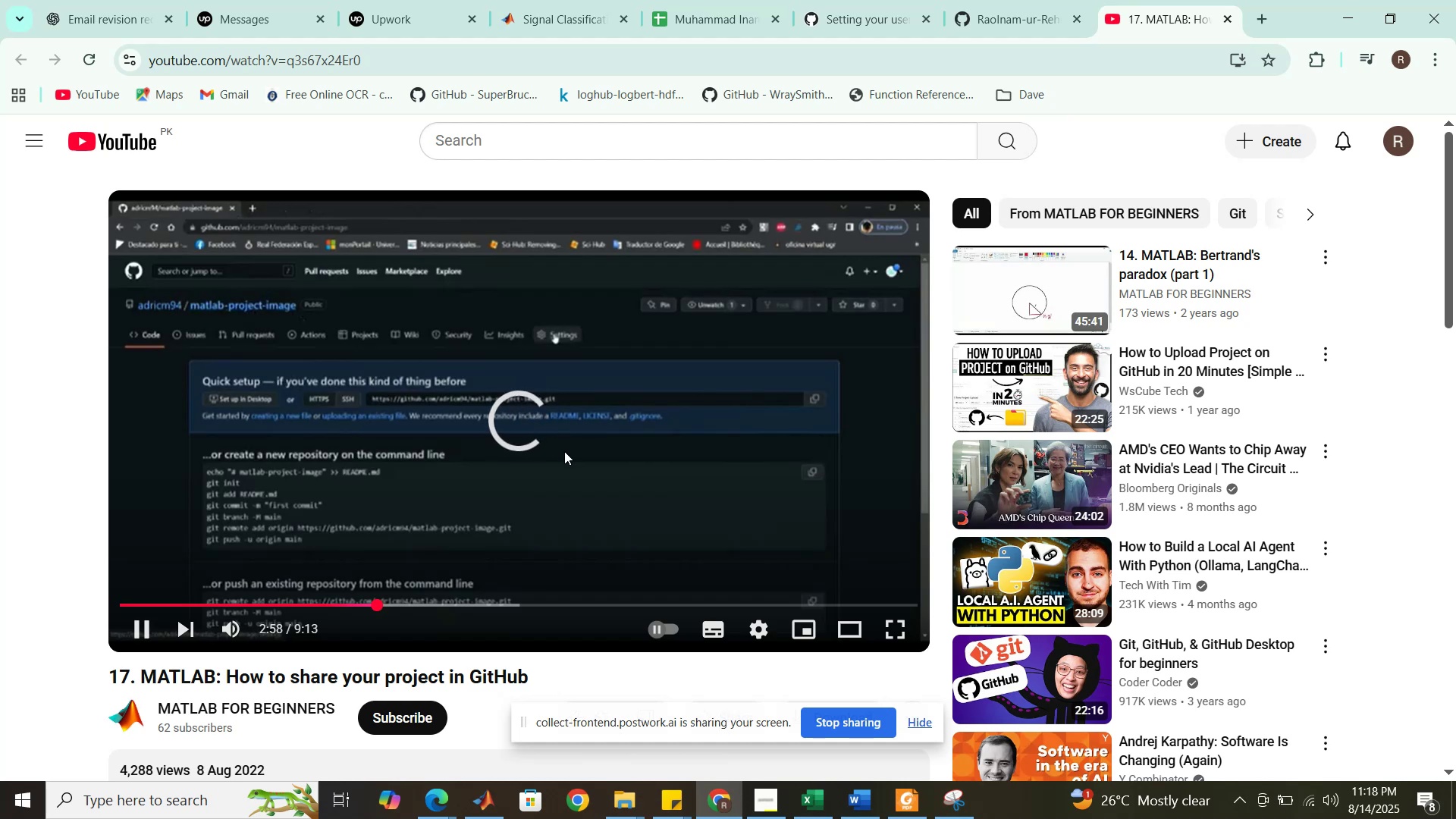 
left_click([1015, 0])
 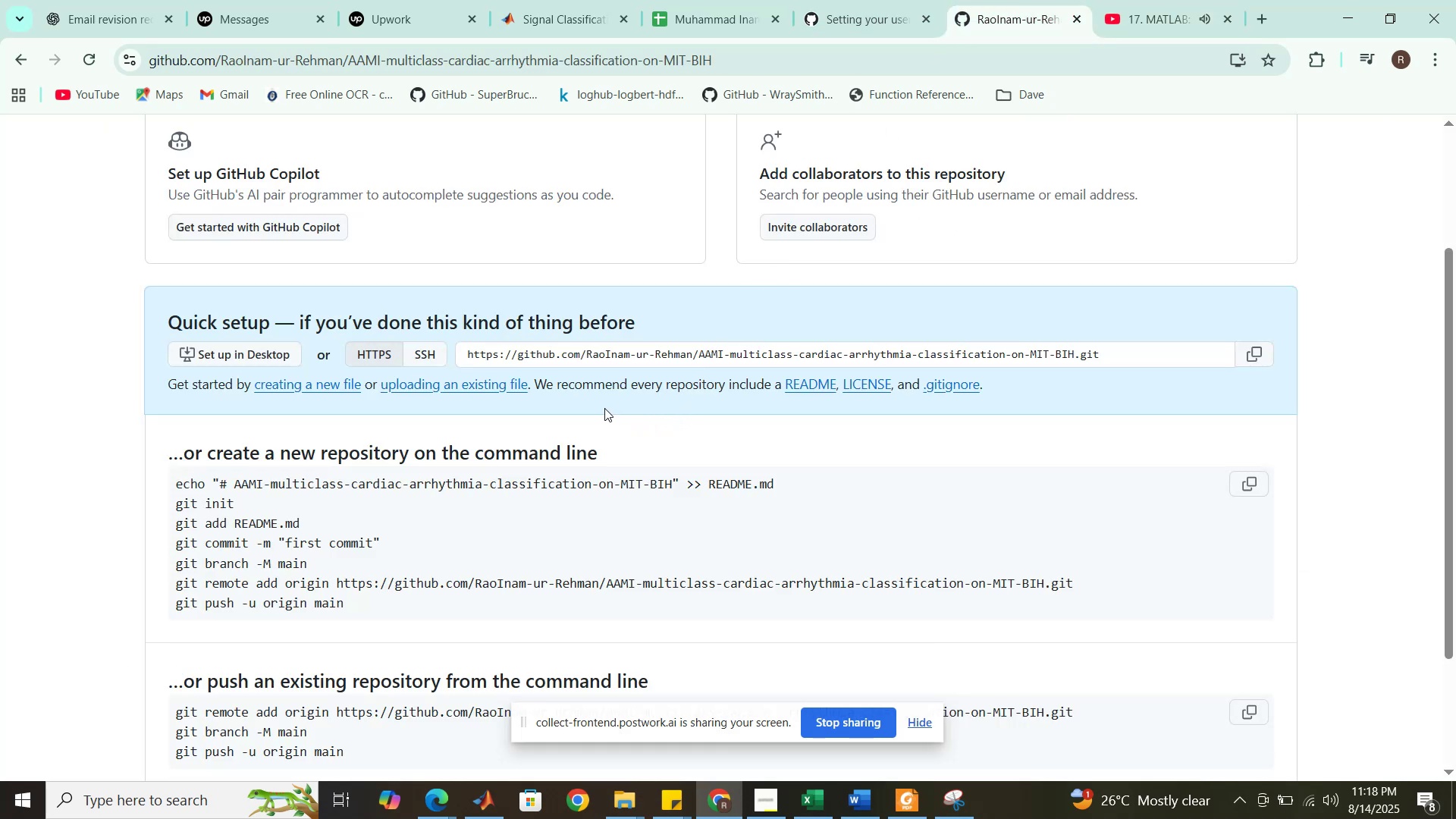 
scroll: coordinate [604, 408], scroll_direction: up, amount: 2.0
 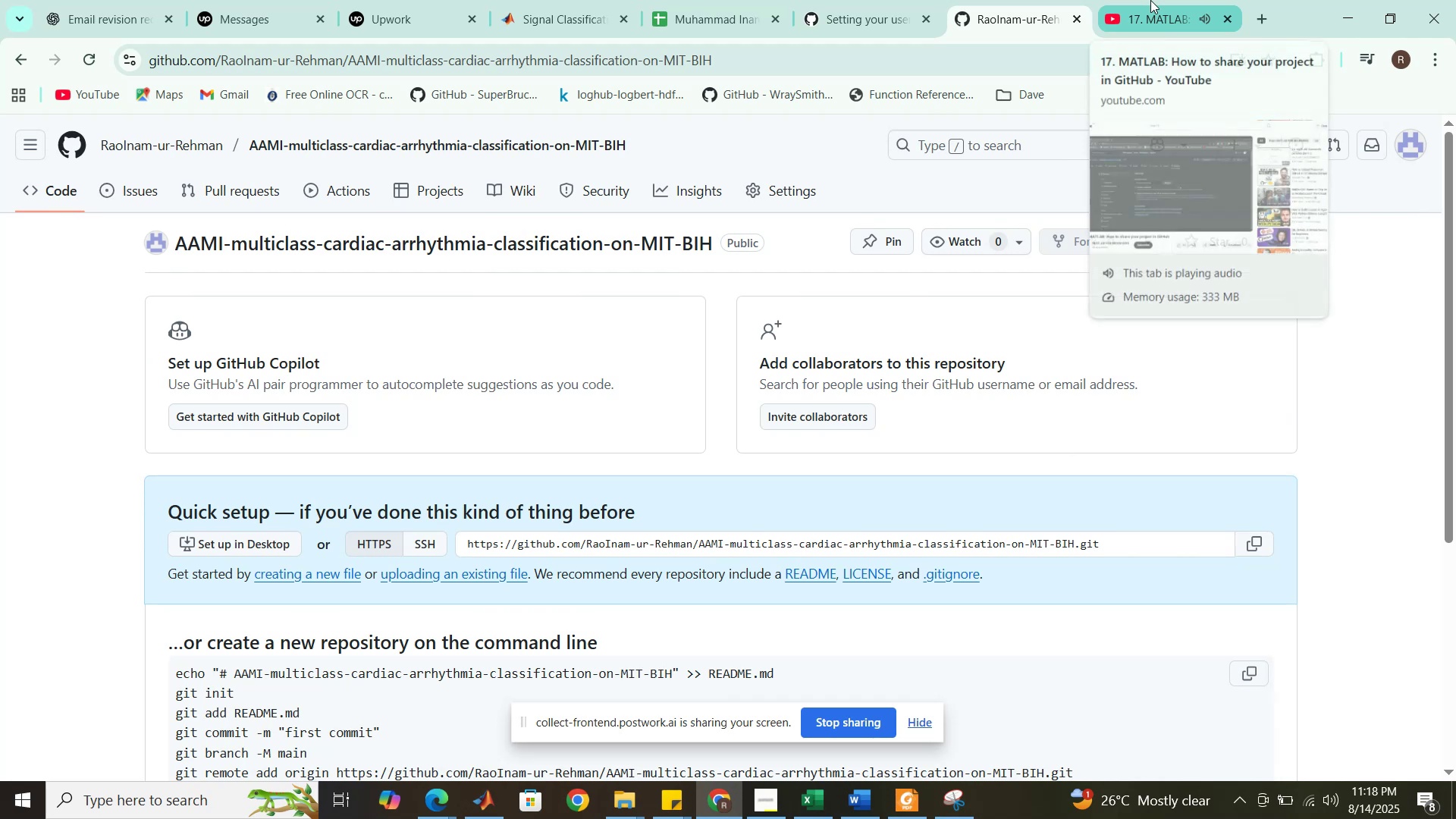 
wait(13.73)
 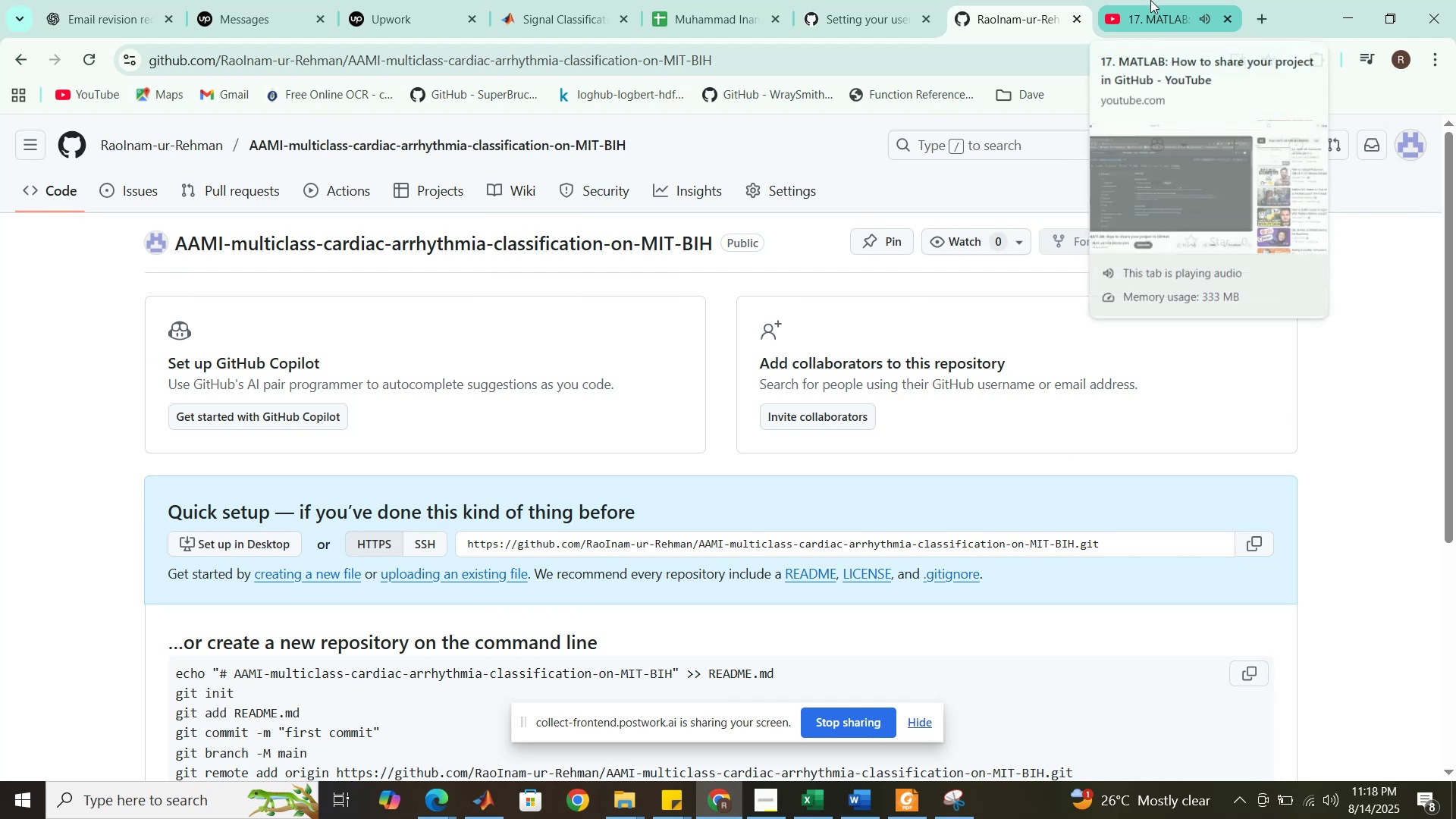 
left_click([1146, 5])
 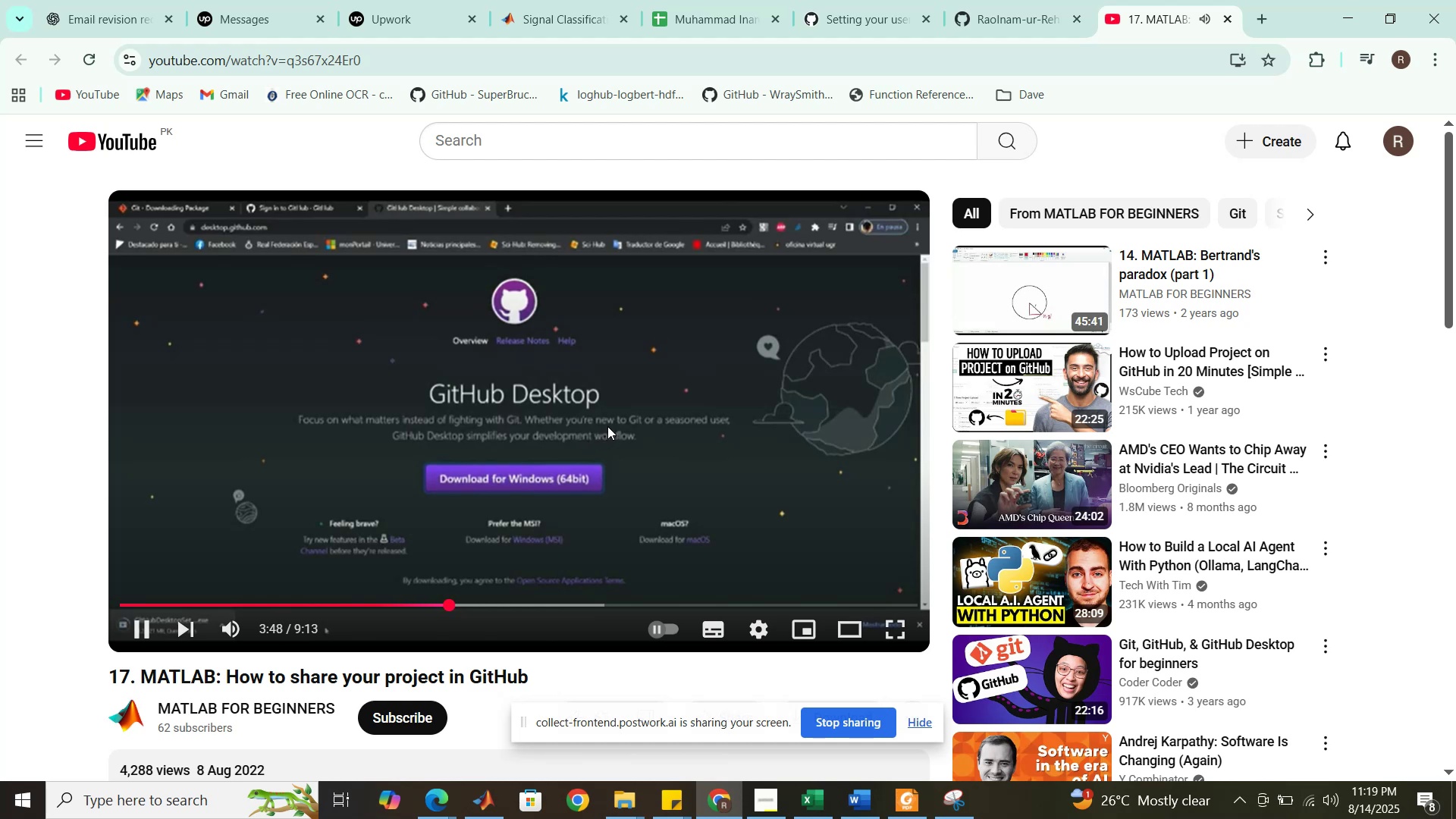 
wait(32.99)
 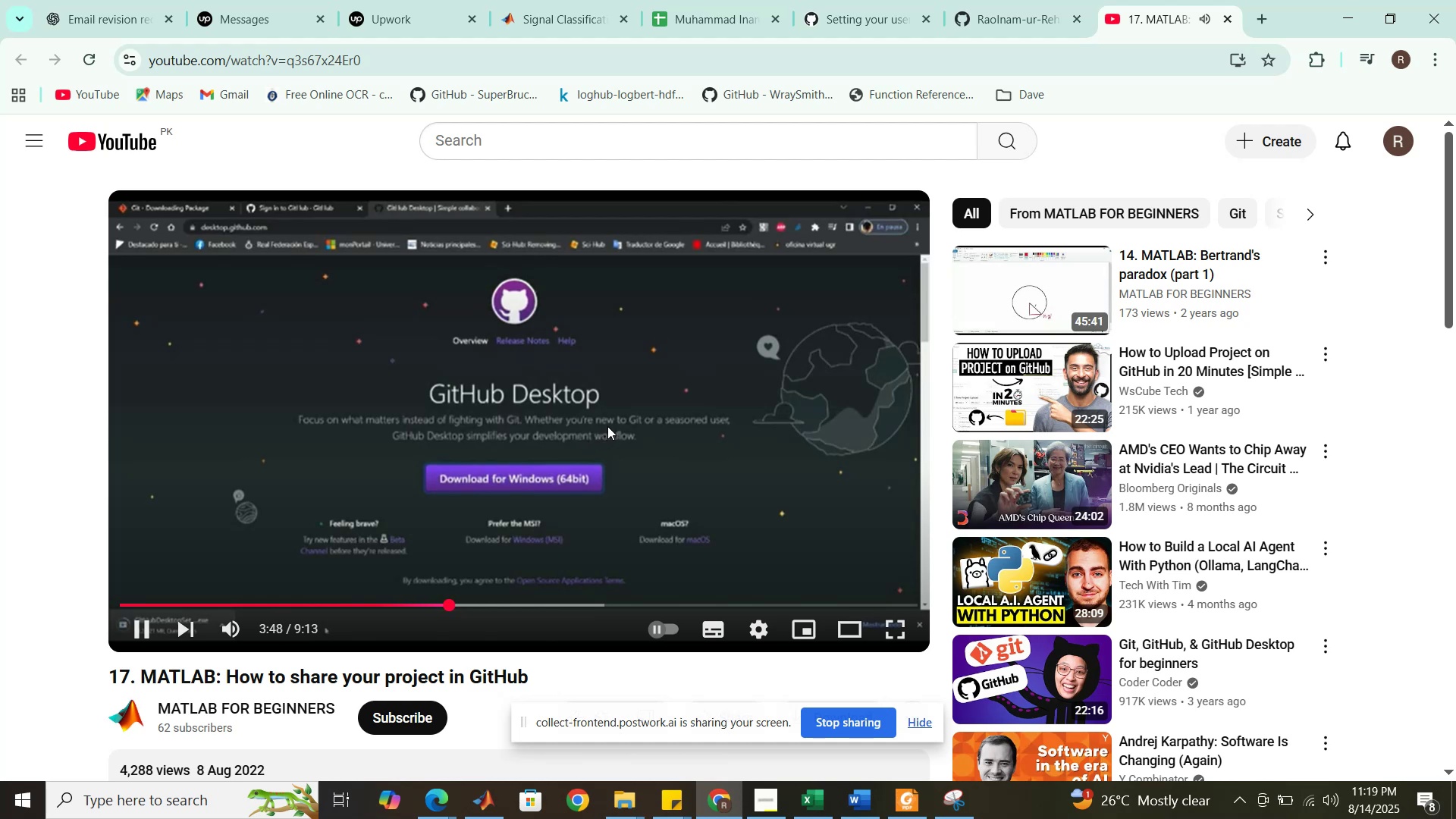 
left_click([585, 441])
 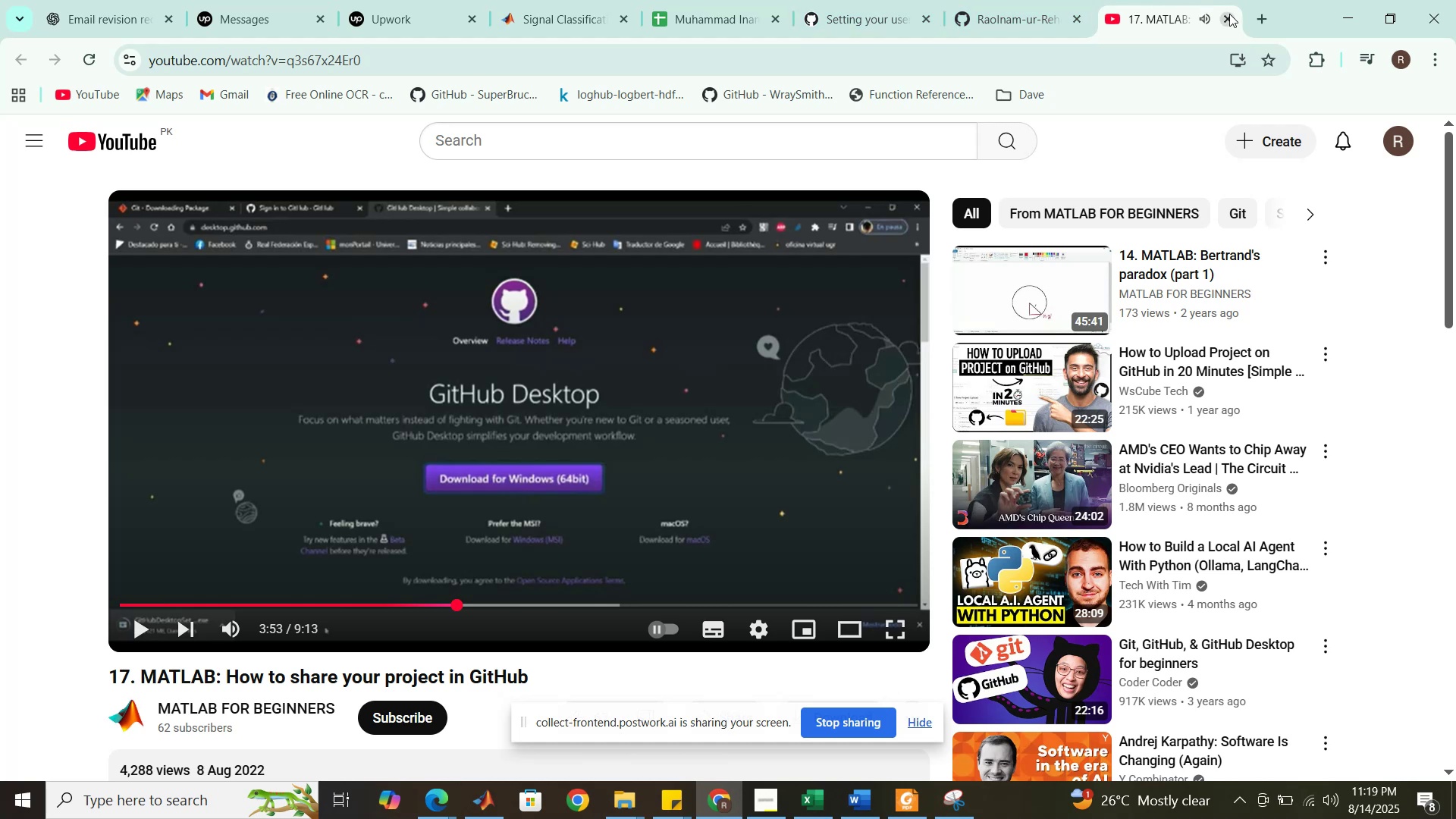 
left_click([1257, 17])
 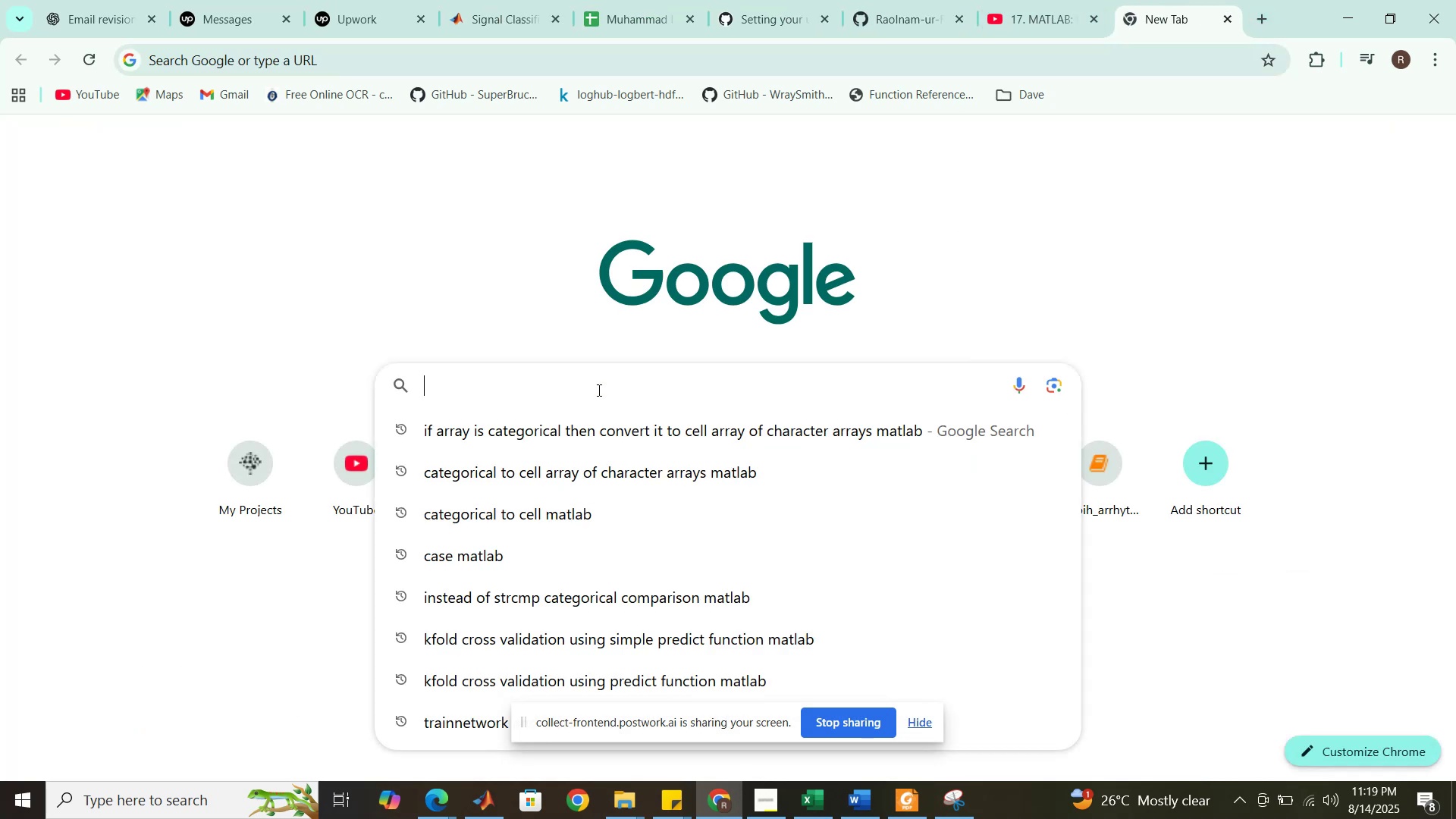 
type(github desktop)
 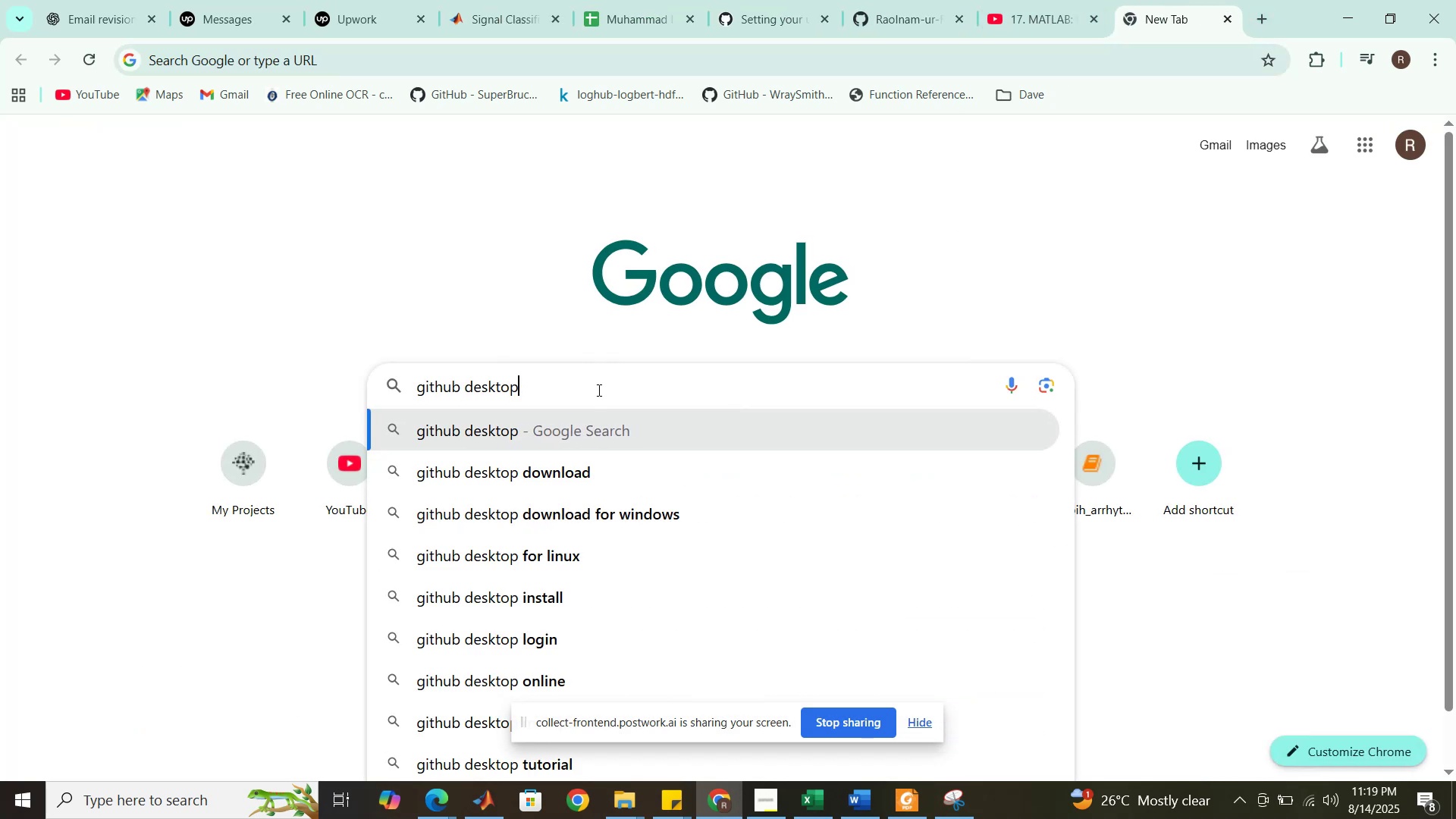 
key(ArrowDown)
 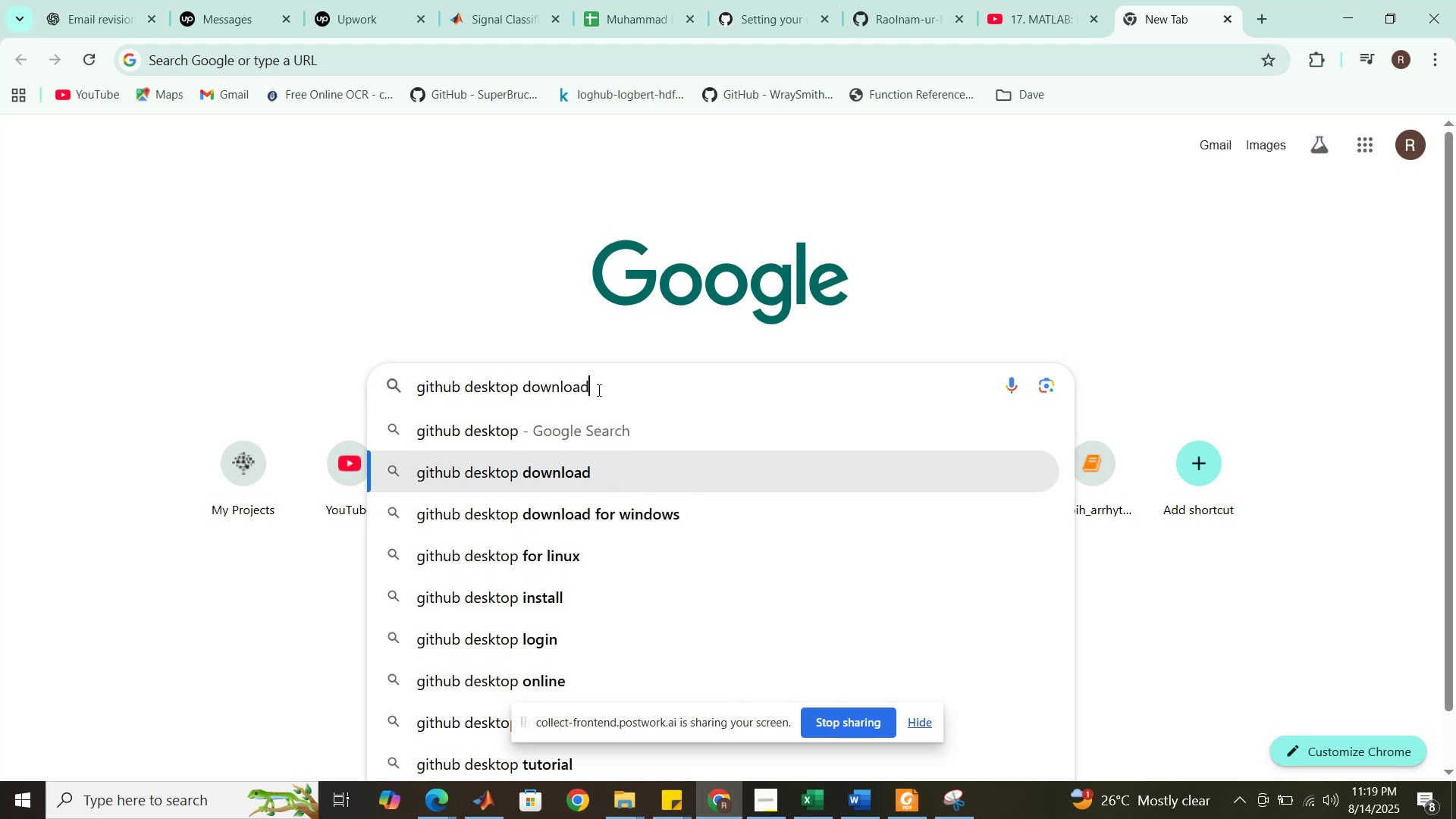 
key(Enter)
 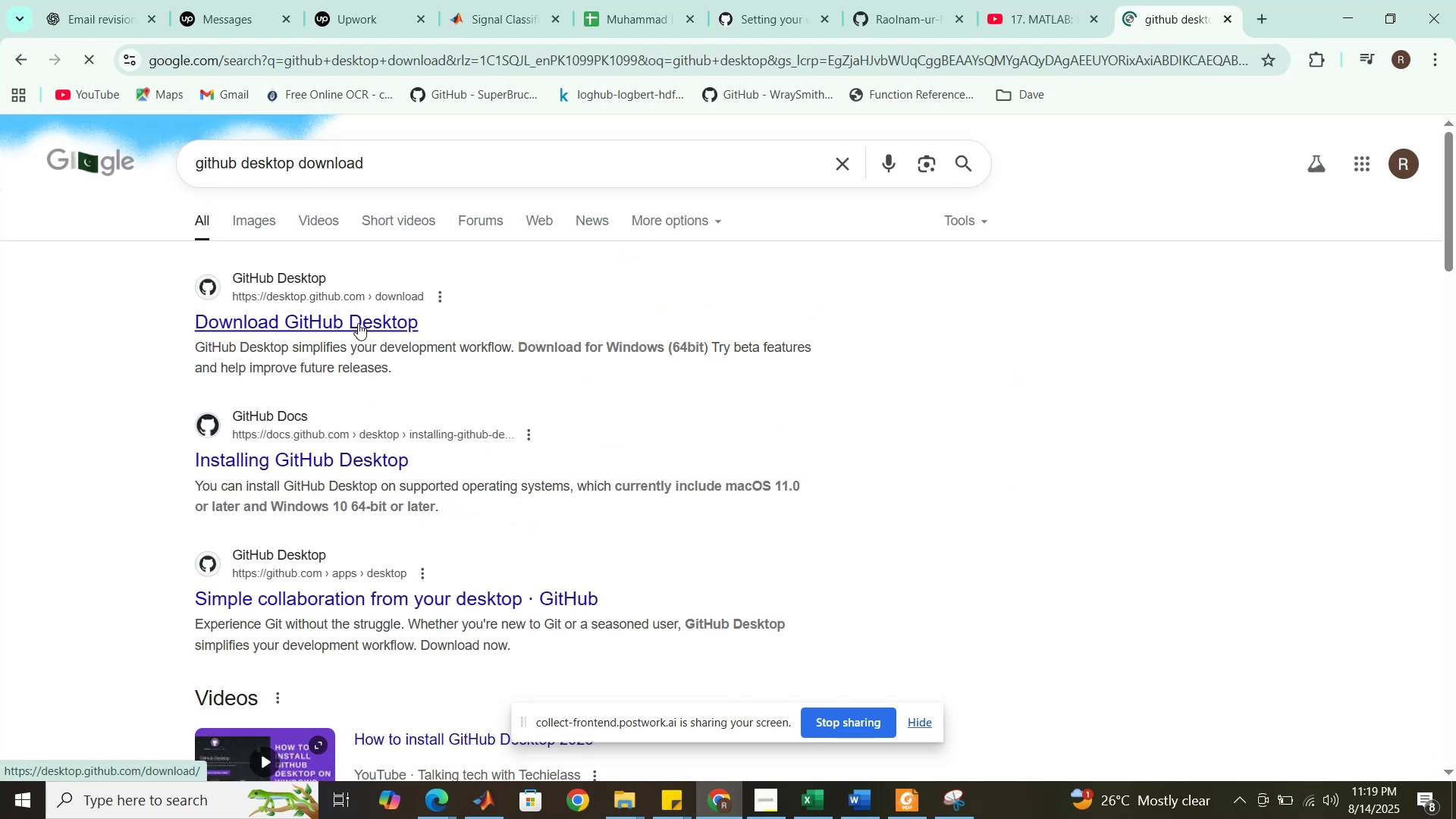 
left_click([358, 323])
 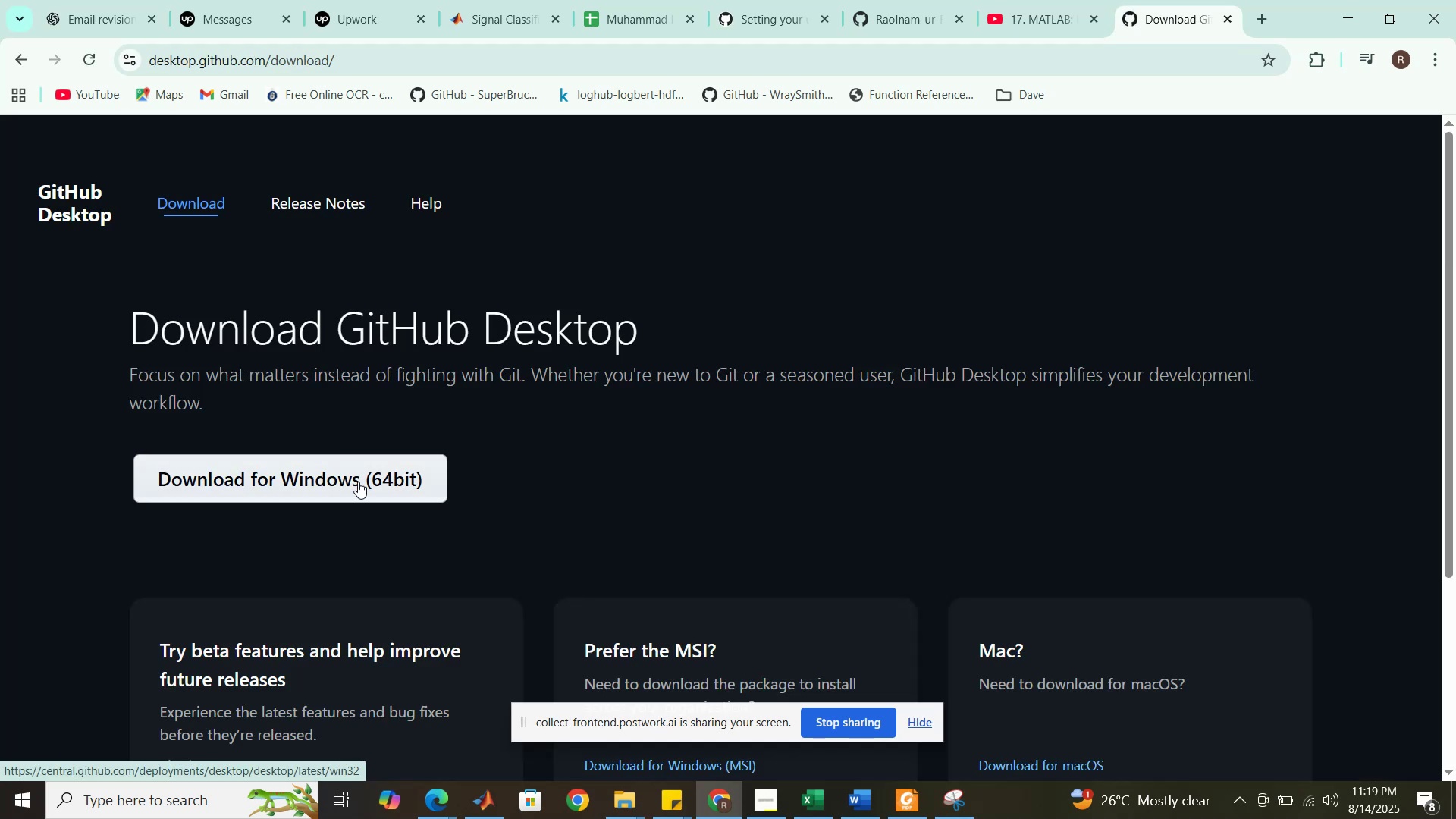 
wait(5.82)
 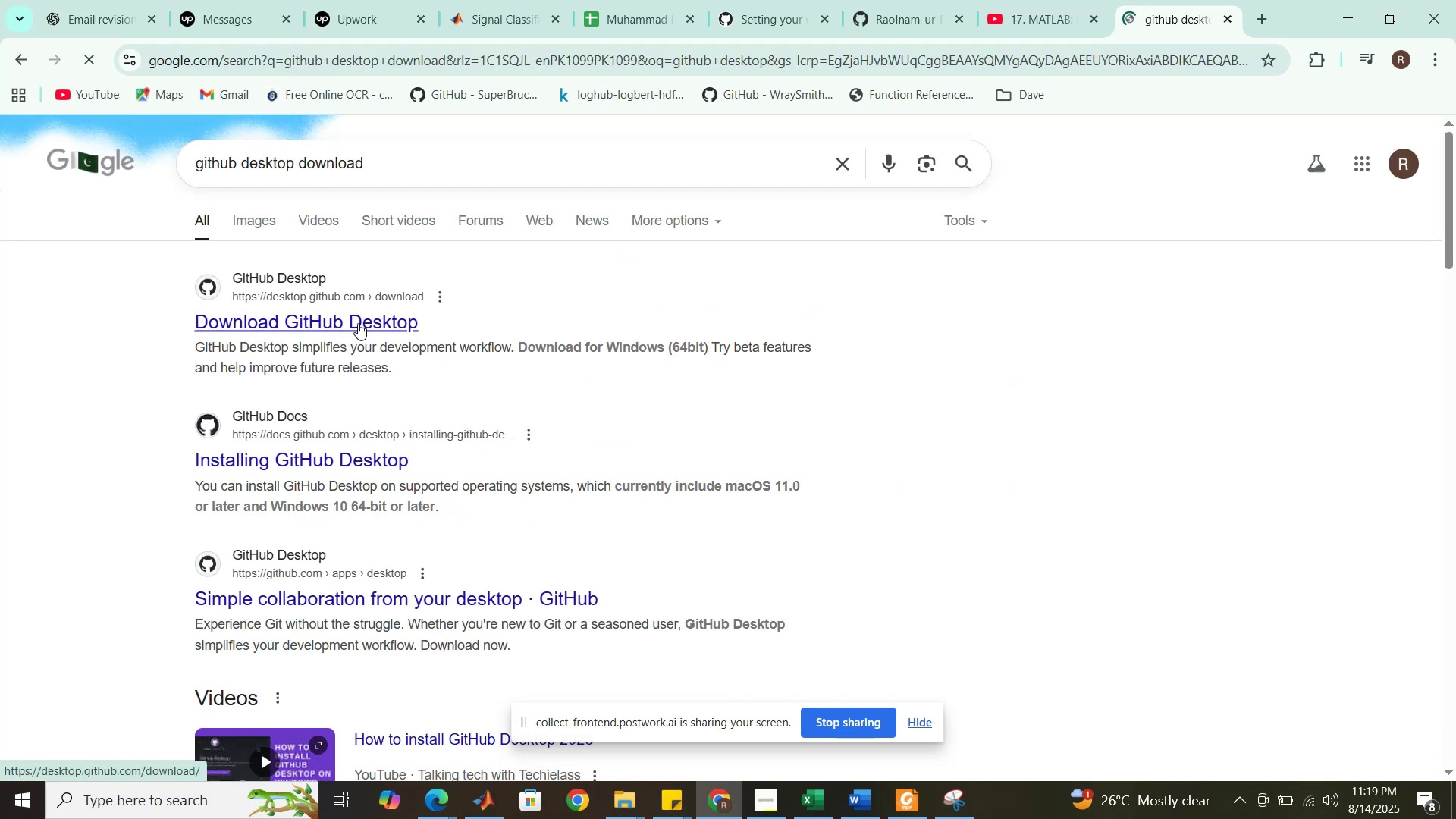 
left_click([358, 482])
 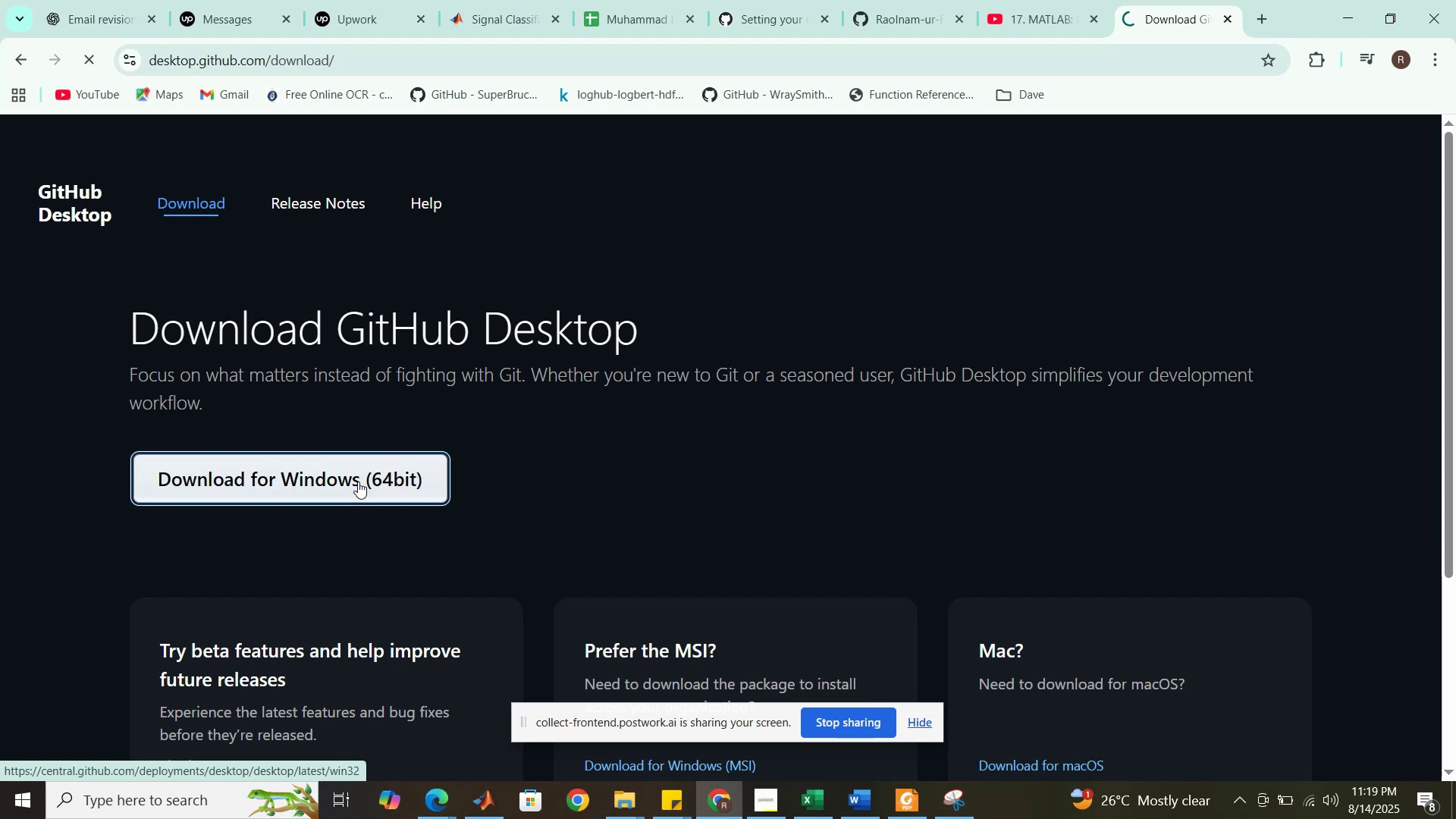 
wait(8.11)
 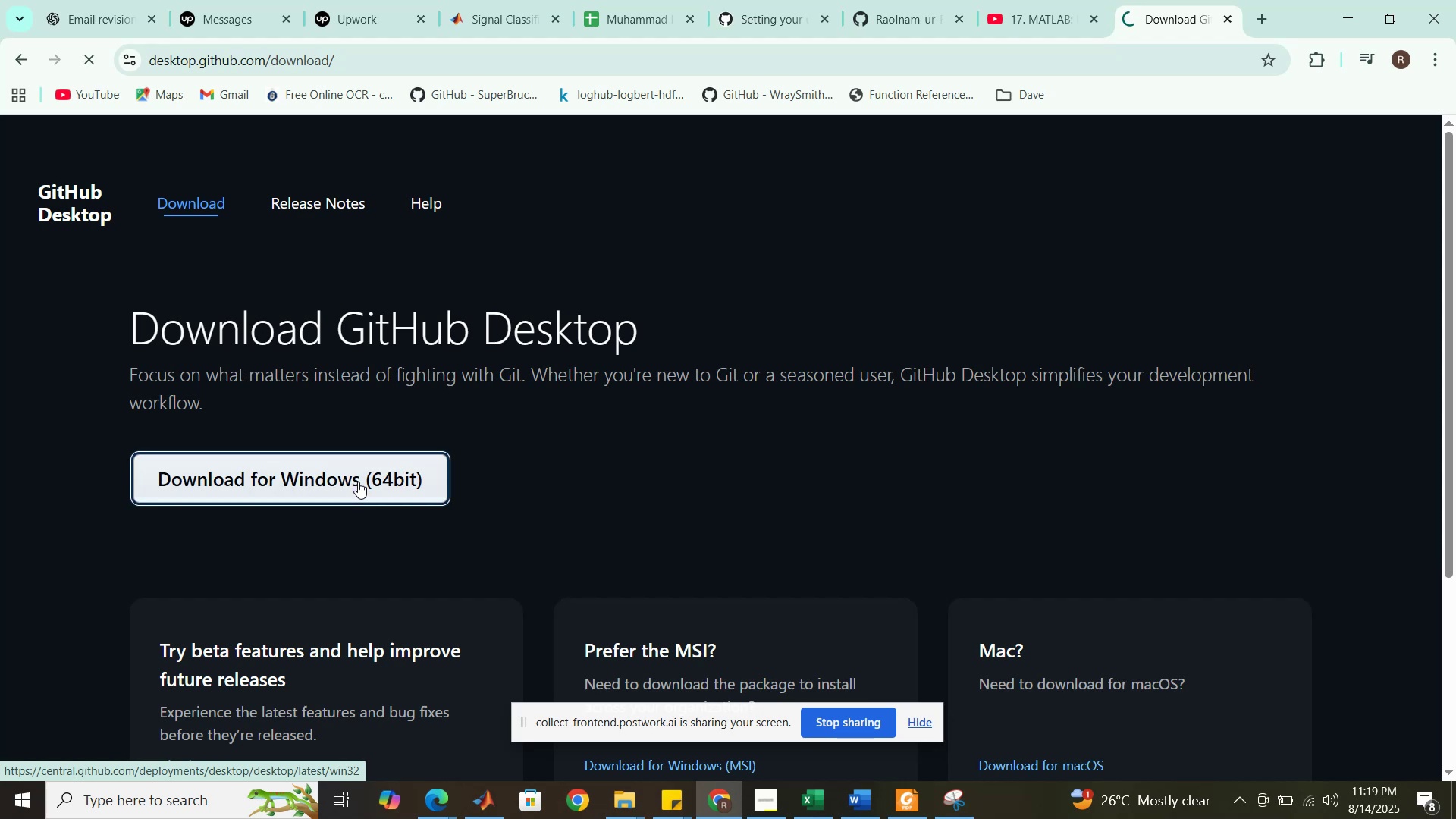 
left_click([1285, 748])
 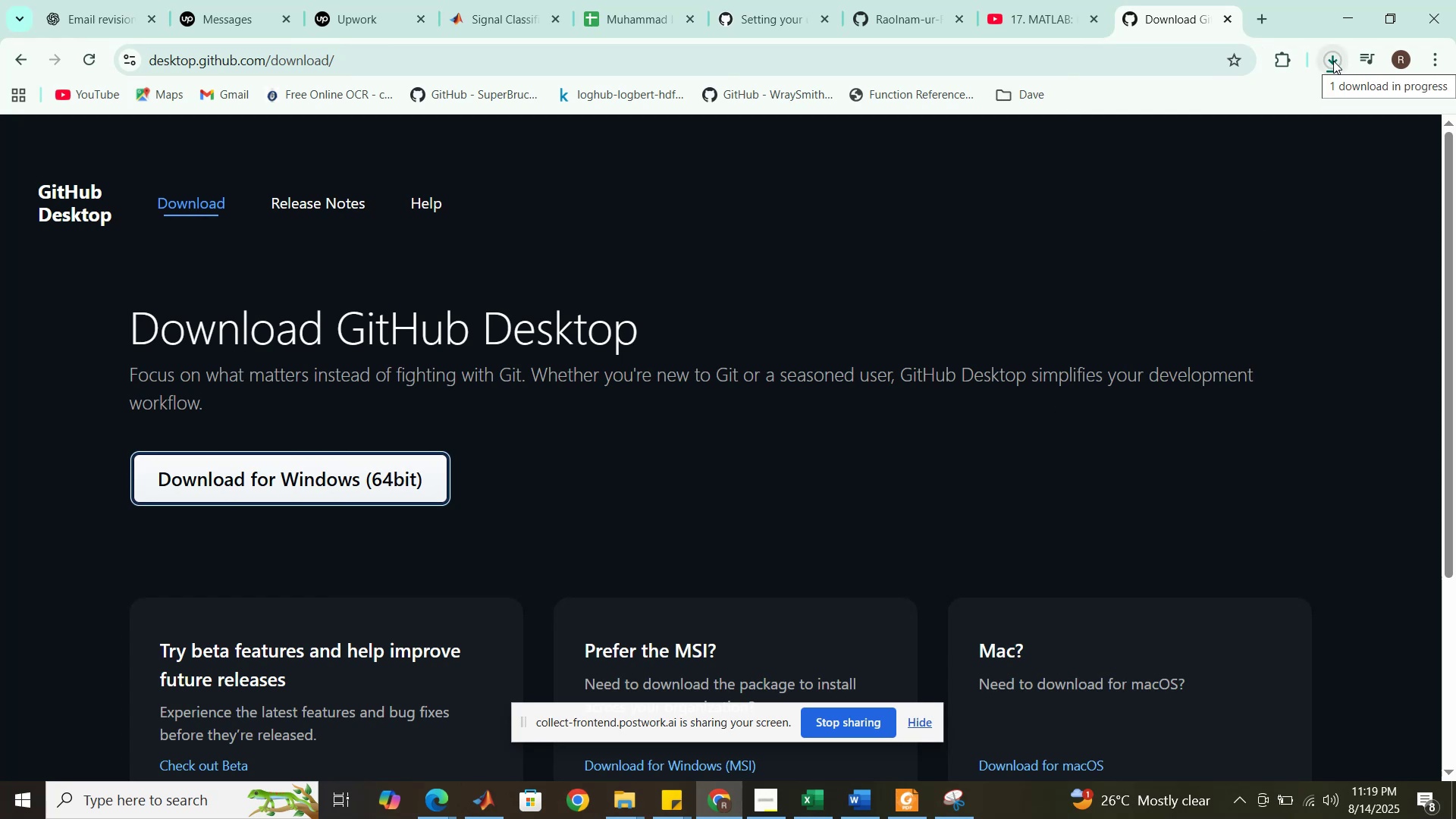 
wait(7.08)
 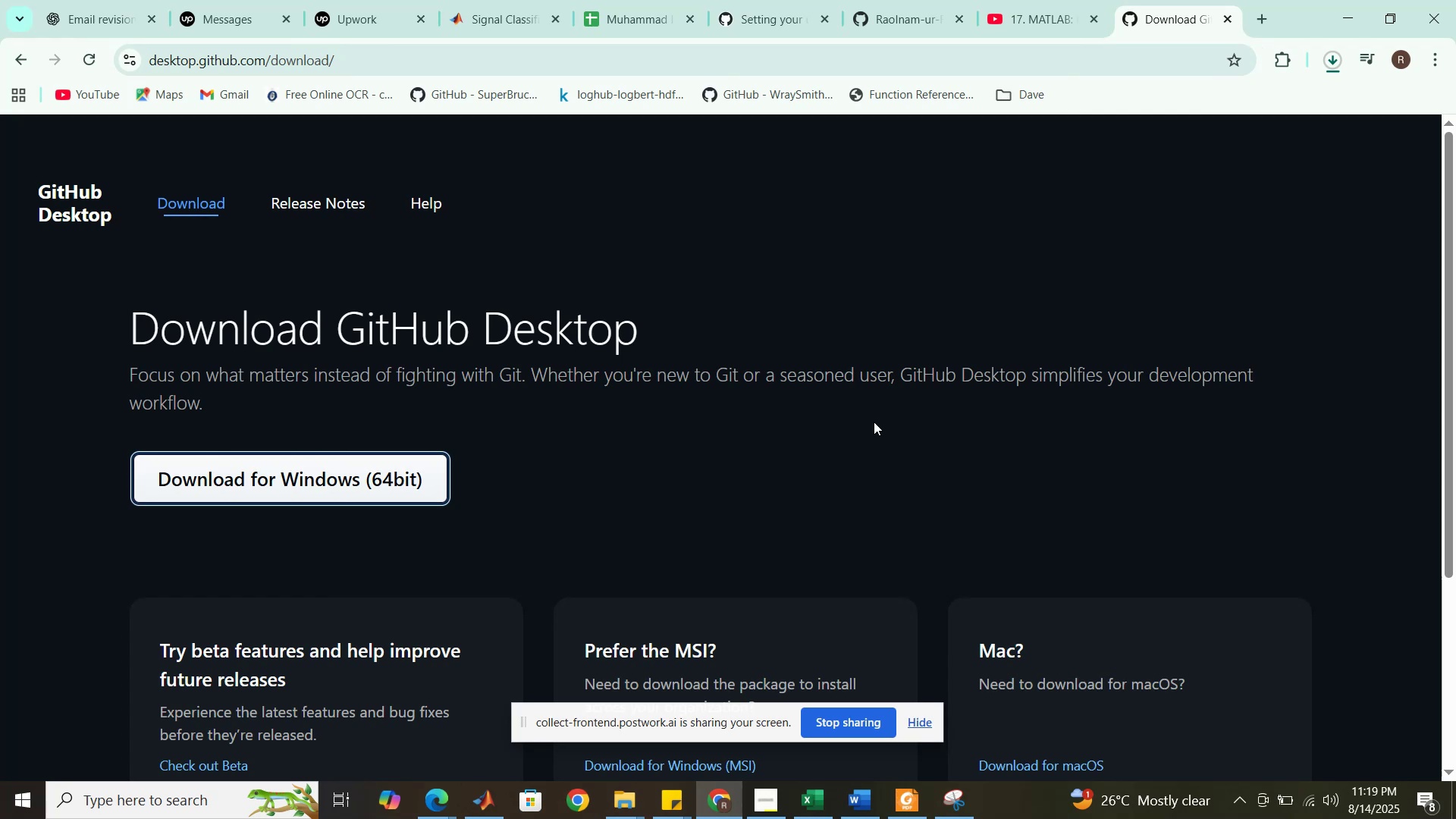 
left_click([1332, 63])
 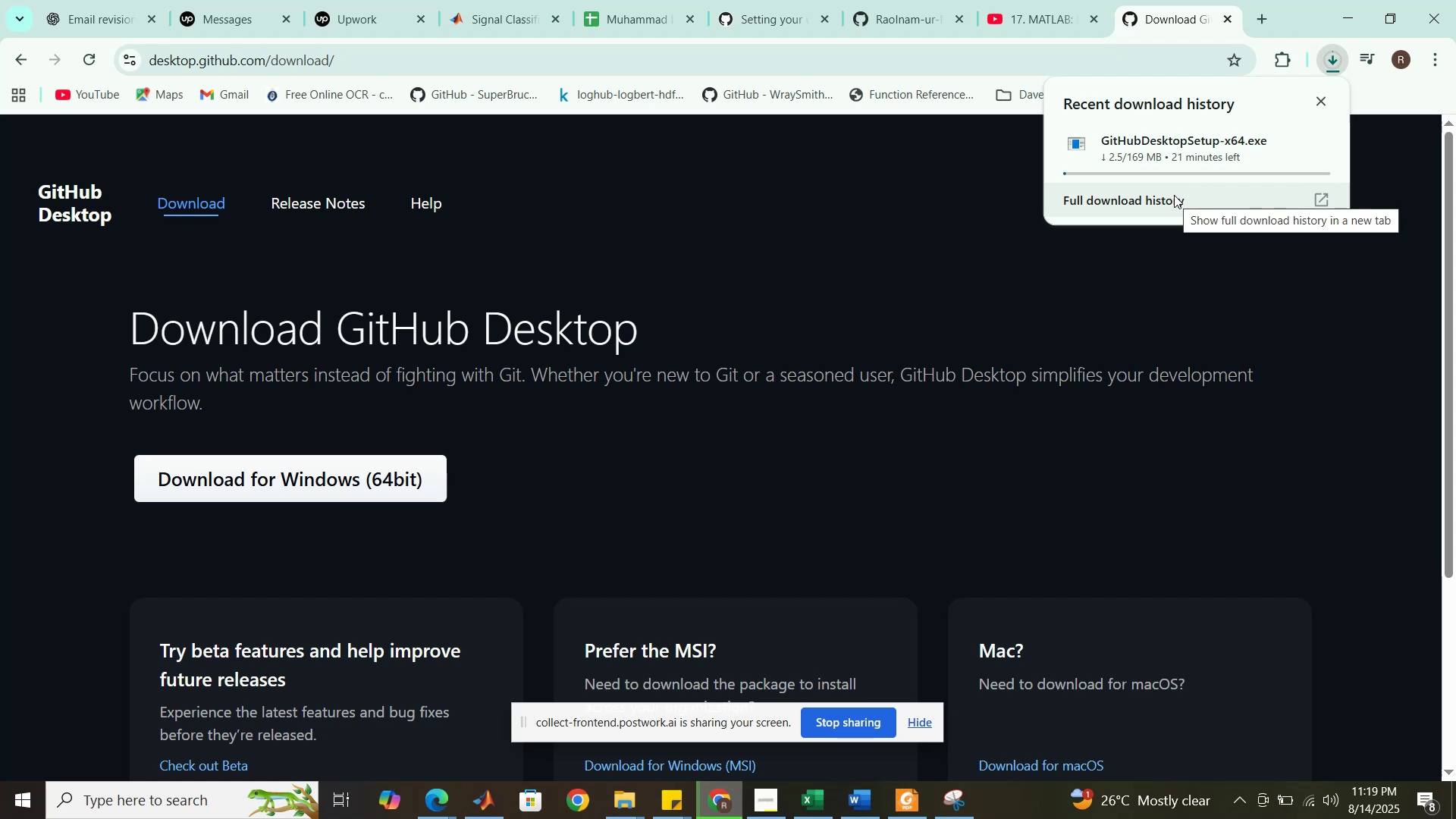 
wait(10.92)
 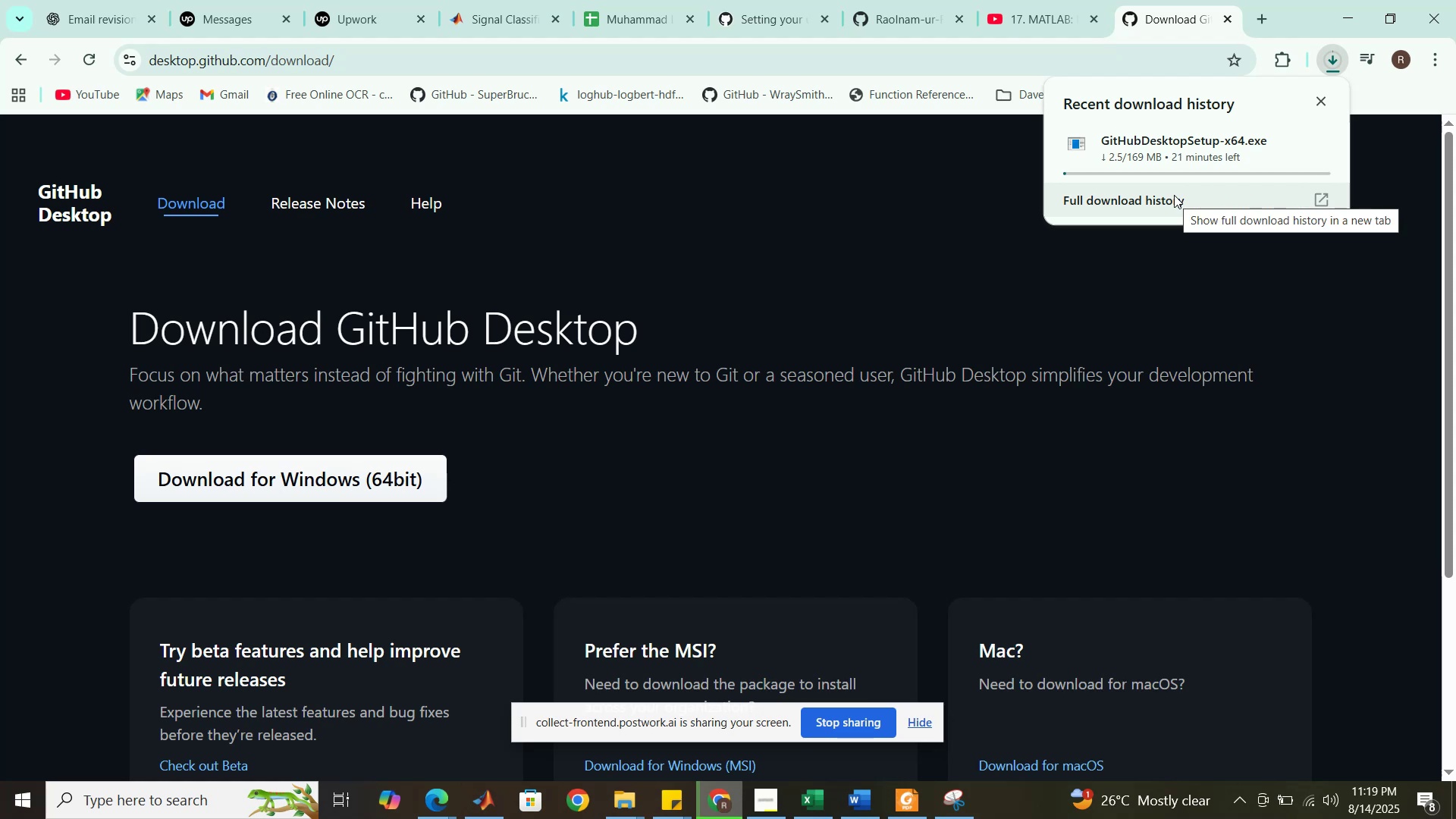 
left_click([1061, 0])
 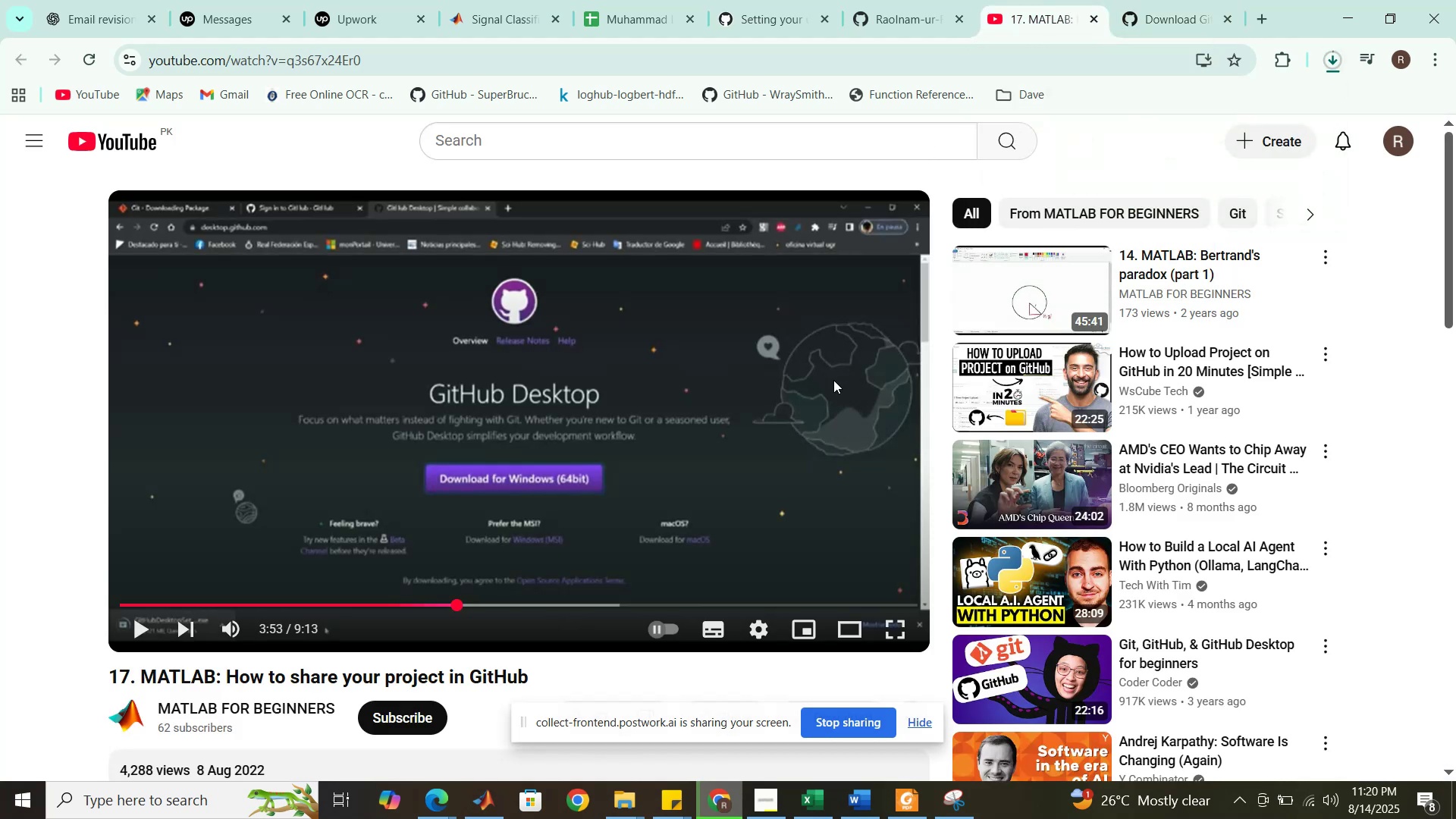 
left_click([833, 380])
 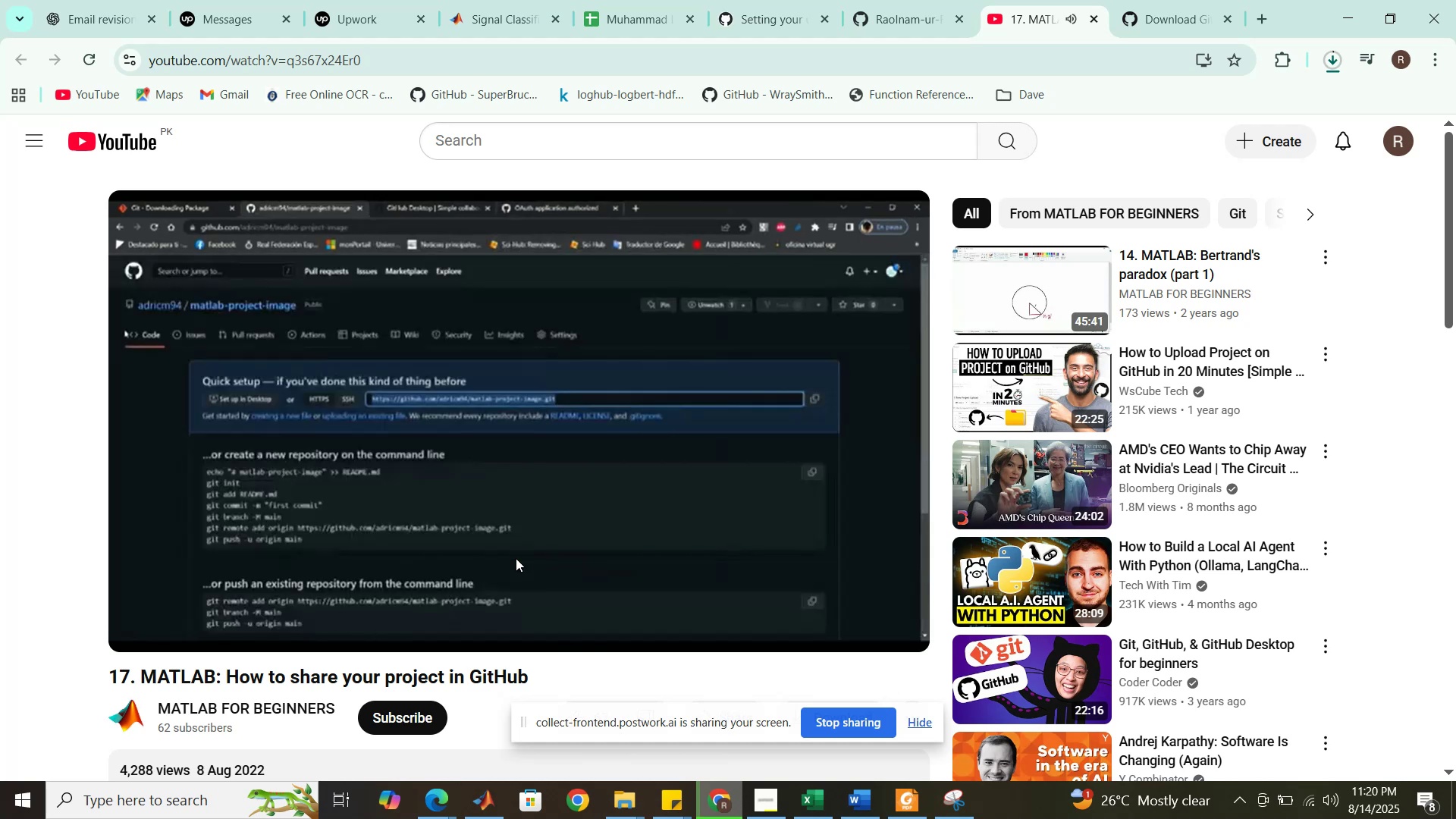 
wait(34.96)
 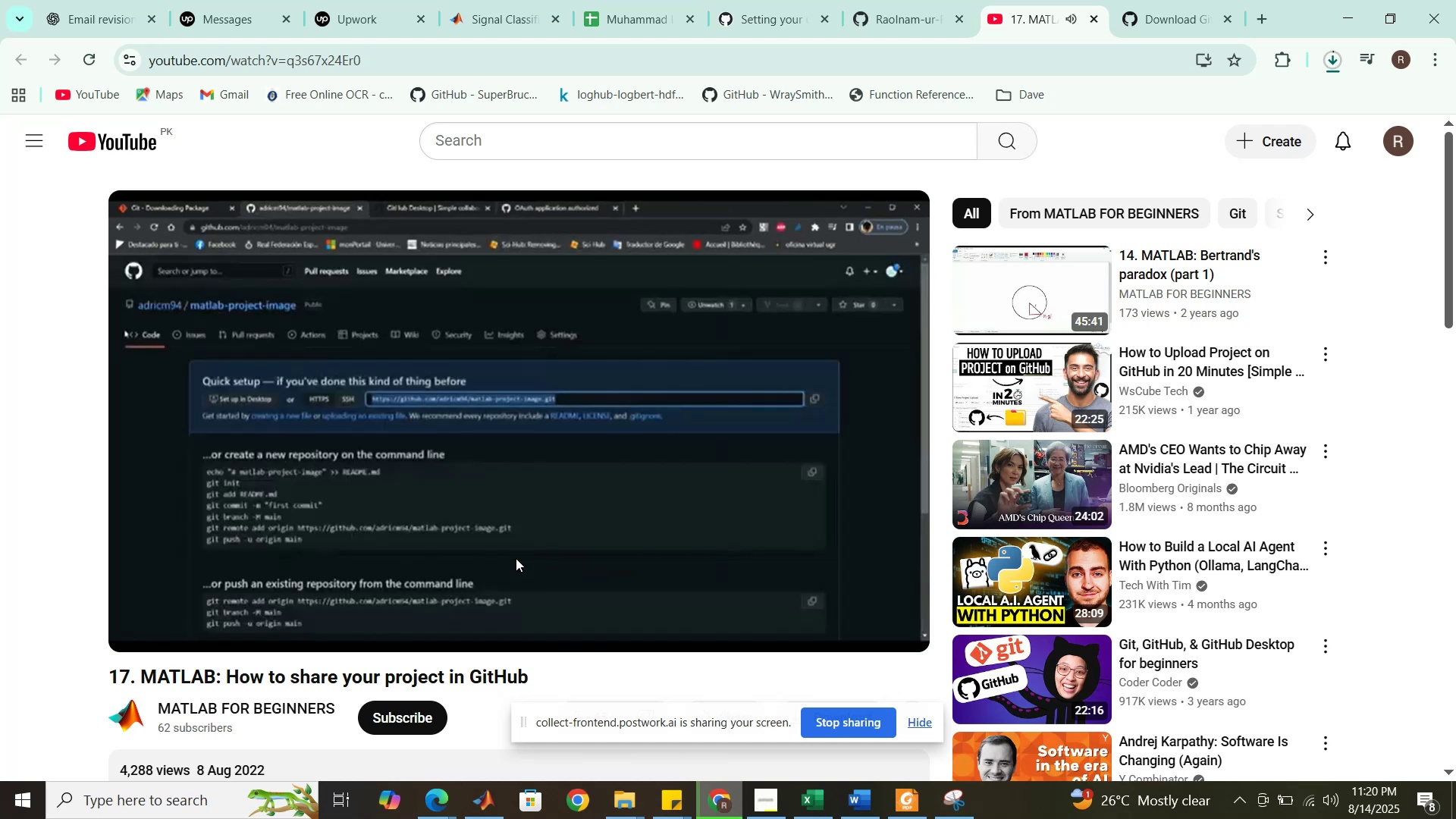 
left_click([901, 620])
 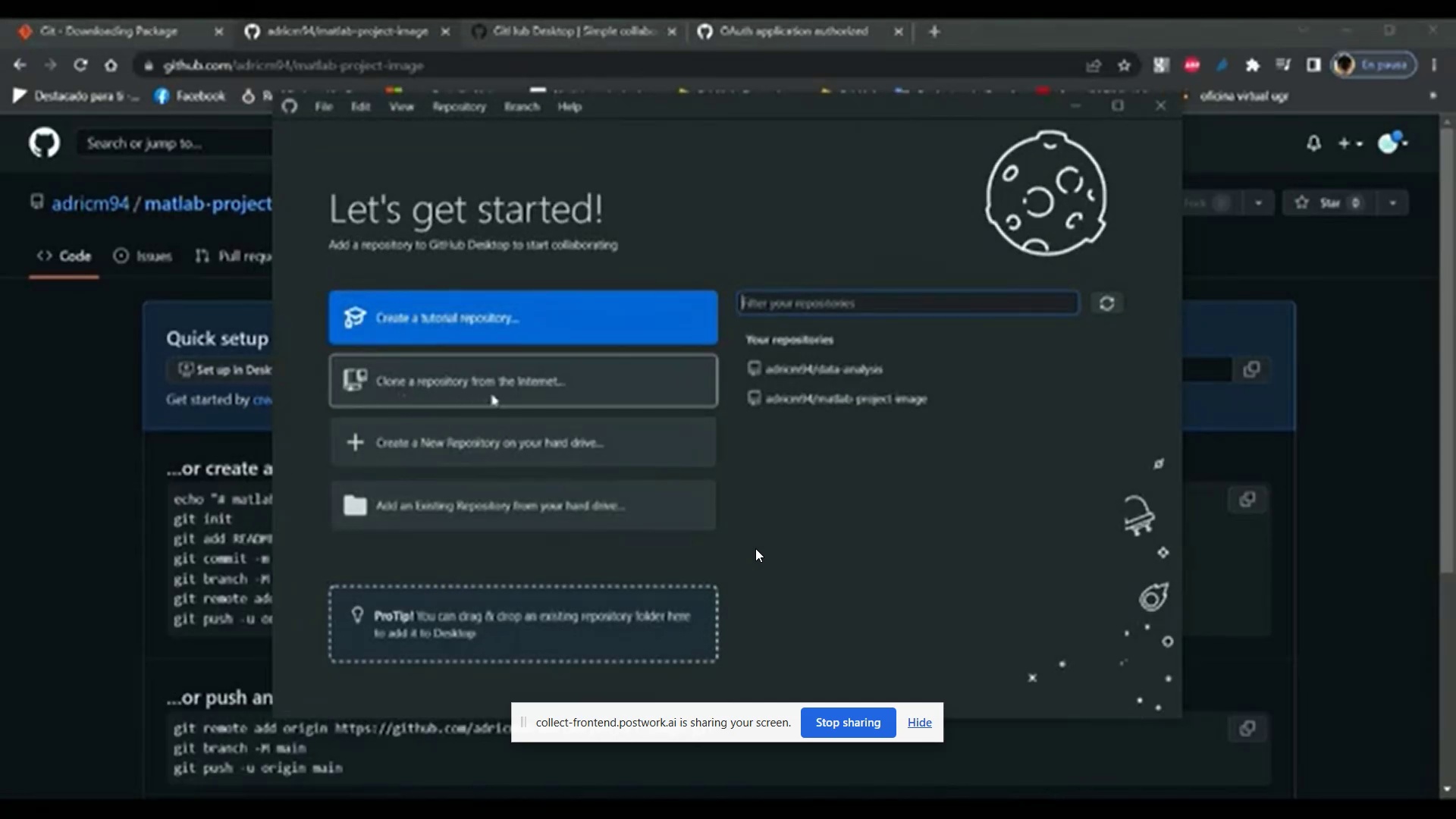 
wait(16.57)
 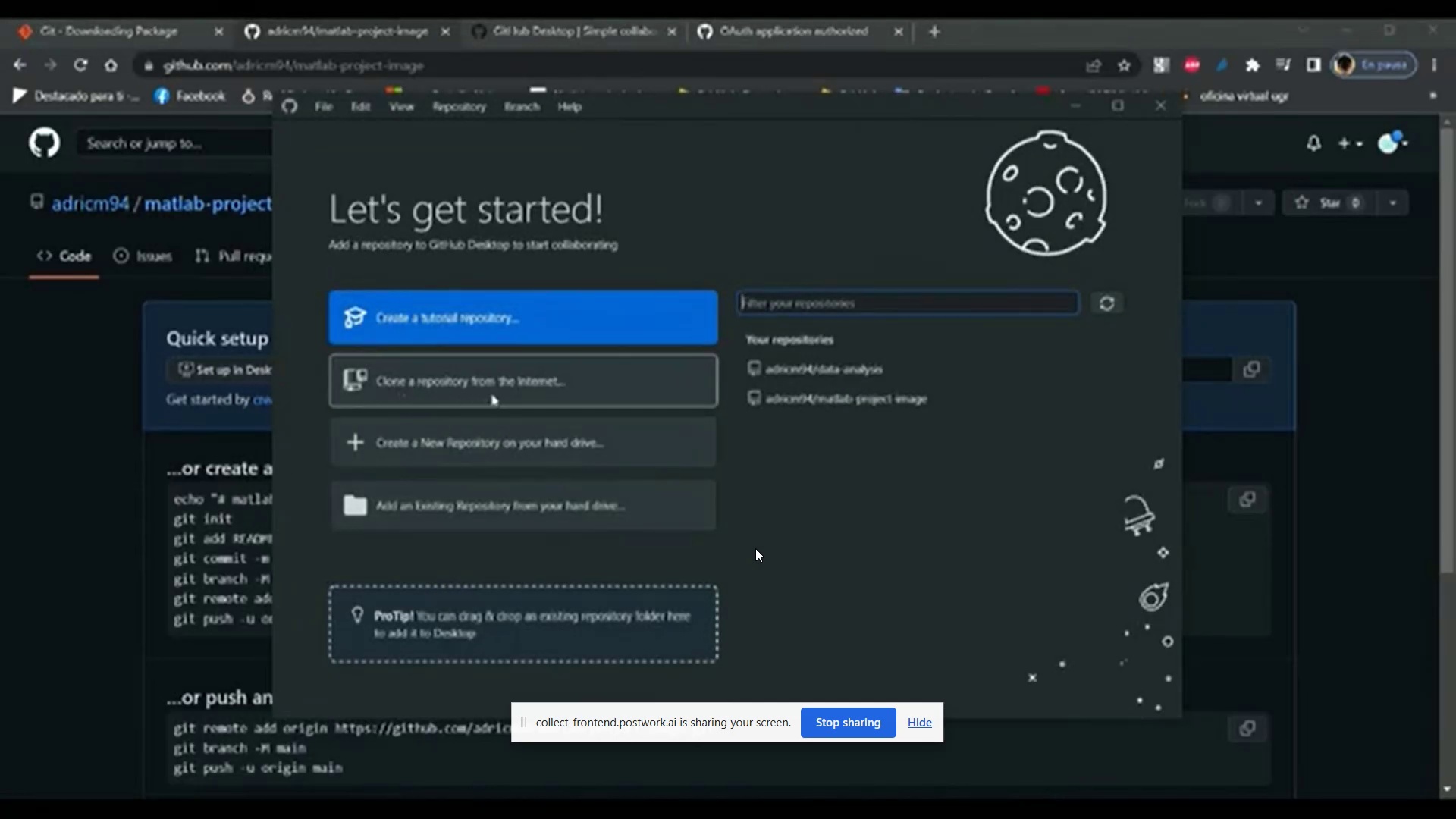 
left_click([1402, 794])
 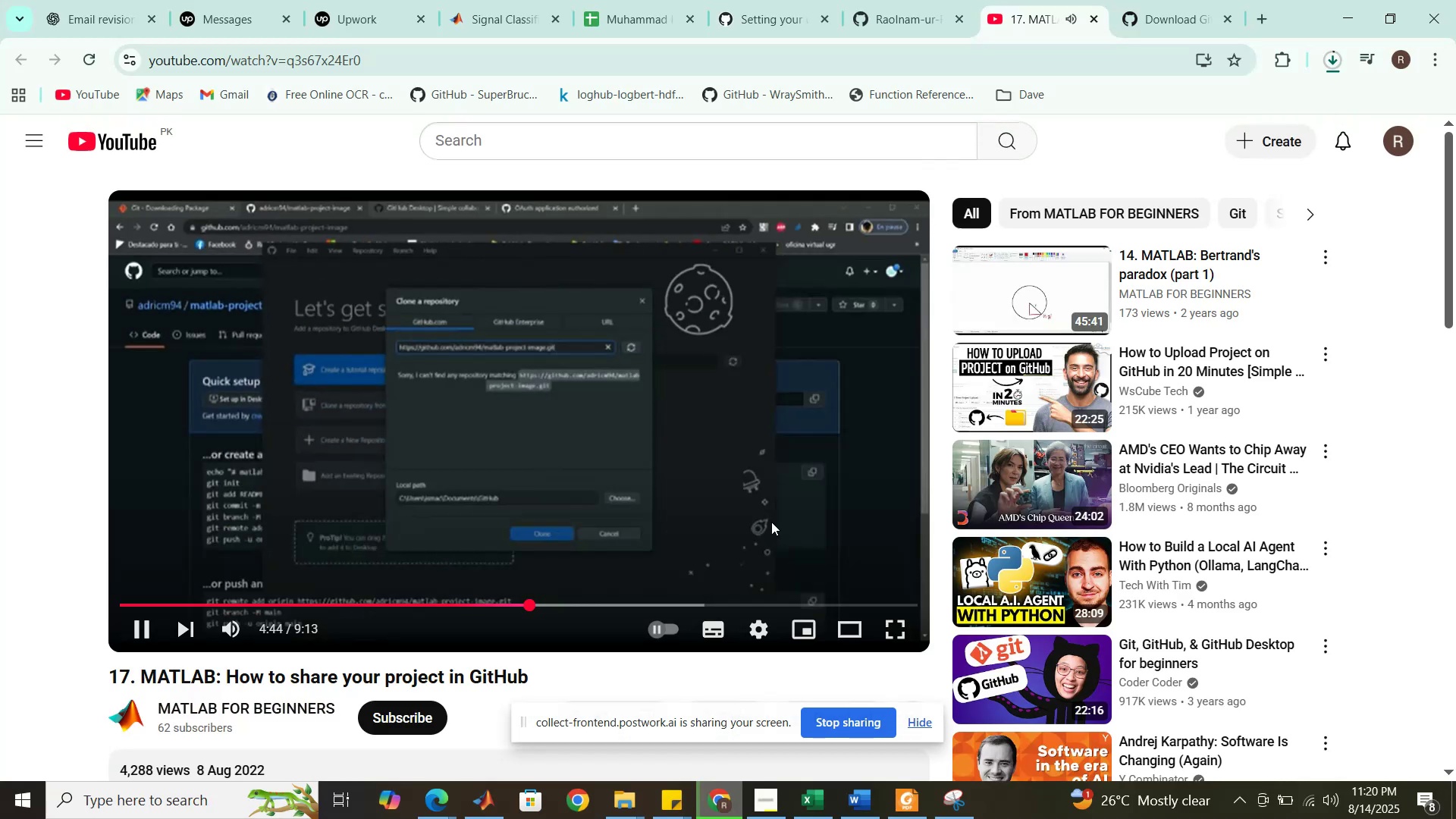 
left_click([730, 478])
 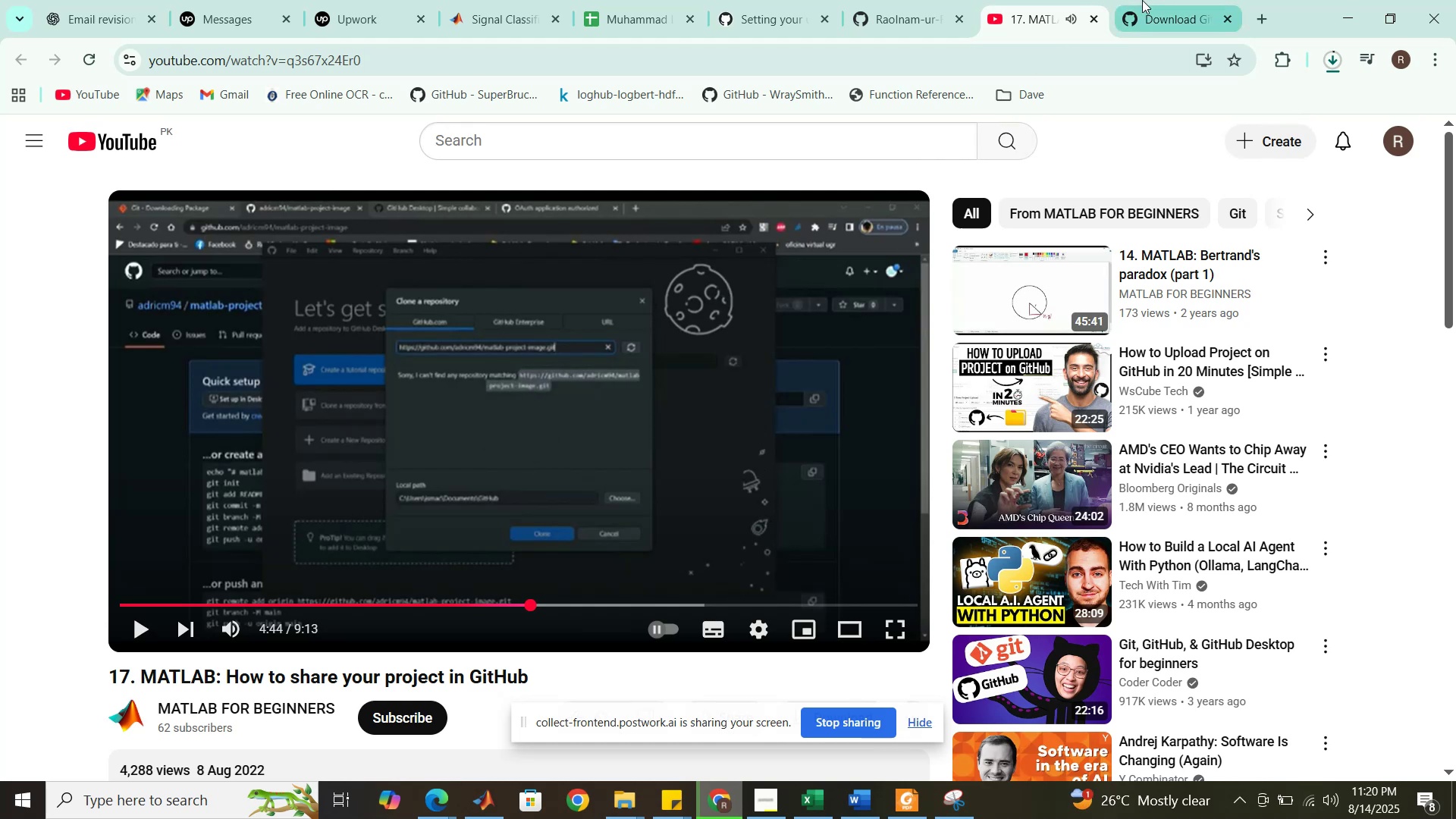 
left_click([1144, 0])
 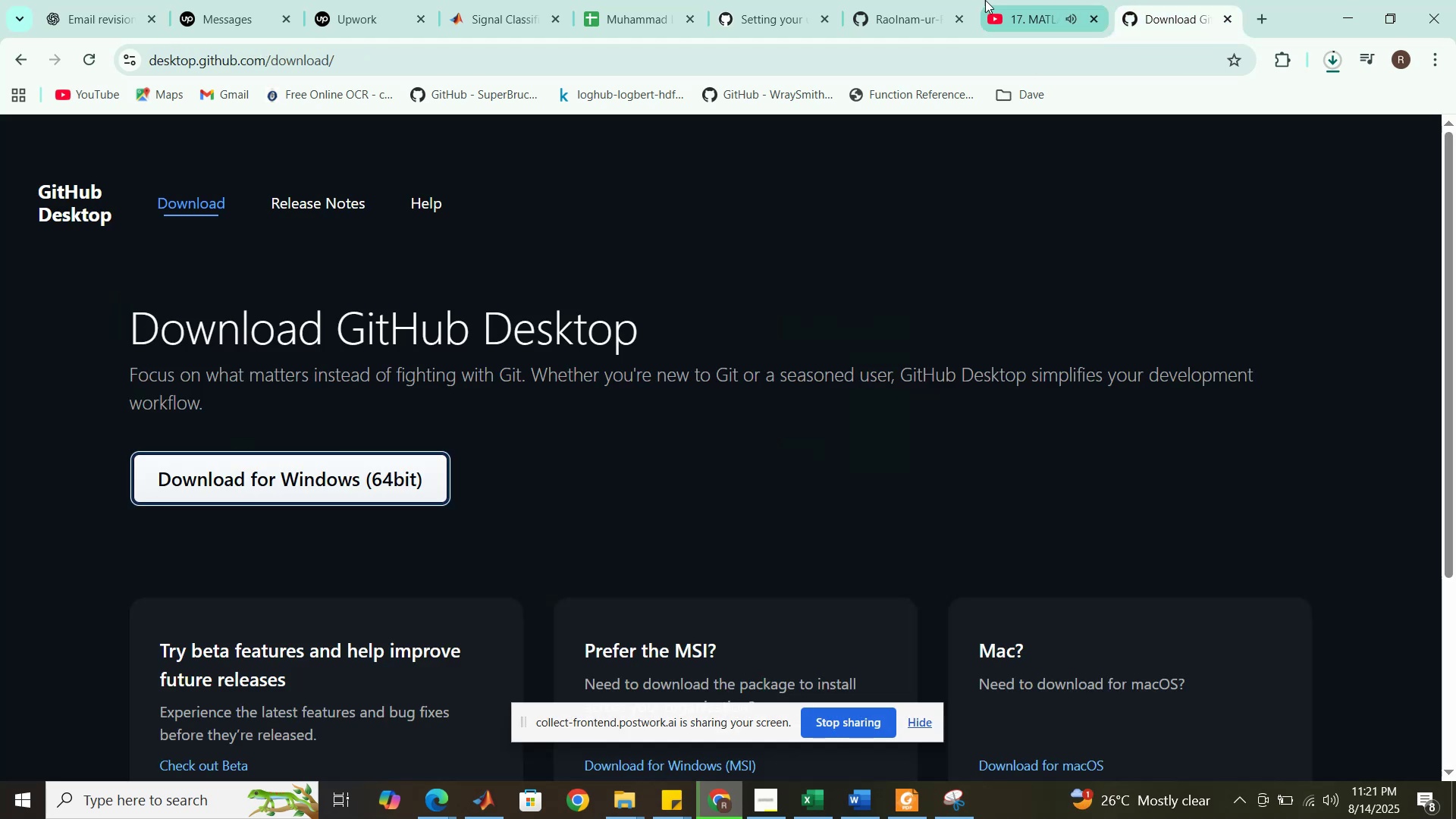 
left_click([898, 0])
 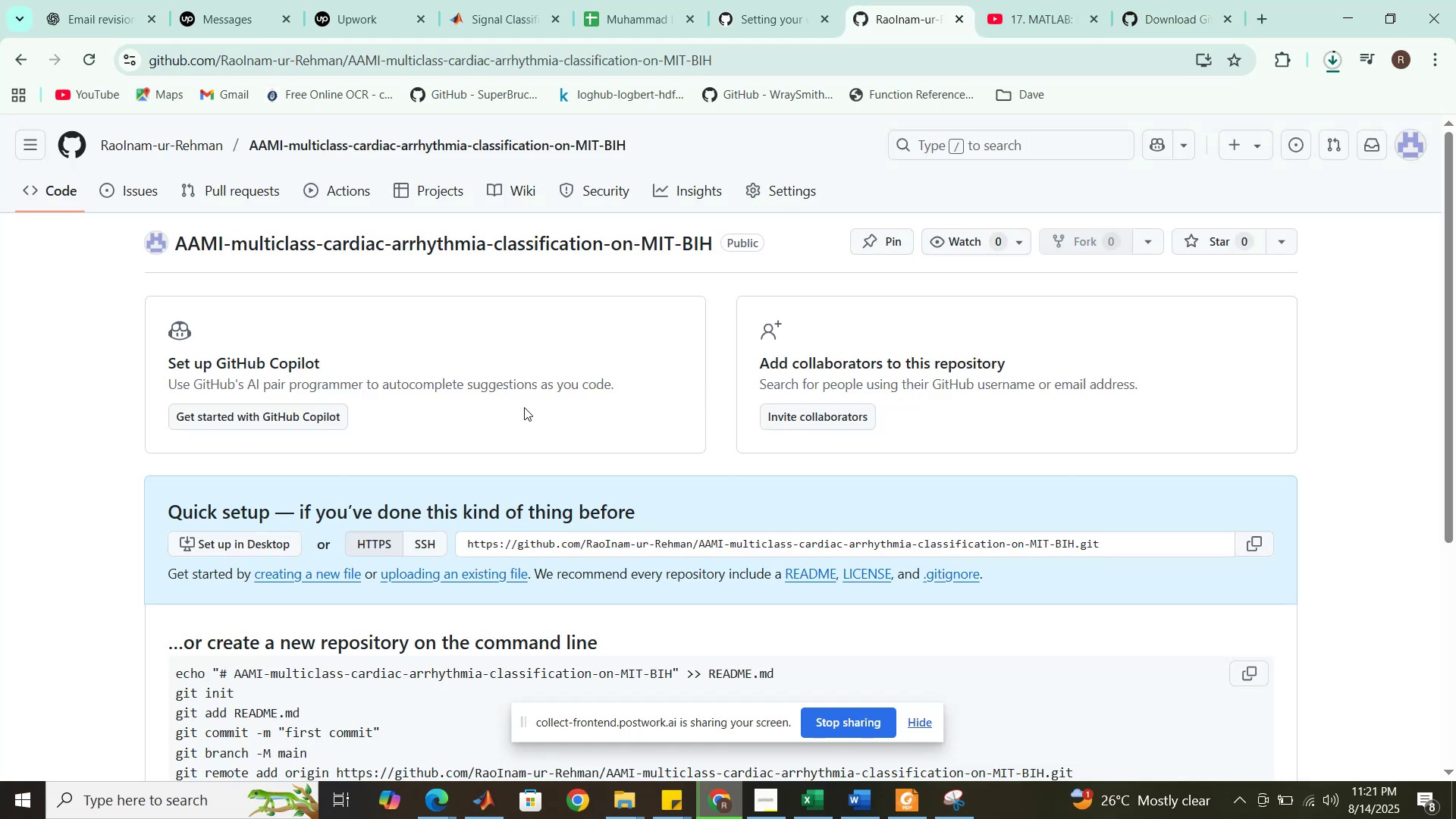 
scroll: coordinate [492, 410], scroll_direction: down, amount: 2.0
 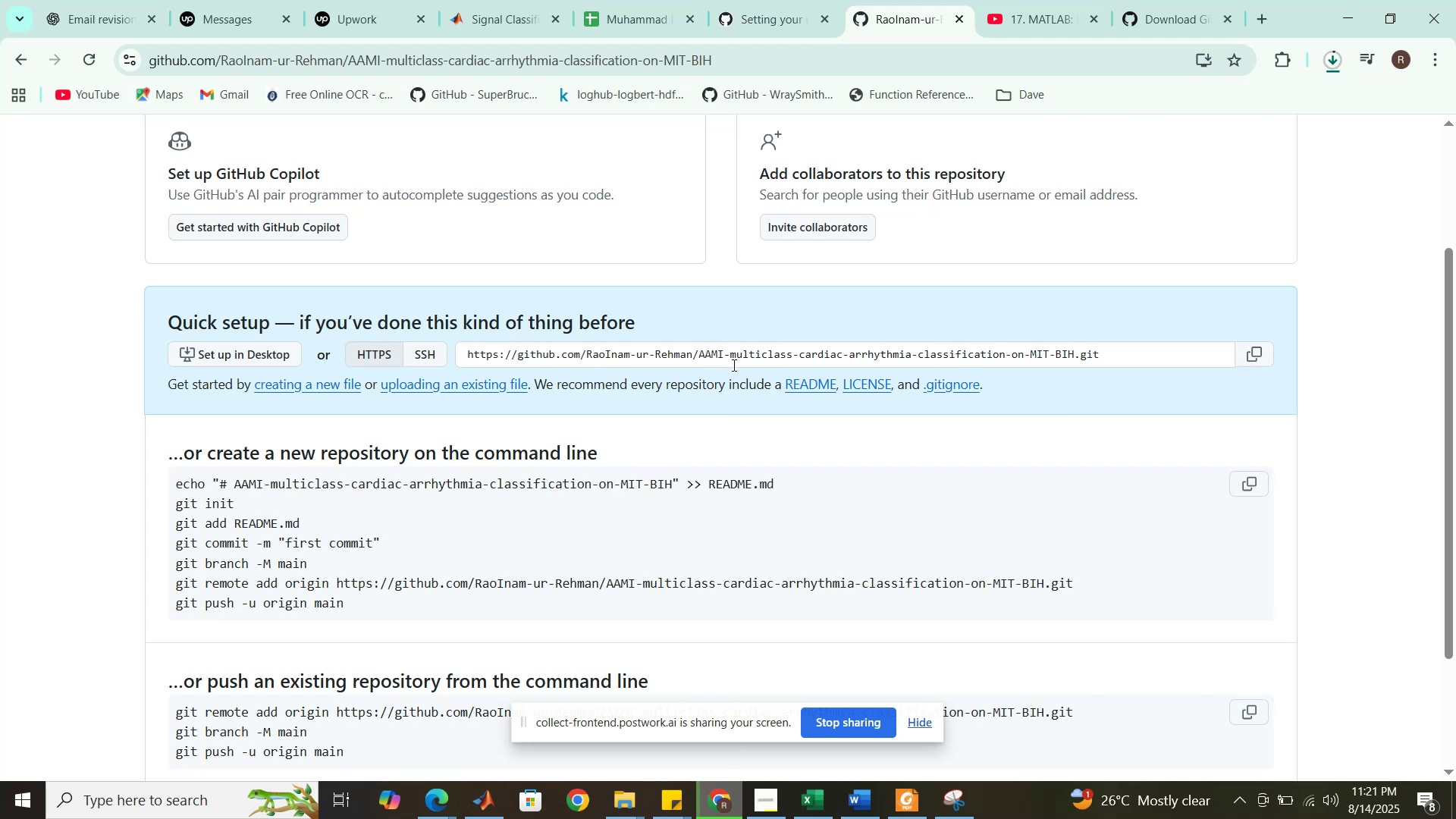 
wait(10.98)
 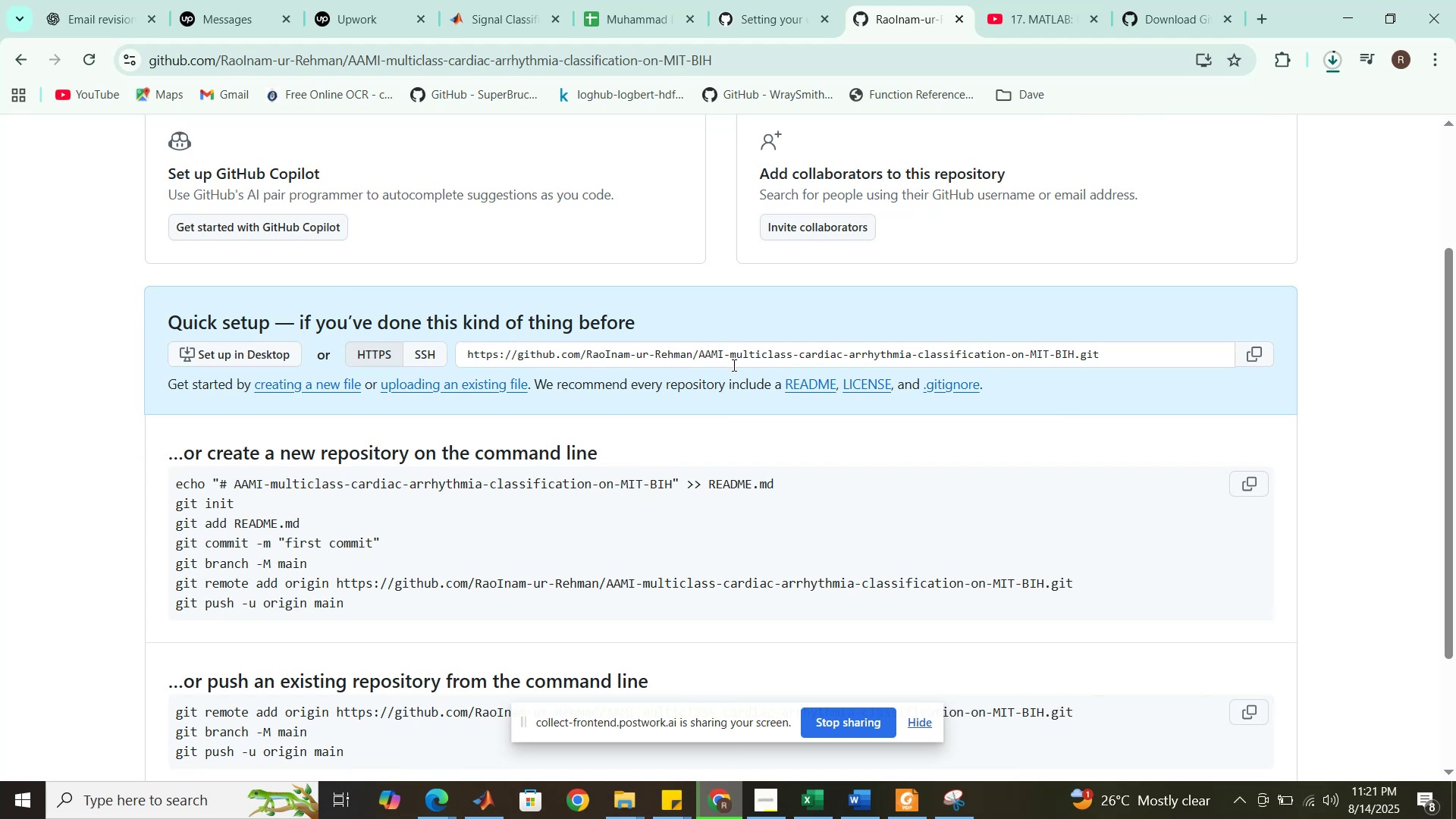 
scroll: coordinate [679, 416], scroll_direction: down, amount: 3.0
 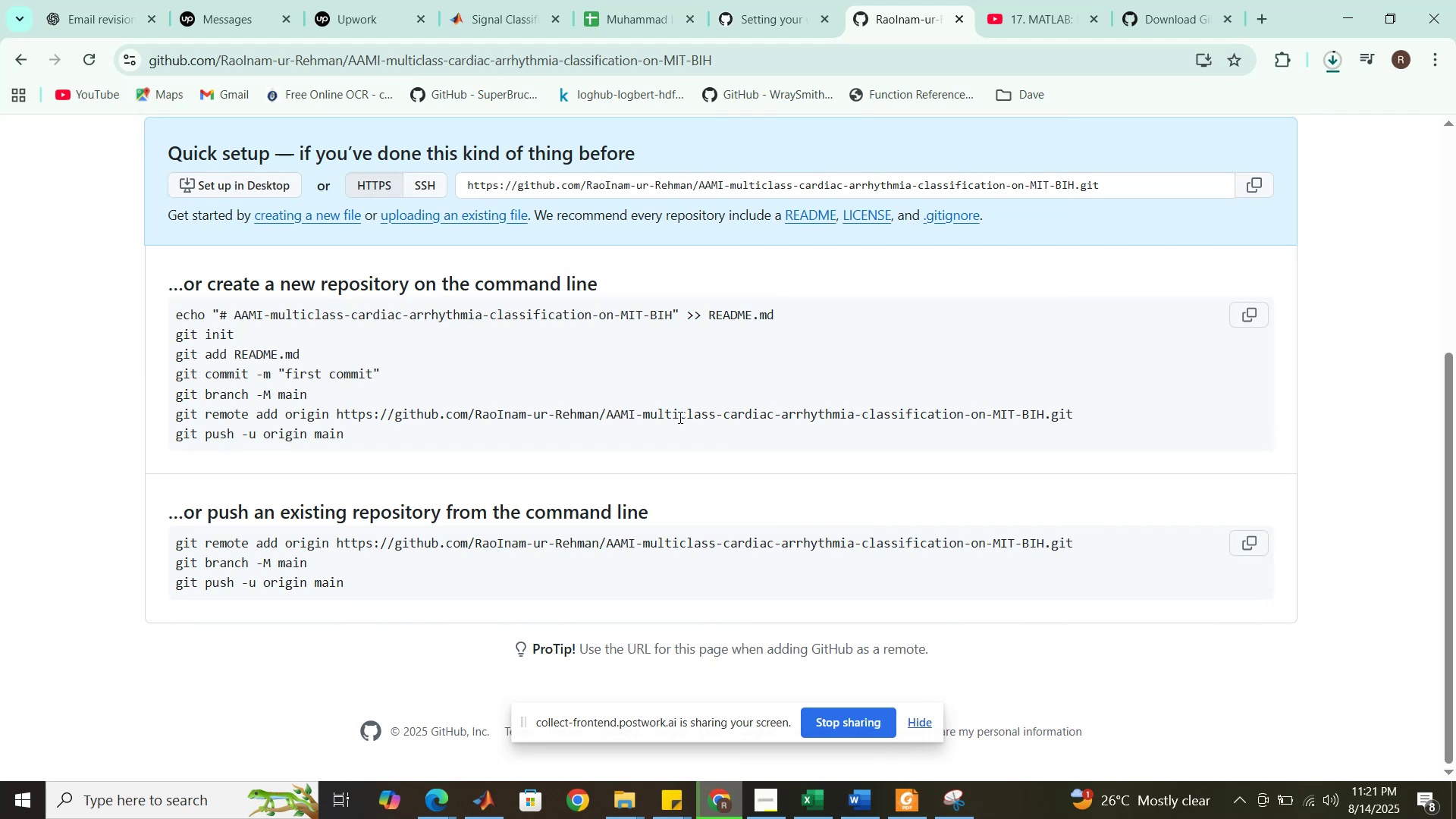 
wait(10.41)
 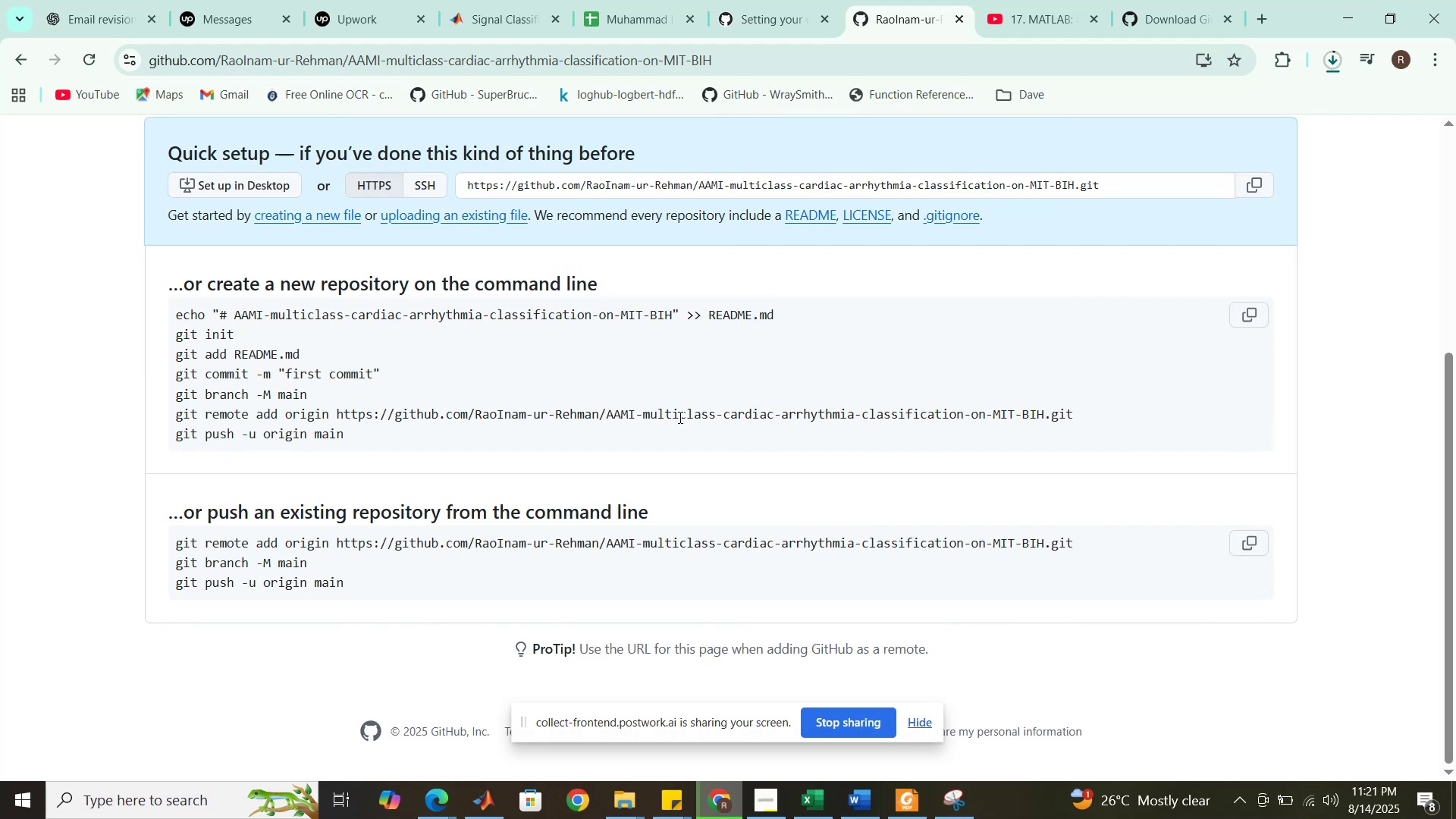 
scroll: coordinate [679, 417], scroll_direction: up, amount: 2.0
 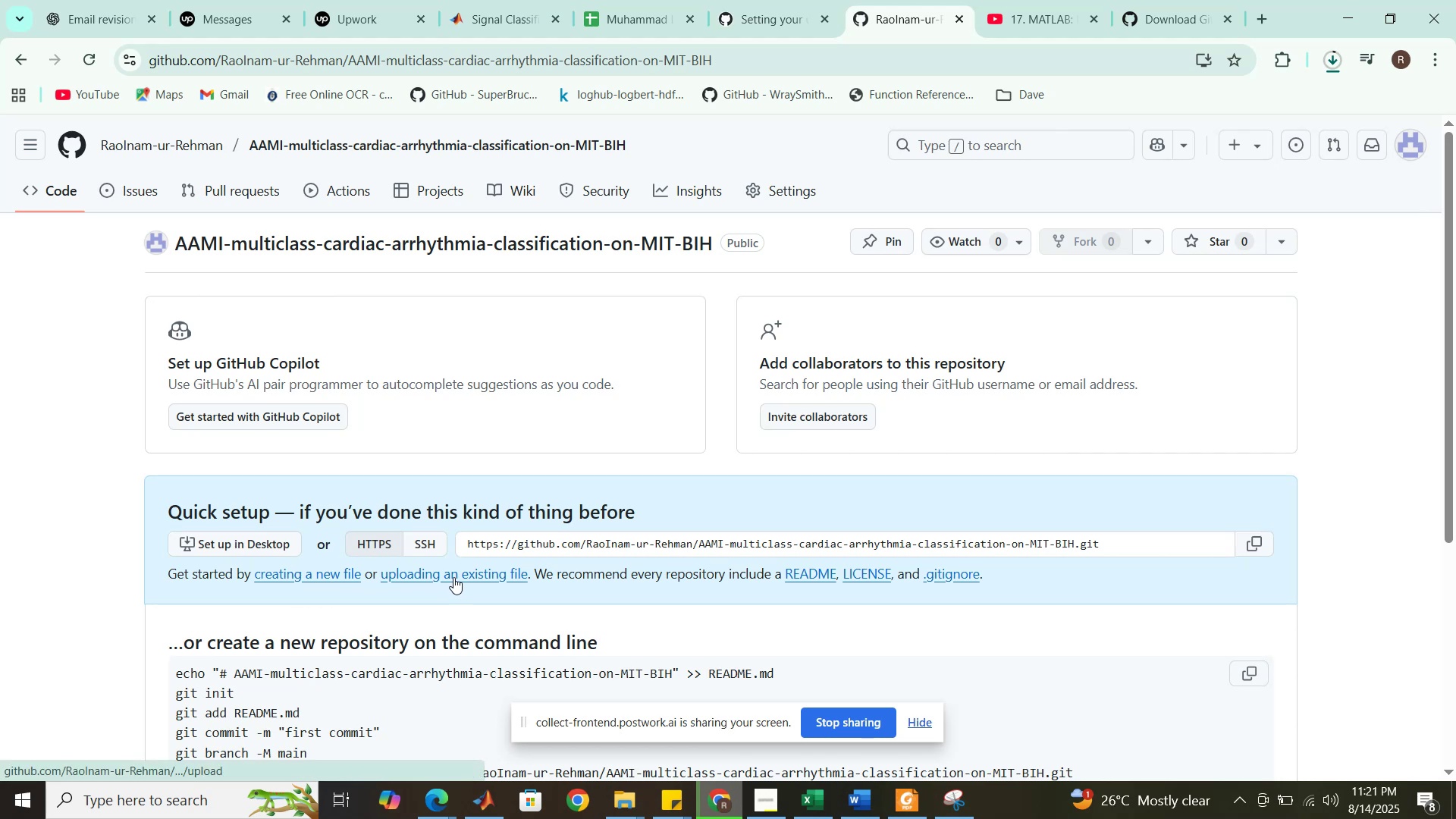 
wait(15.68)
 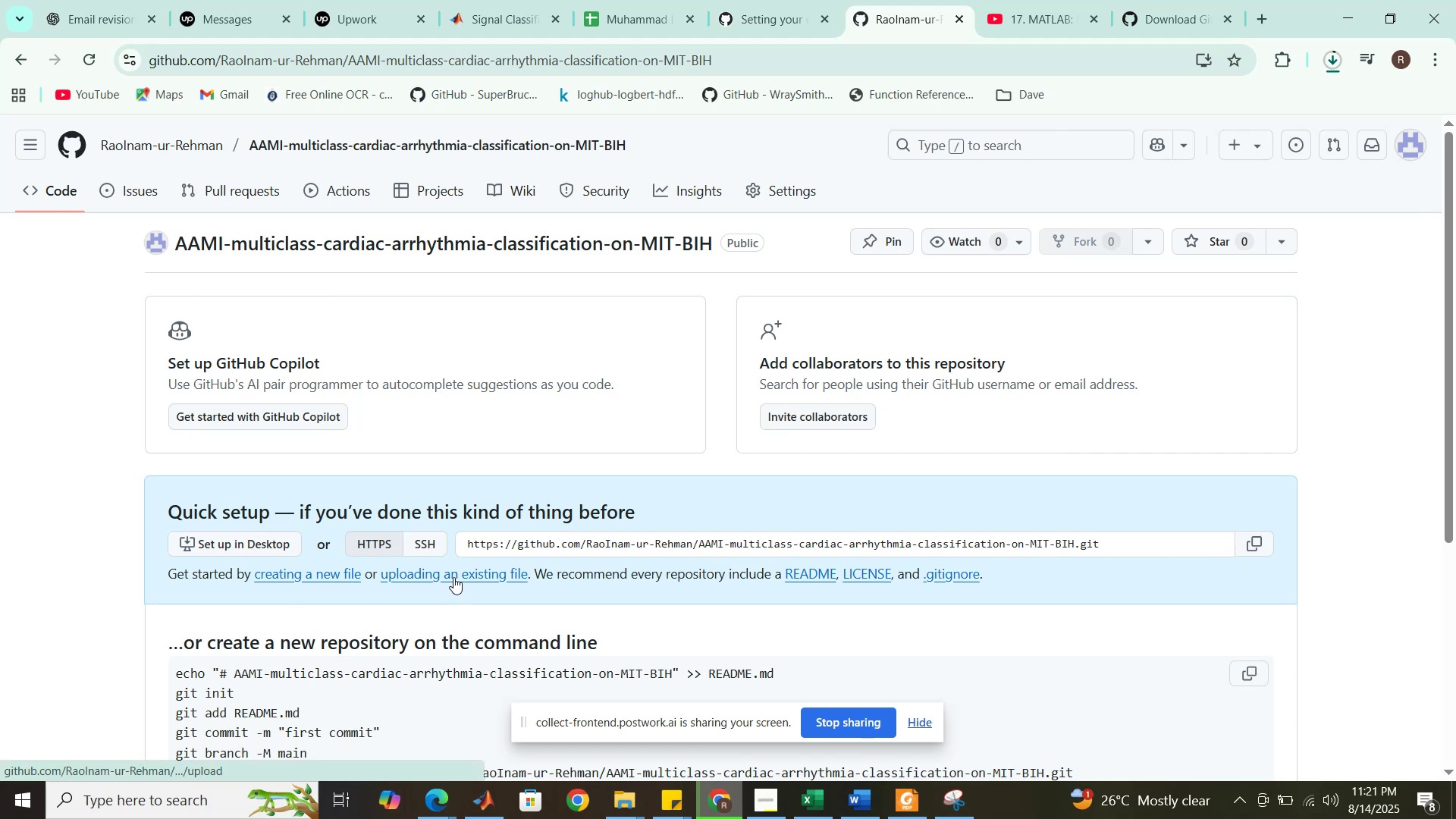 
left_click([453, 577])
 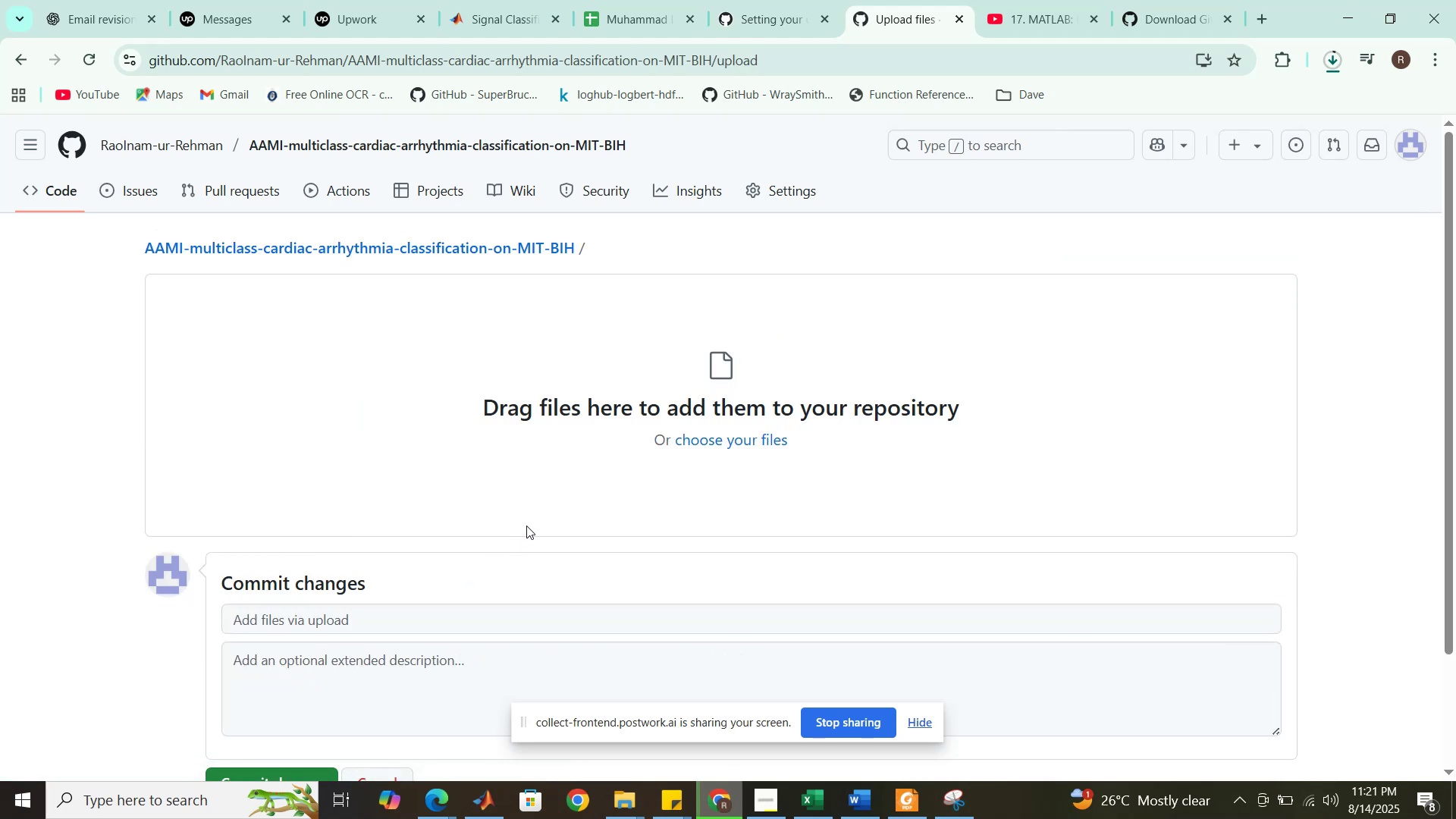 
wait(6.16)
 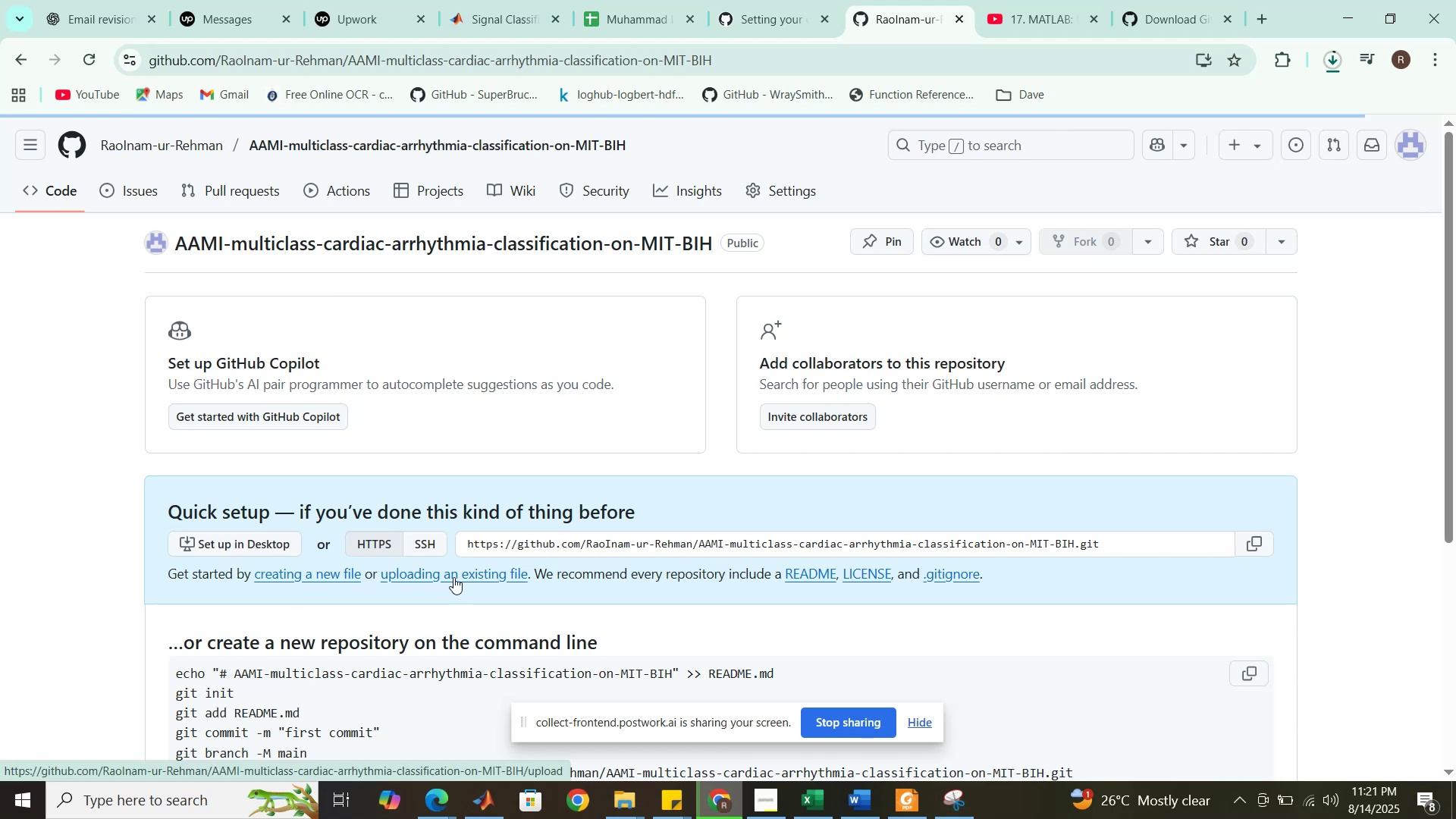 
scroll: coordinate [529, 506], scroll_direction: down, amount: 1.0
 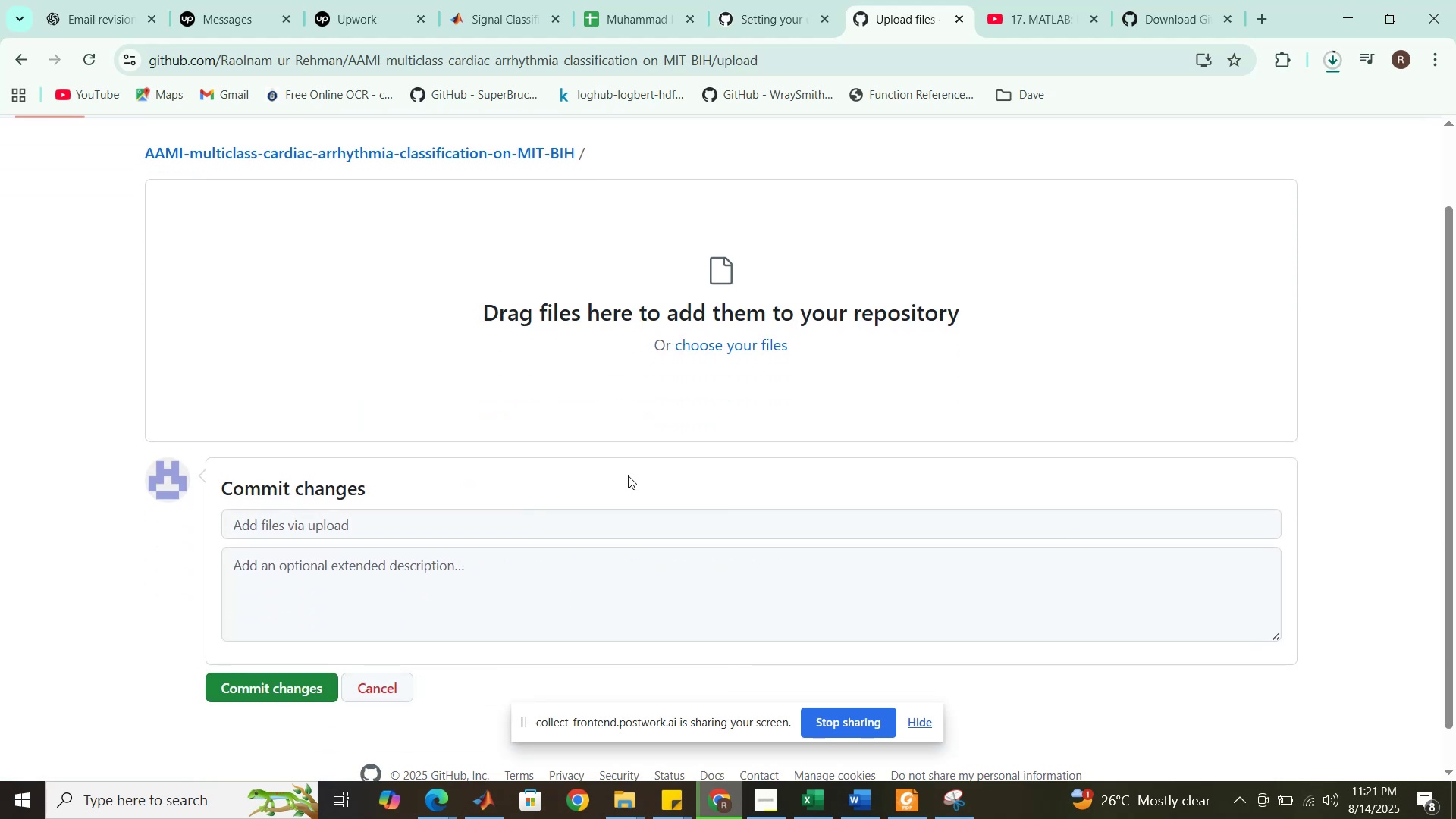 
left_click([767, 347])
 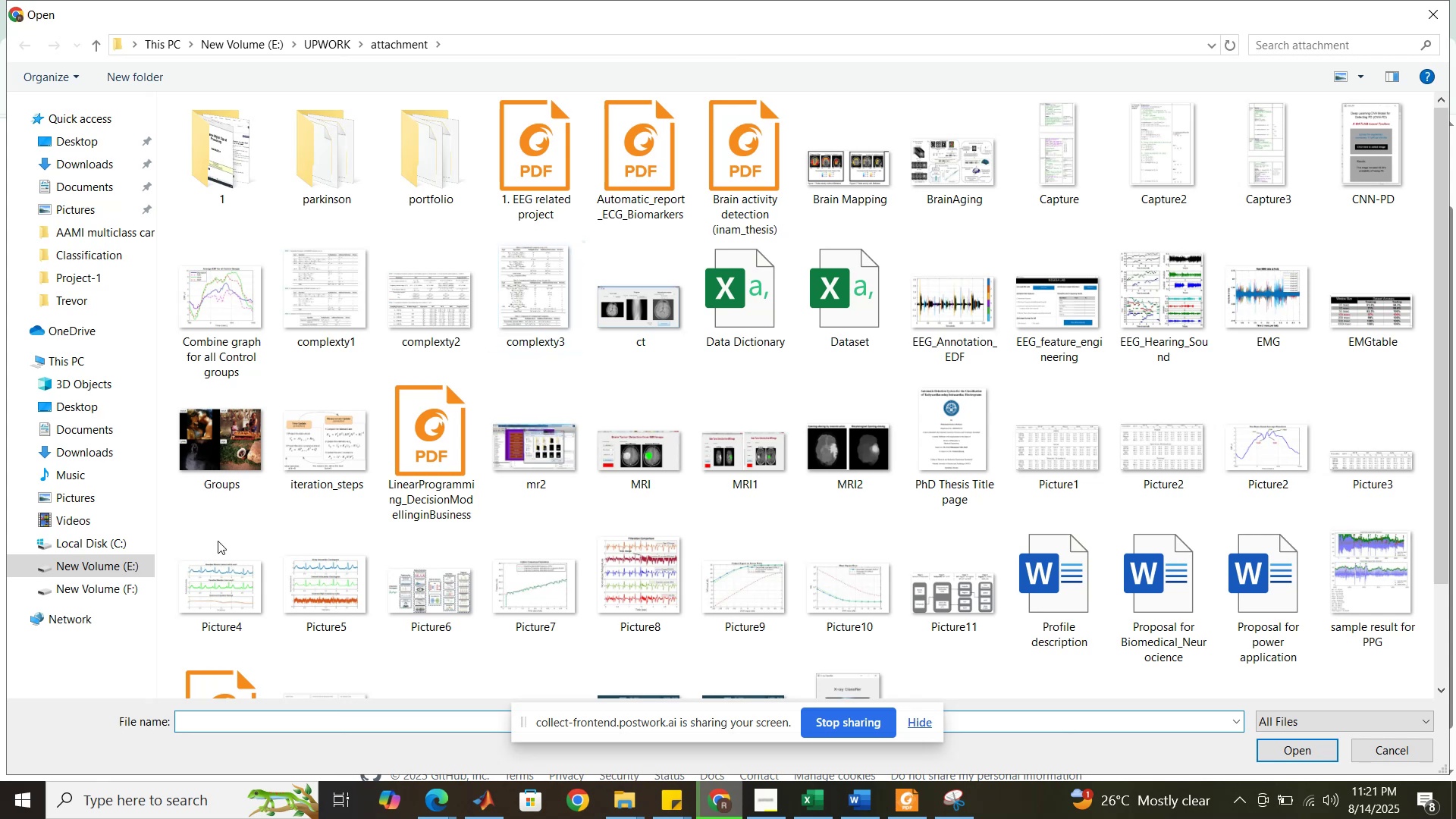 
left_click([112, 586])
 